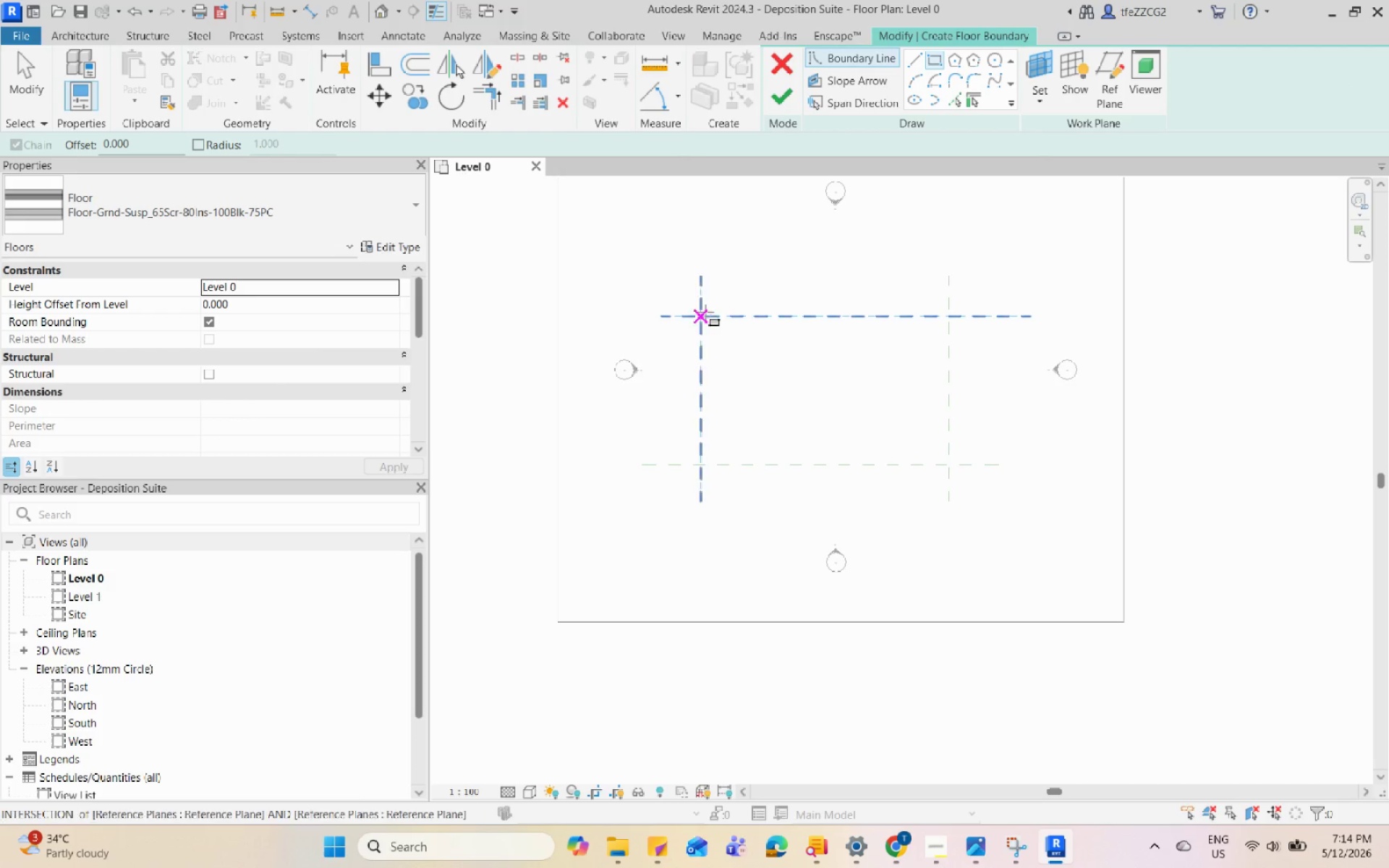 
left_click([701, 315])
 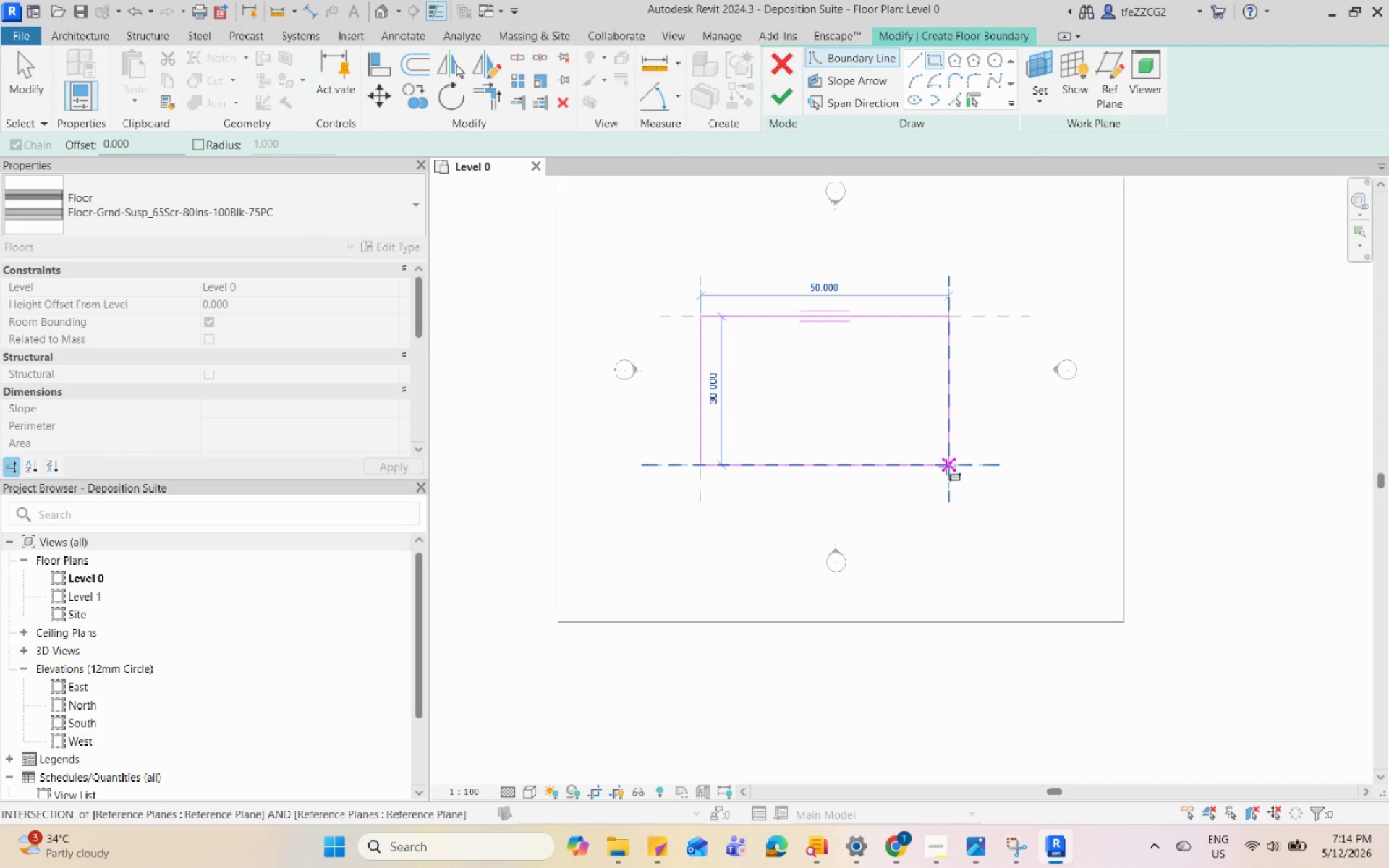 
left_click([947, 467])
 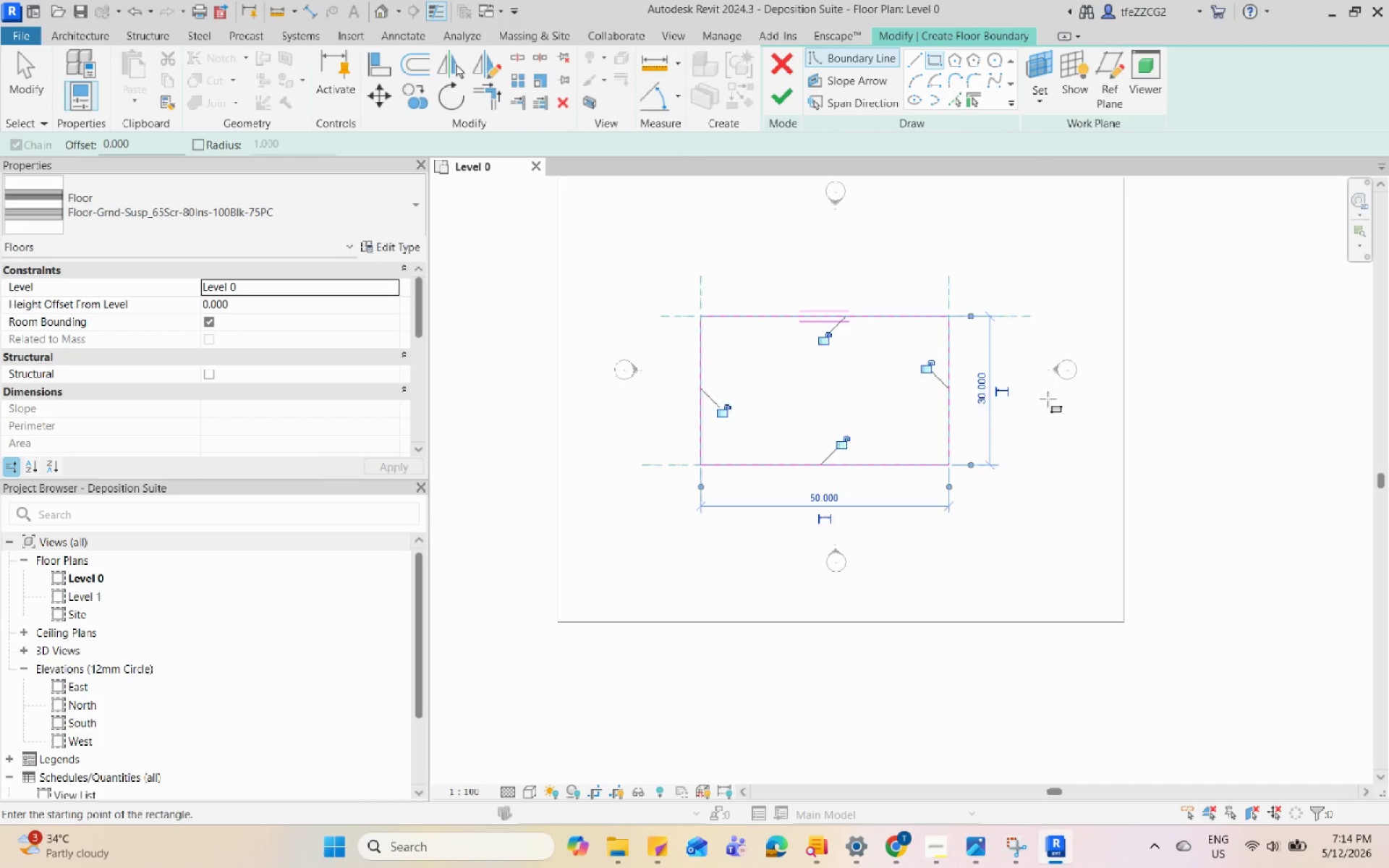 
key(Escape)
 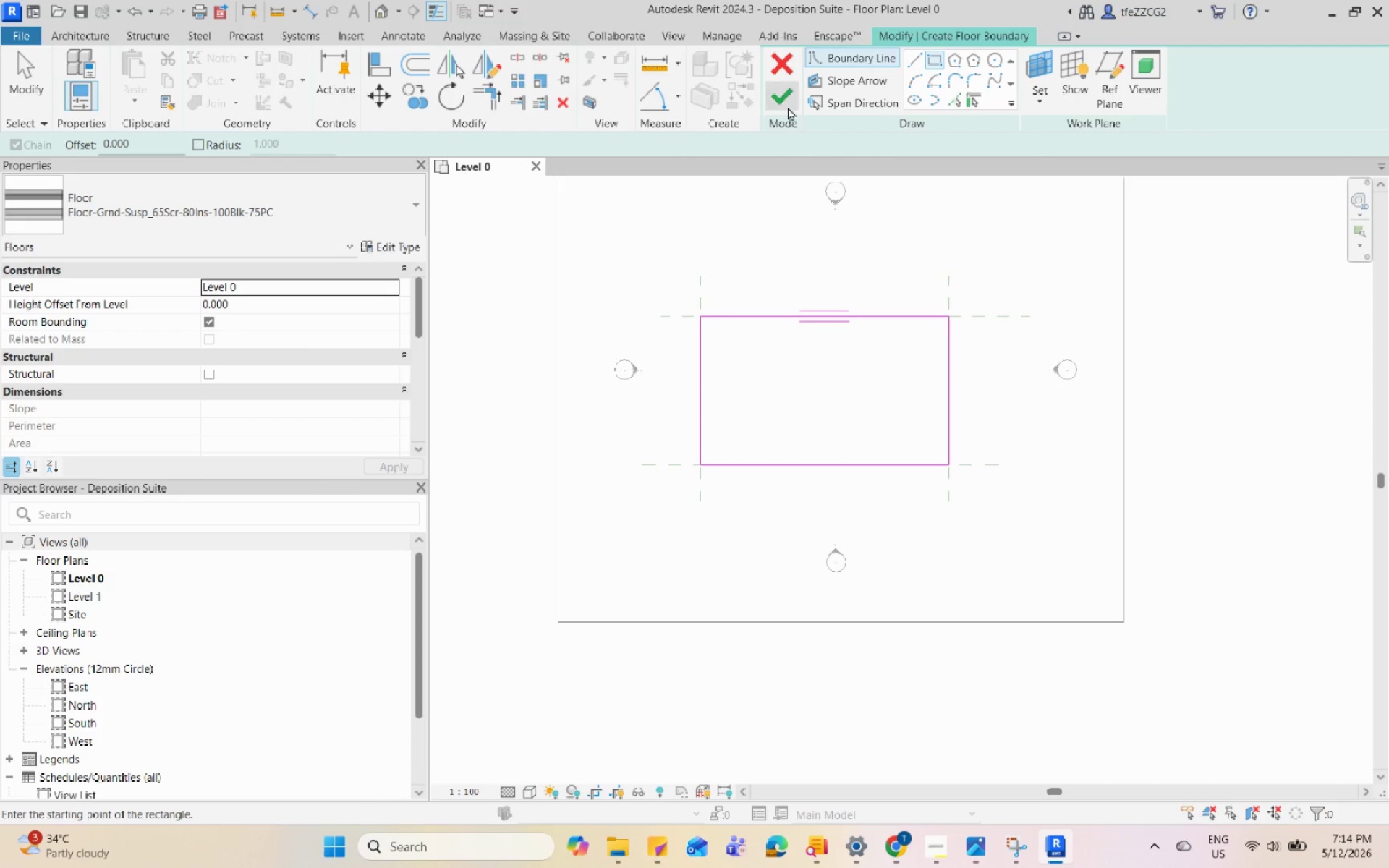 
left_click([784, 96])
 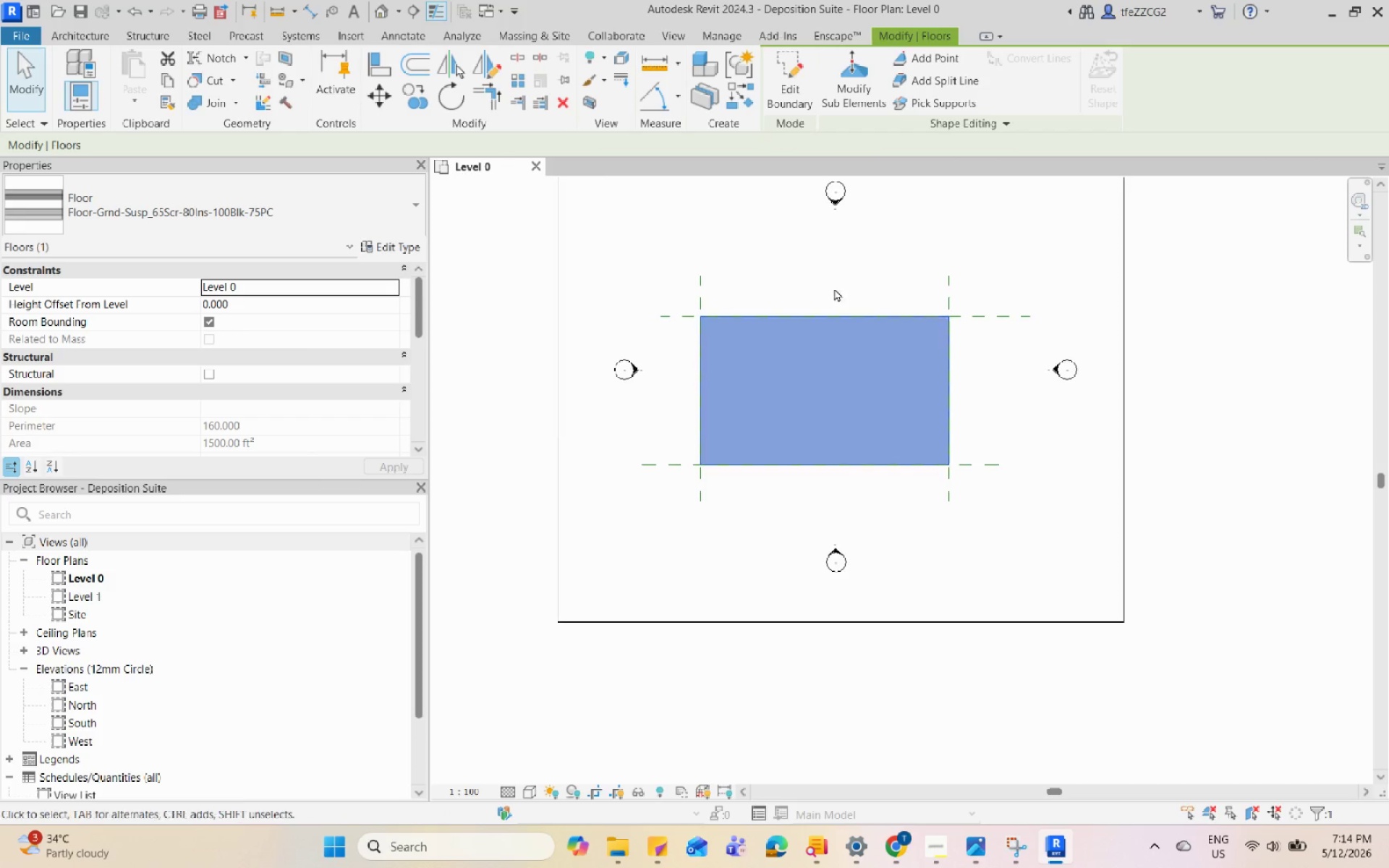 
scroll: coordinate [200, 423], scroll_direction: down, amount: 3.0
 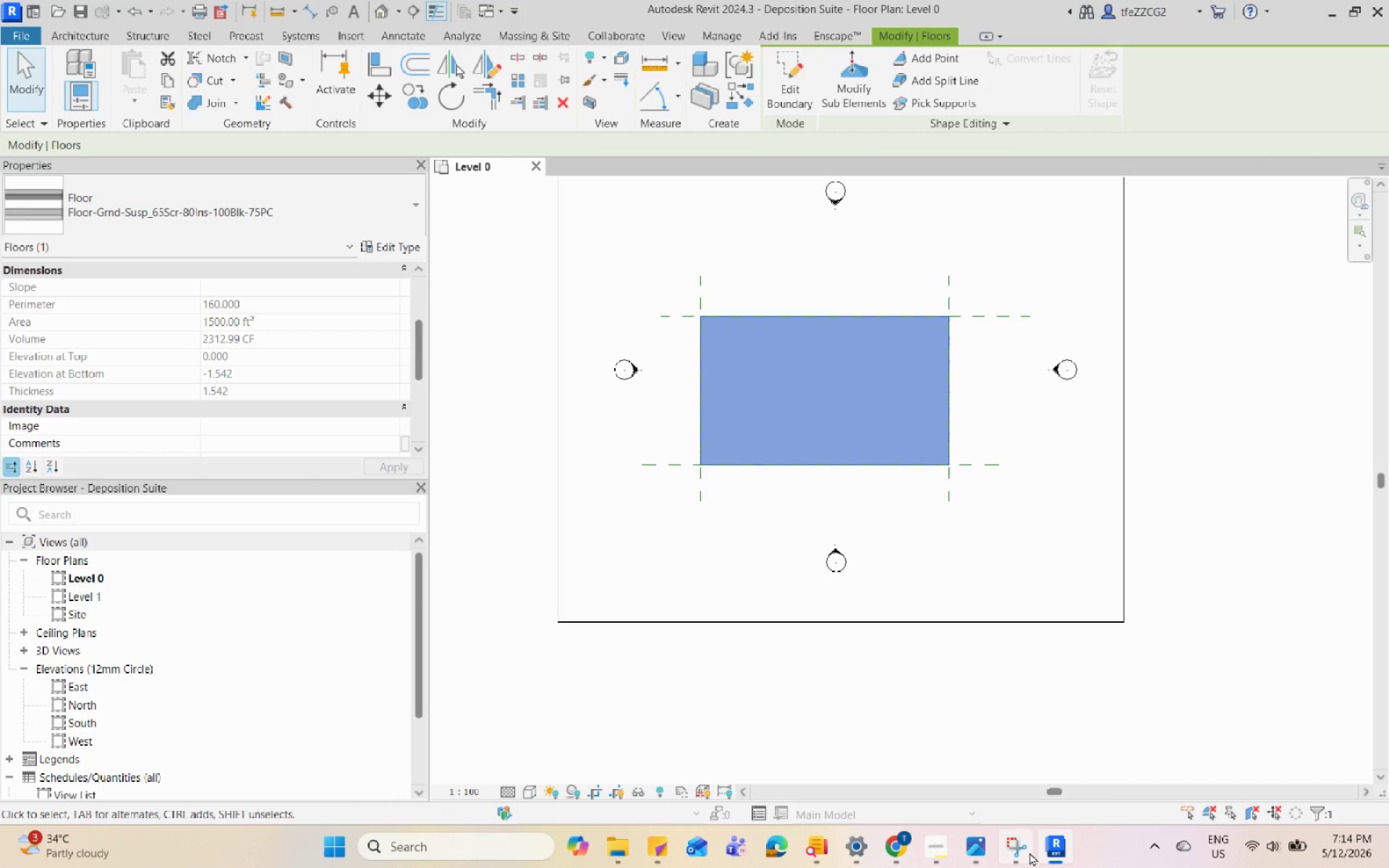 
left_click([1029, 854])
 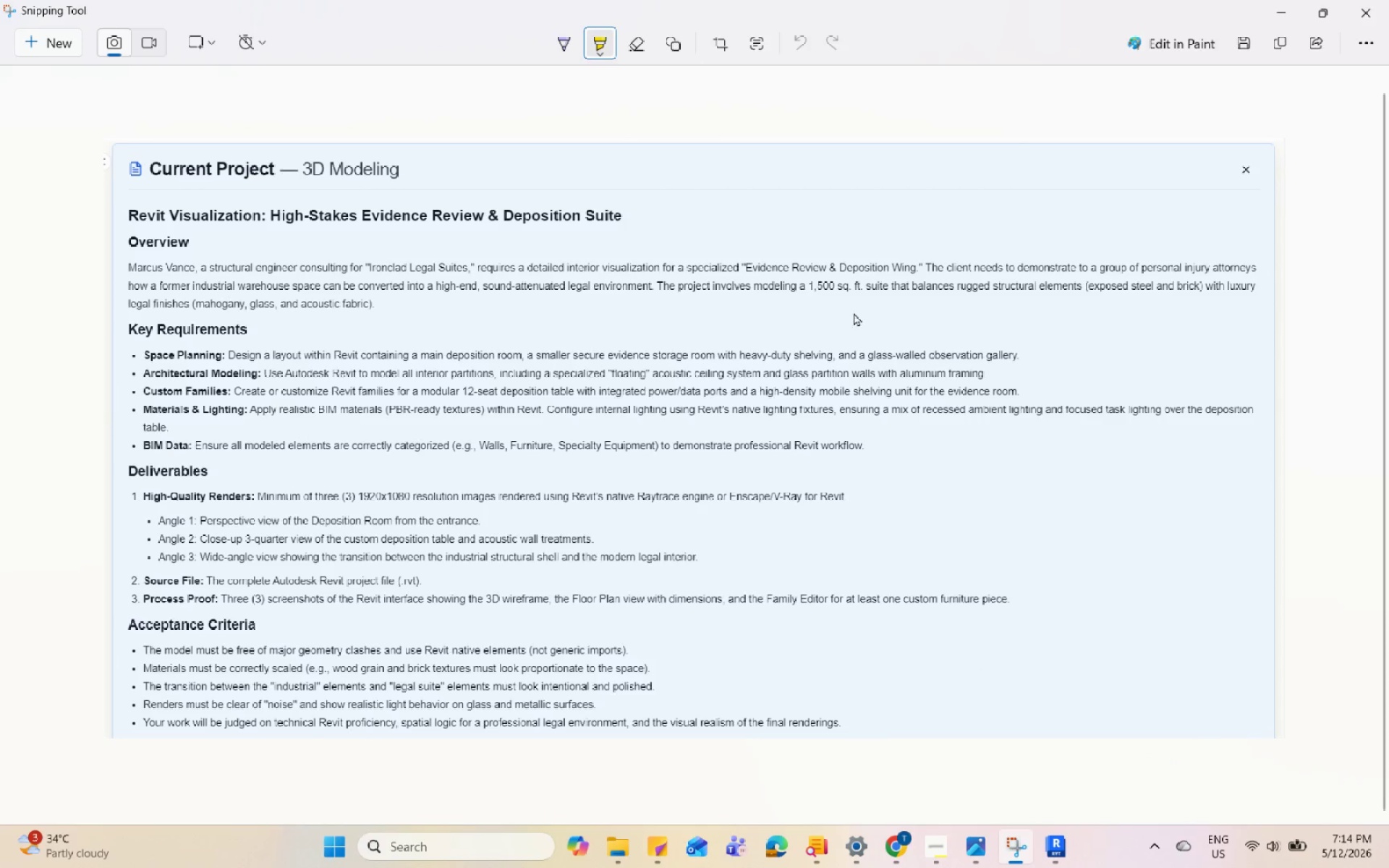 
left_click_drag(start_coordinate=[809, 284], to_coordinate=[857, 281])
 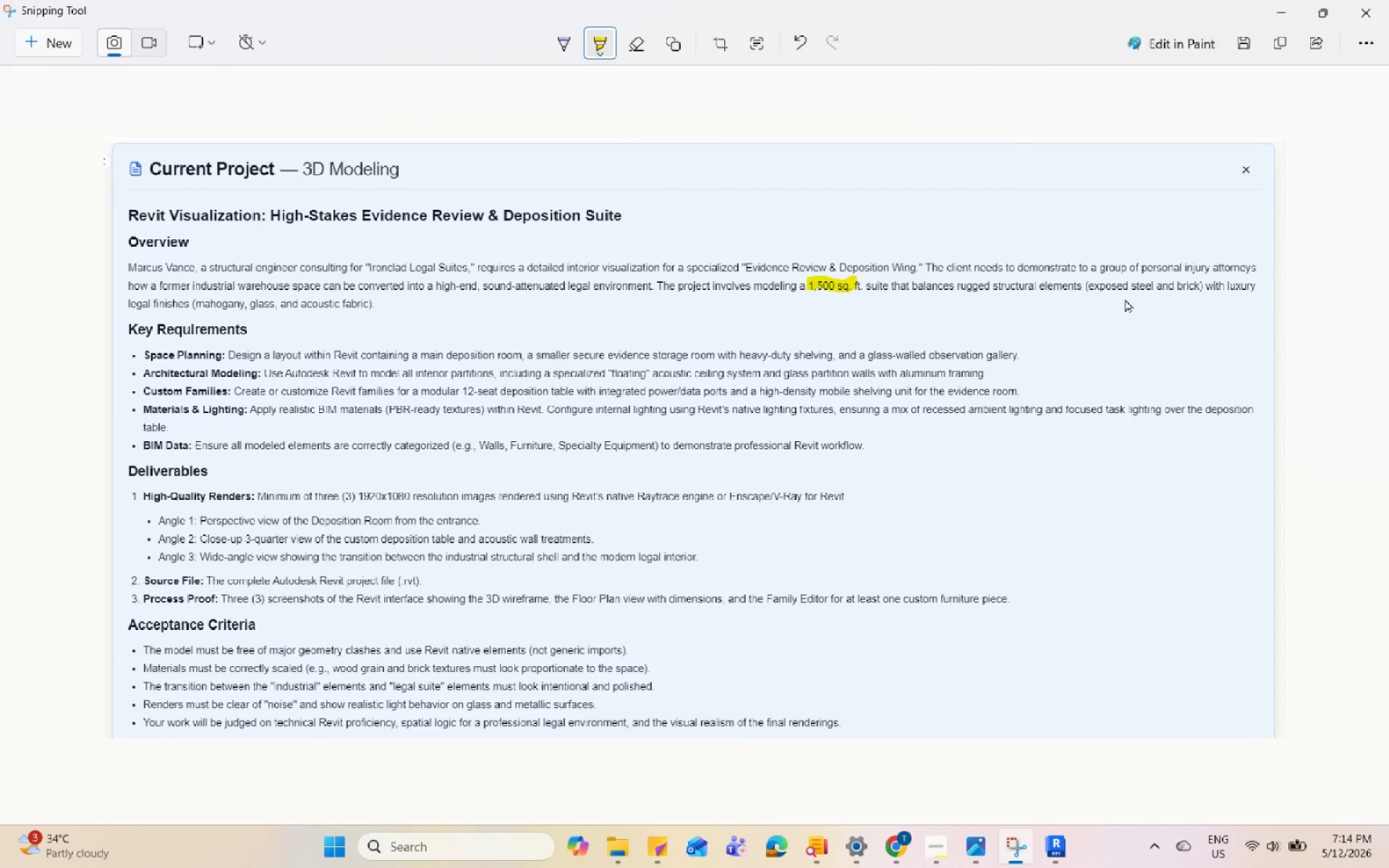 
wait(13.31)
 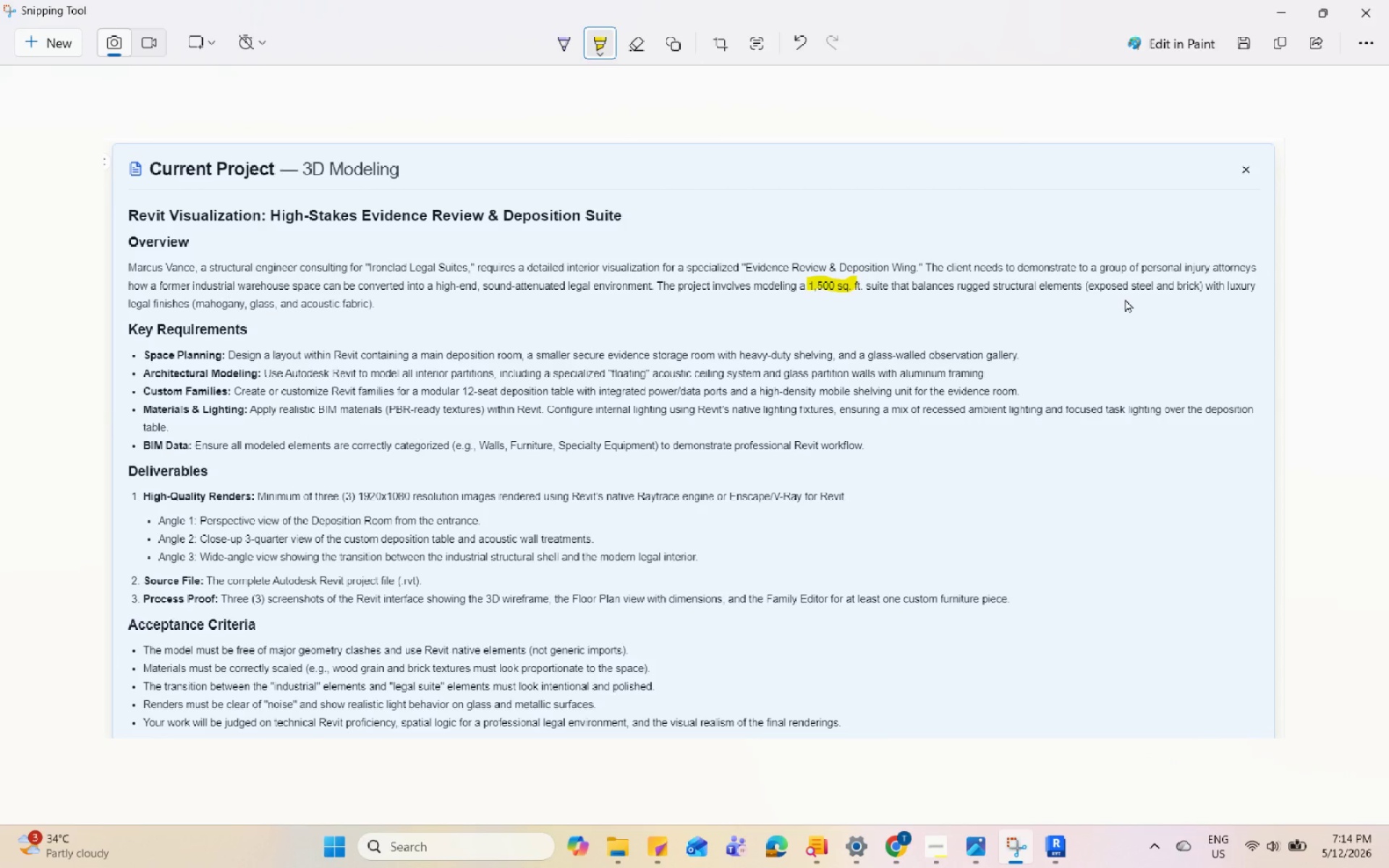 
left_click([1286, 2])
 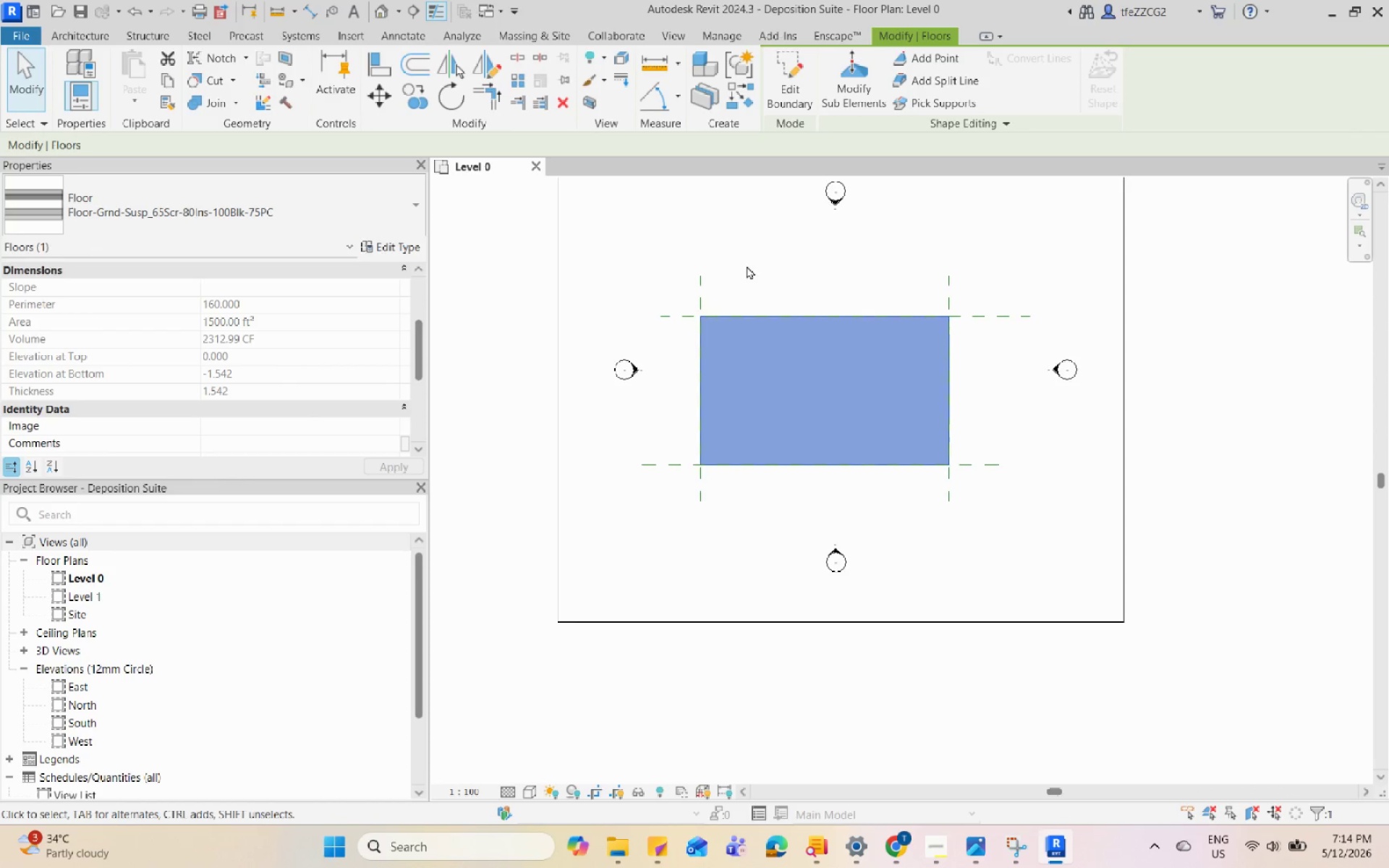 
scroll: coordinate [795, 407], scroll_direction: down, amount: 2.0
 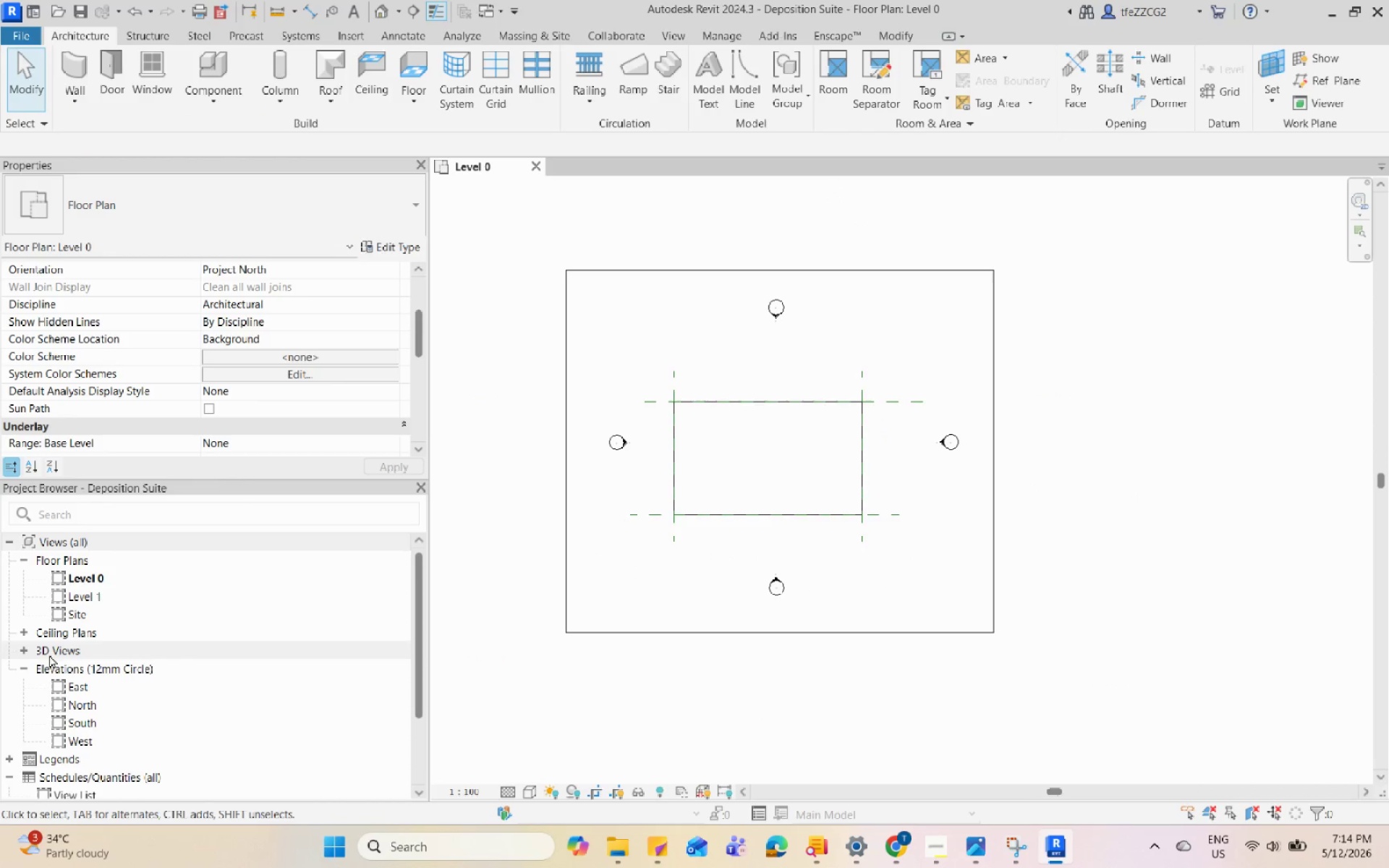 
scroll: coordinate [115, 632], scroll_direction: up, amount: 8.0
 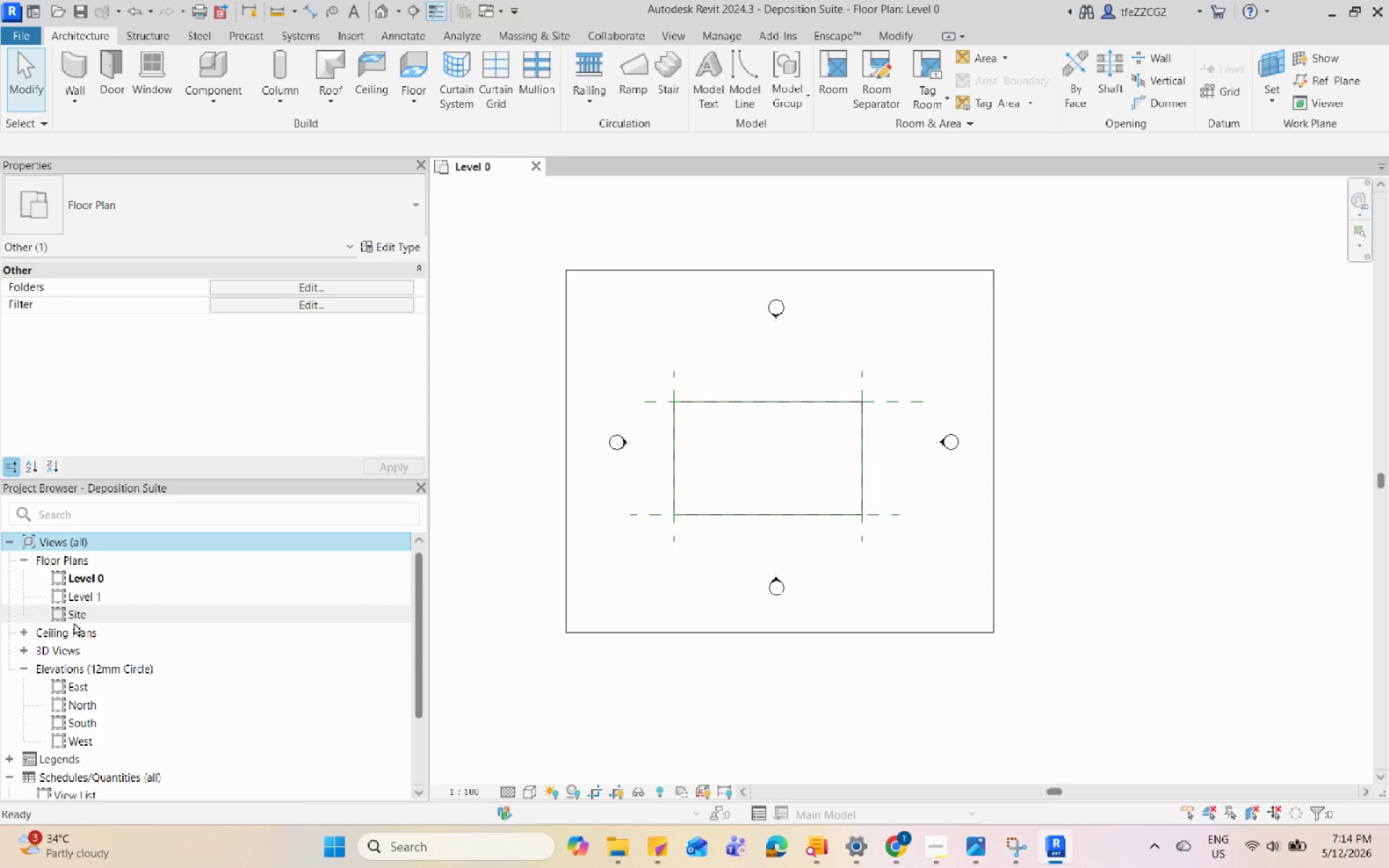 
right_click([74, 621])
 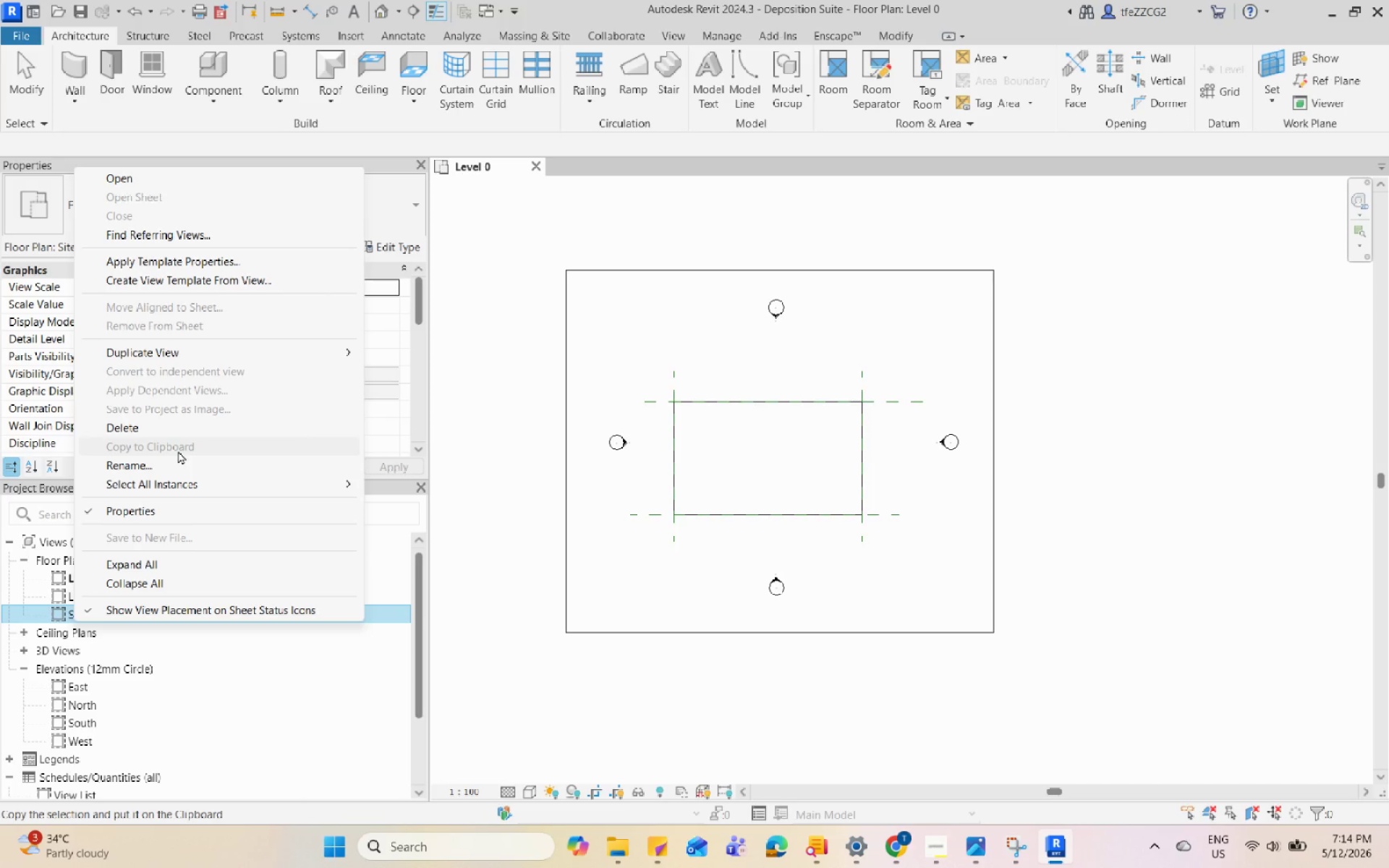 
left_click([177, 430])
 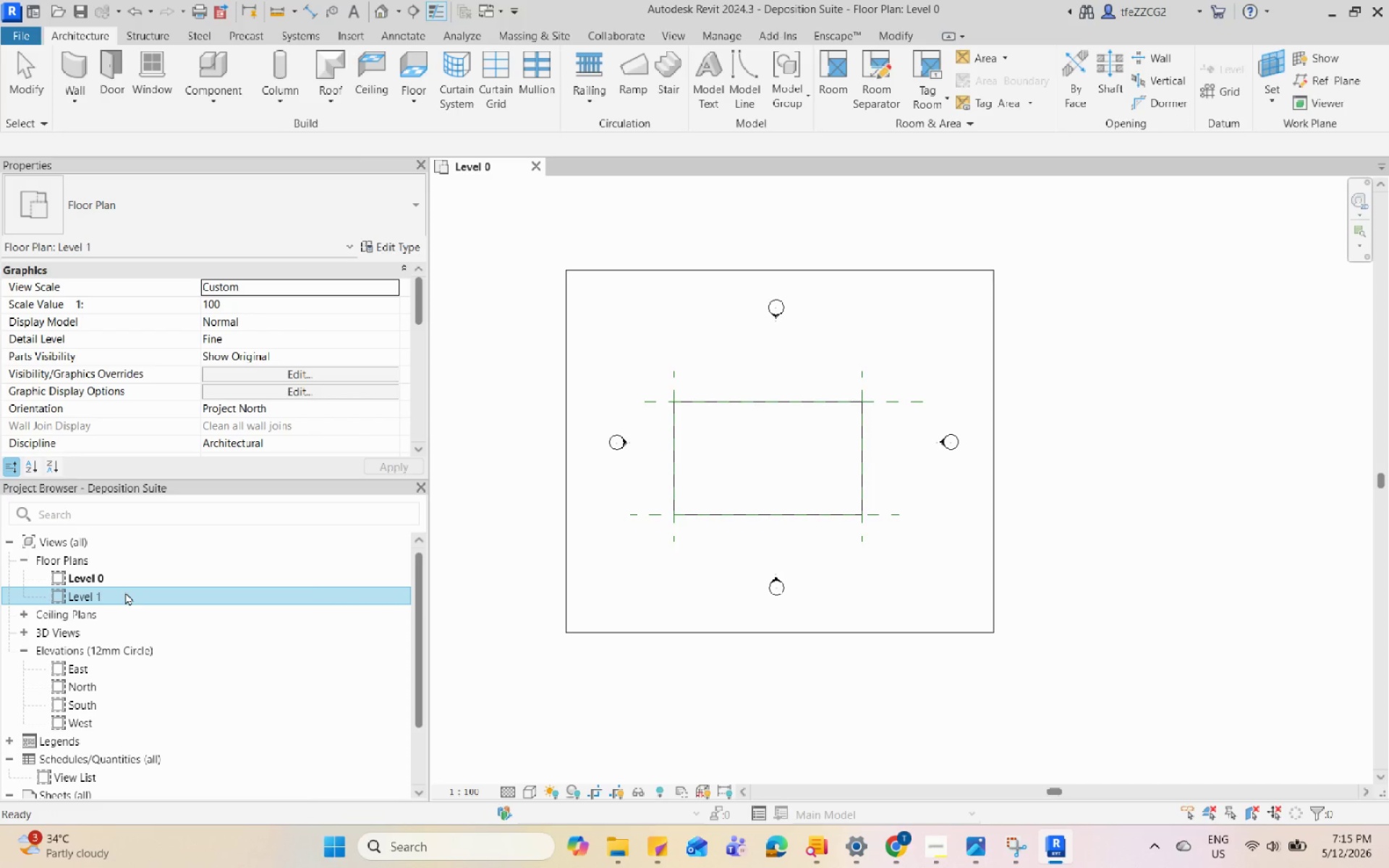 
left_click([131, 576])
 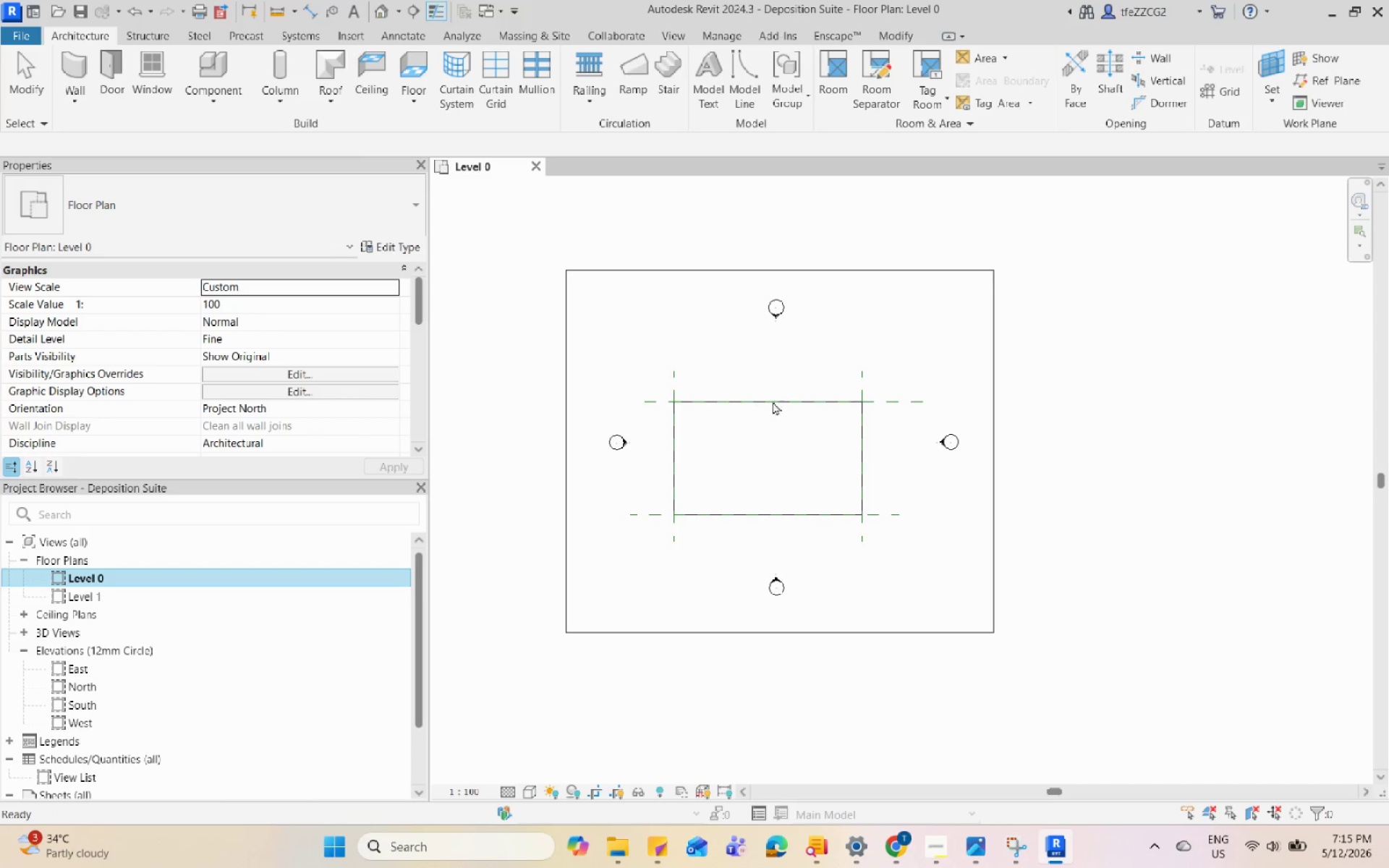 
double_click([774, 399])
 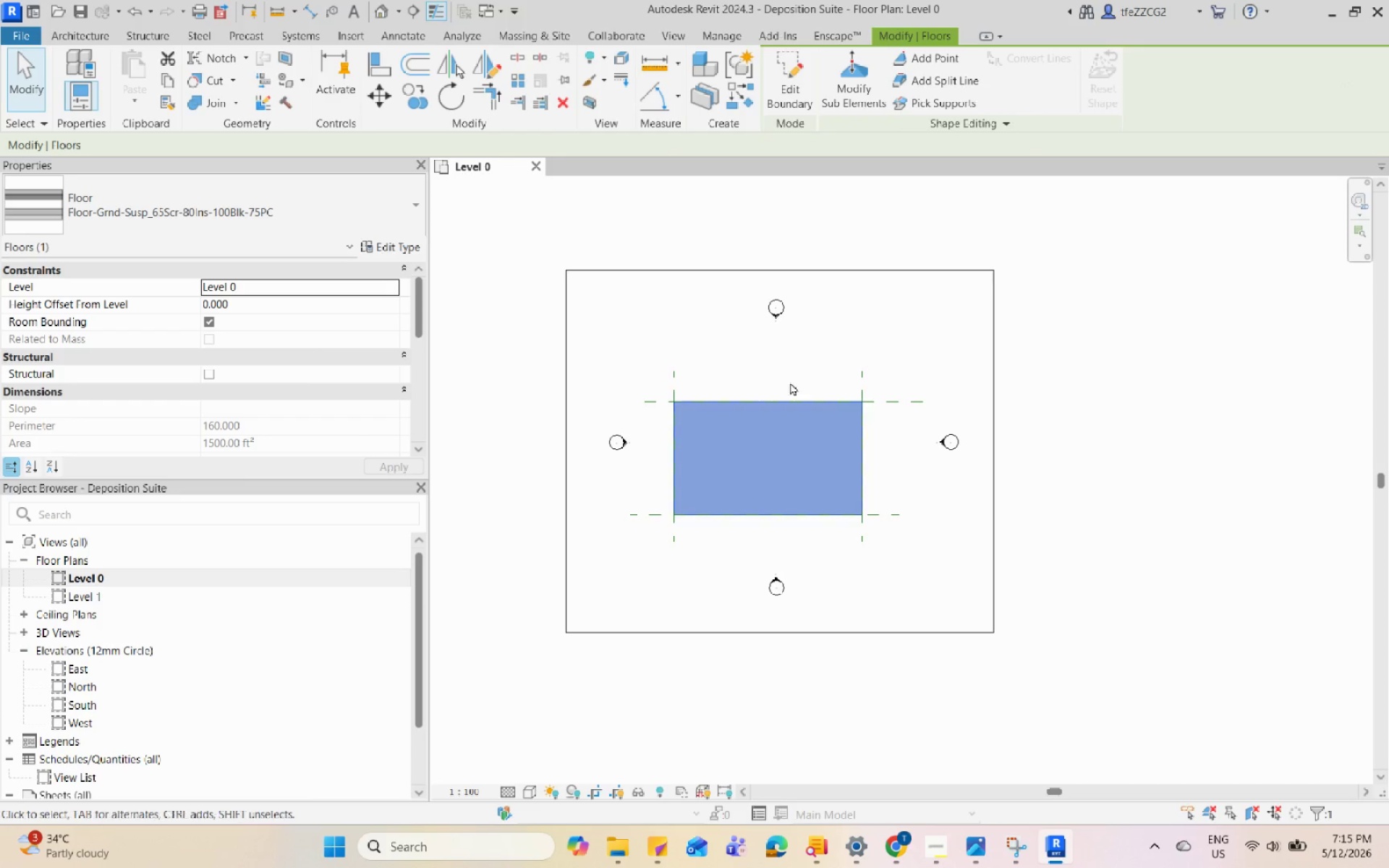 
triple_click([793, 378])
 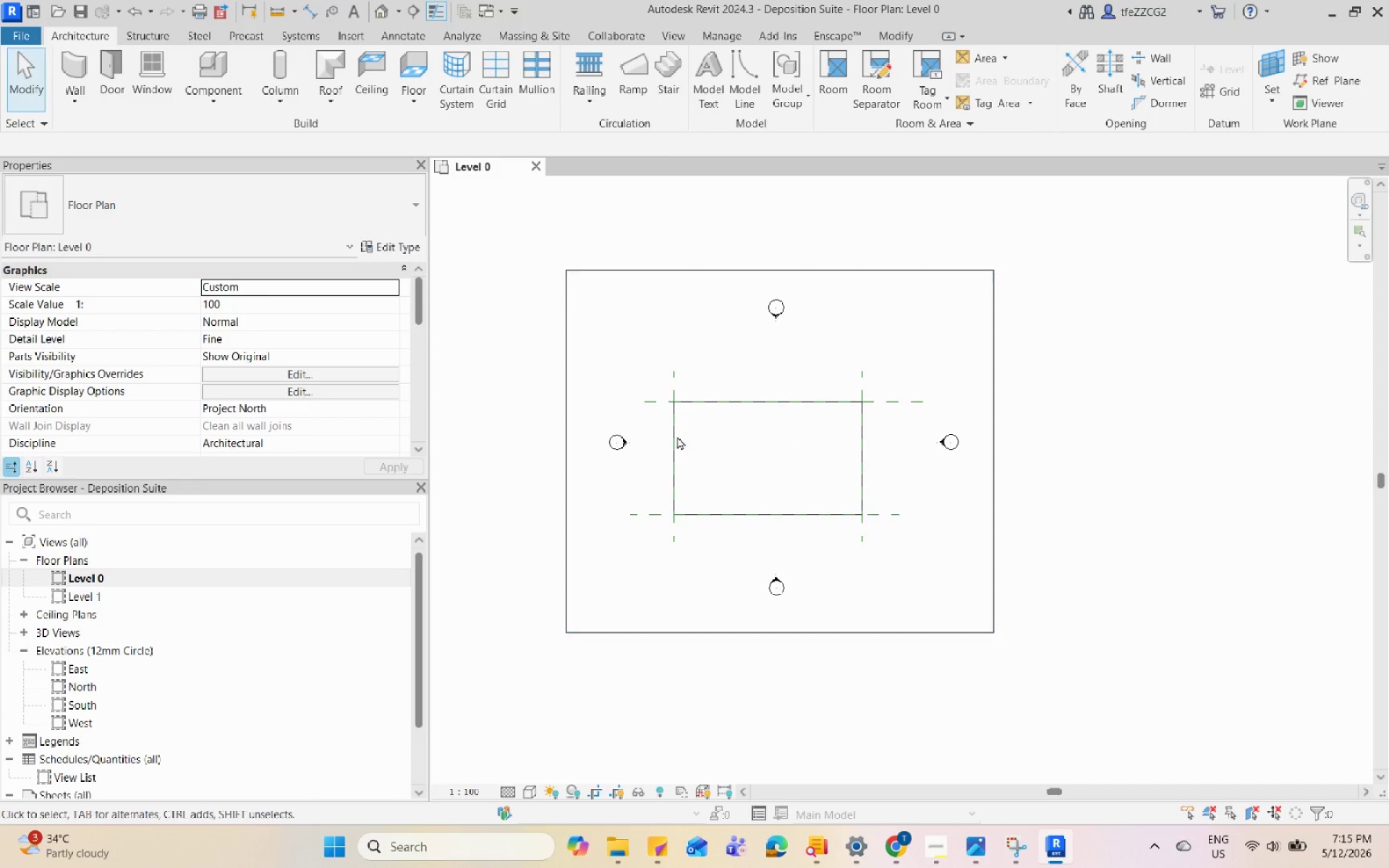 
scroll: coordinate [937, 582], scroll_direction: up, amount: 1.0
 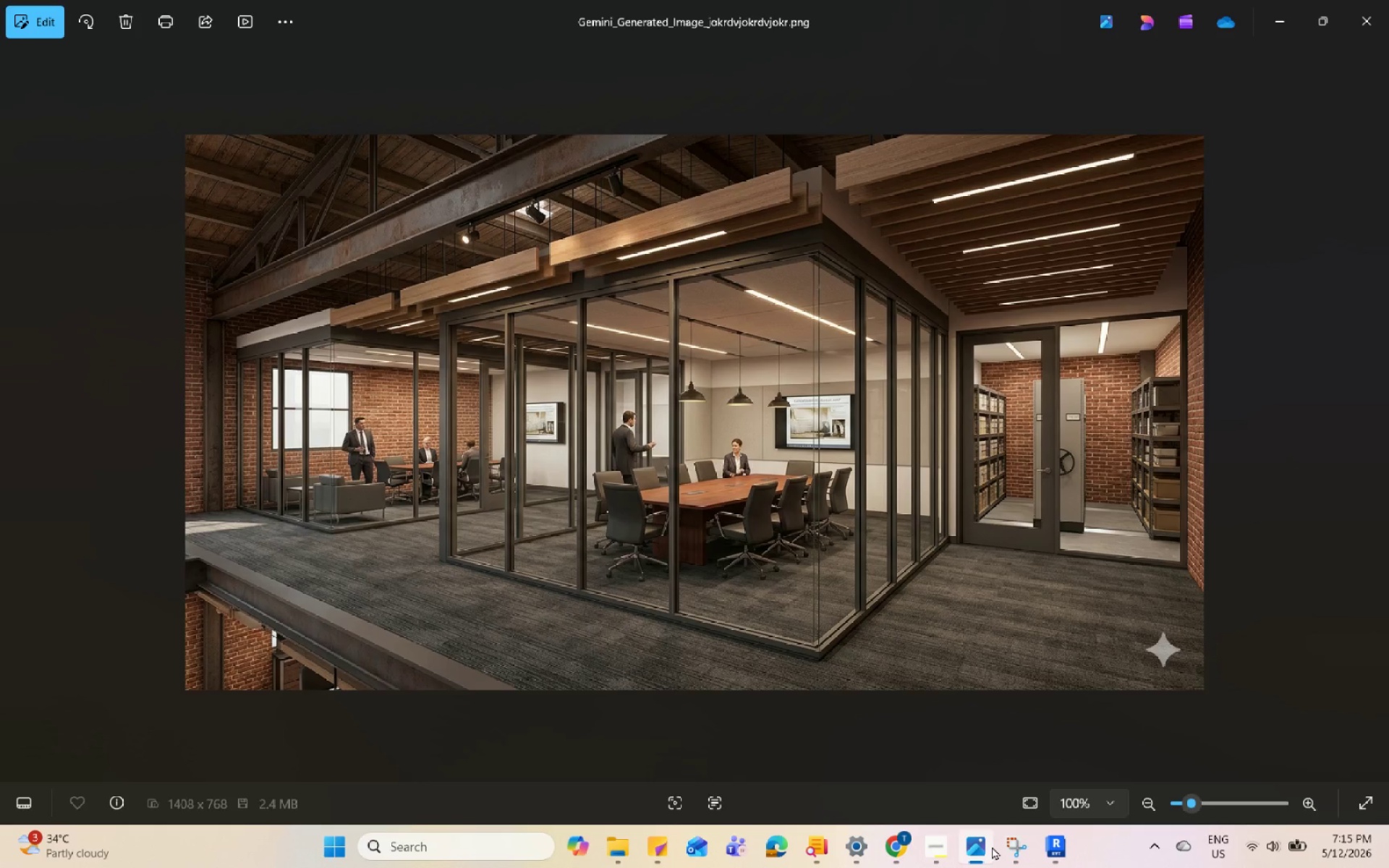 
wait(16.17)
 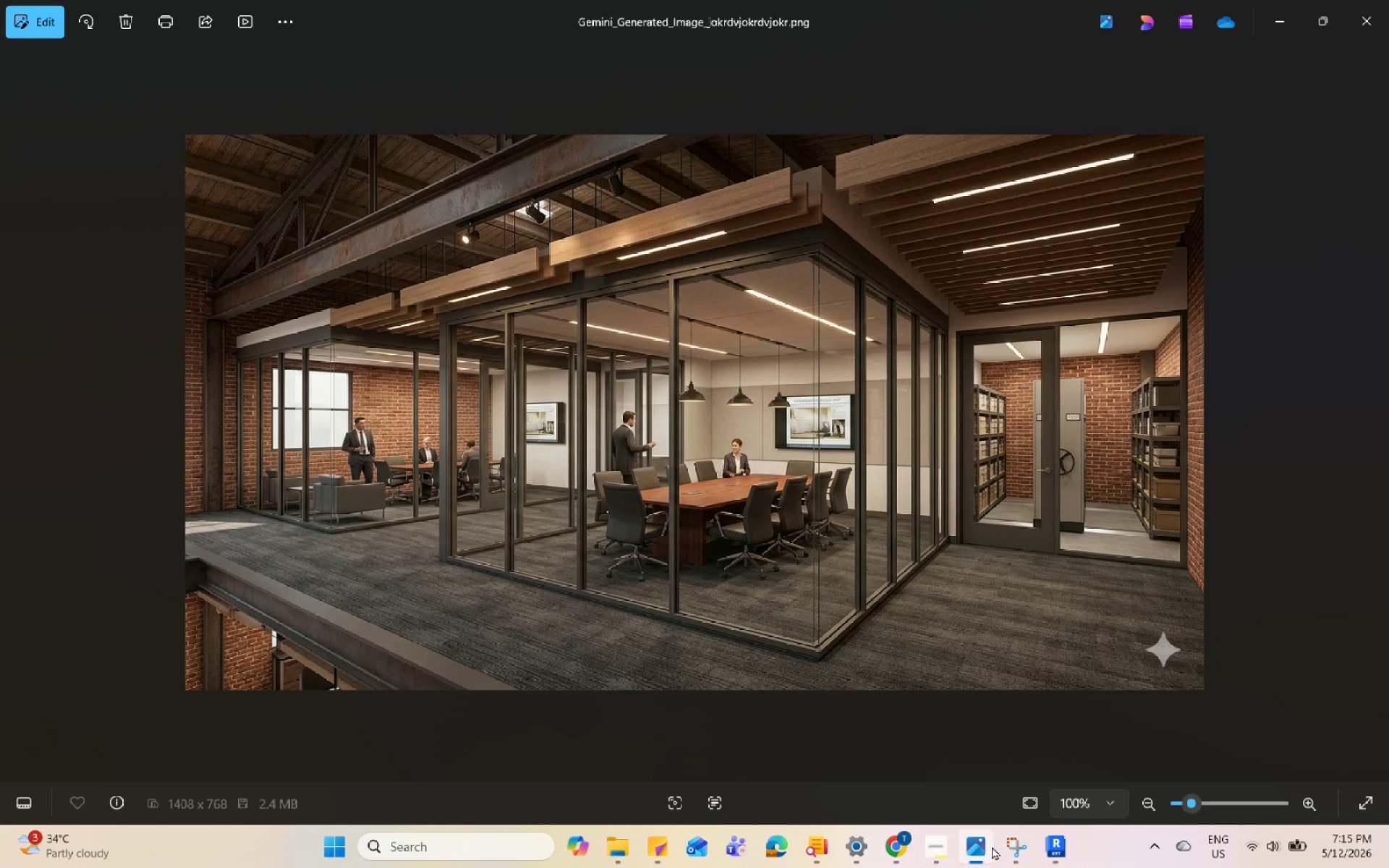 
left_click([992, 846])
 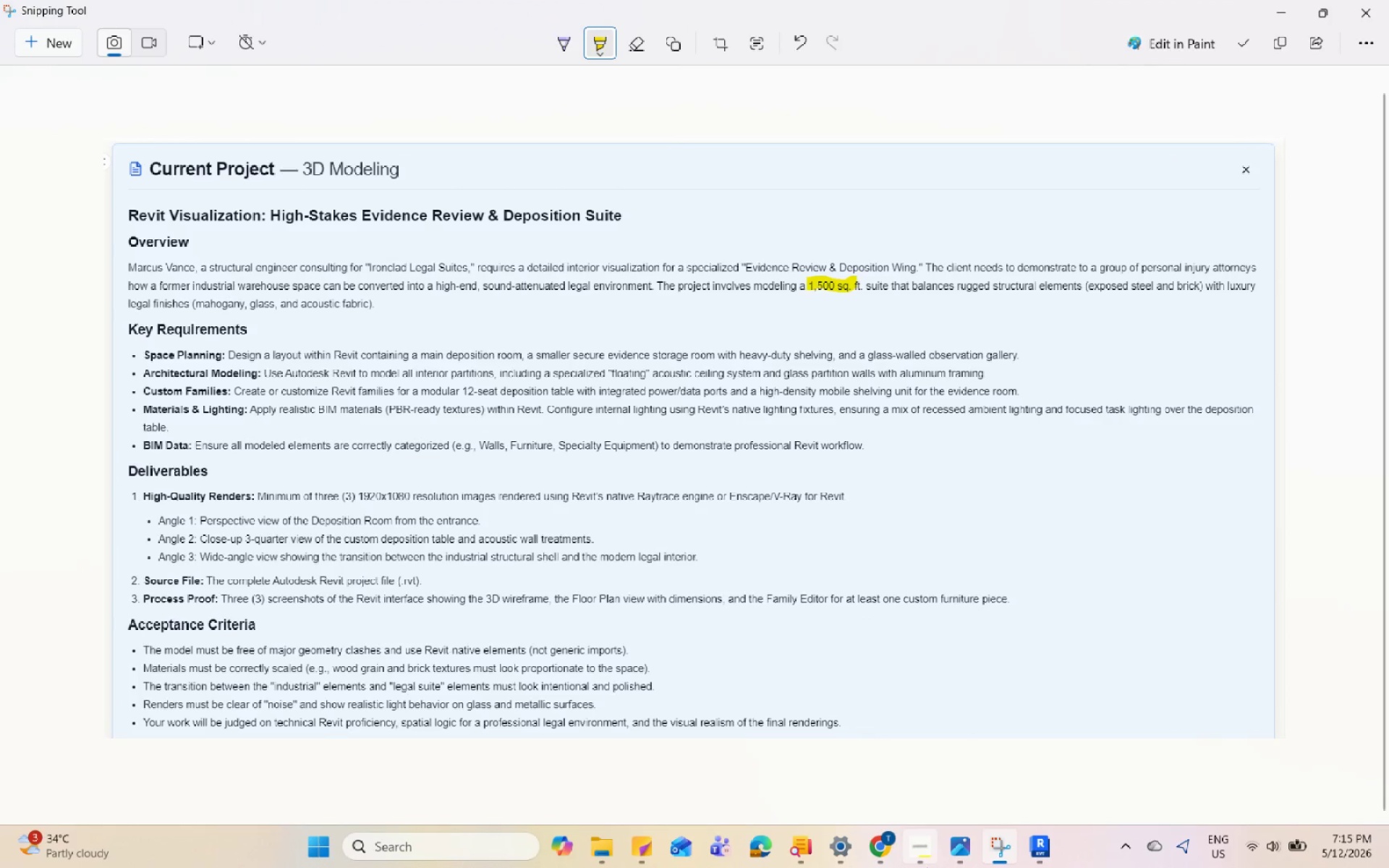 
left_click([964, 849])
 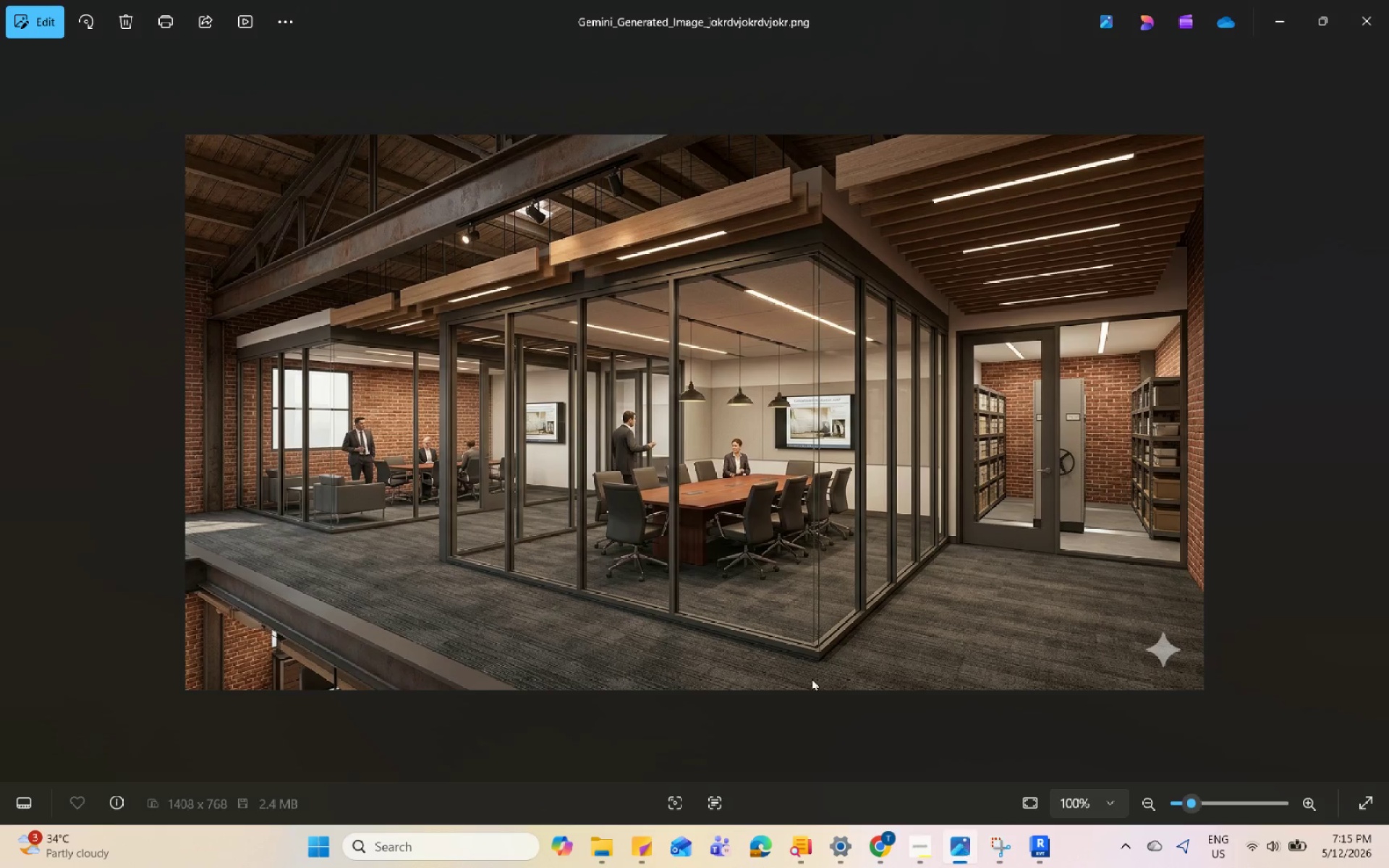 
scroll: coordinate [671, 527], scroll_direction: down, amount: 4.0
 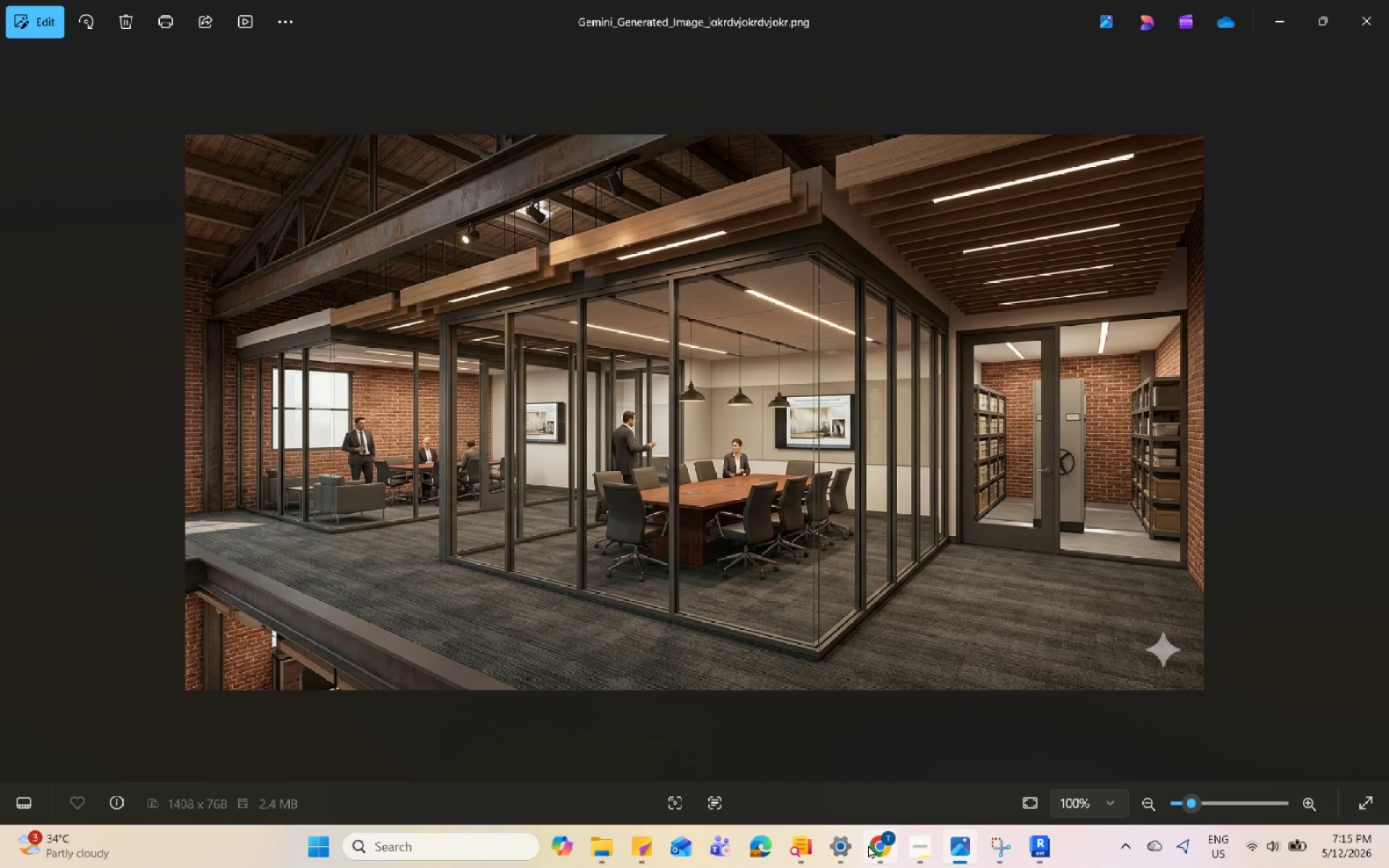 
left_click([881, 854])
 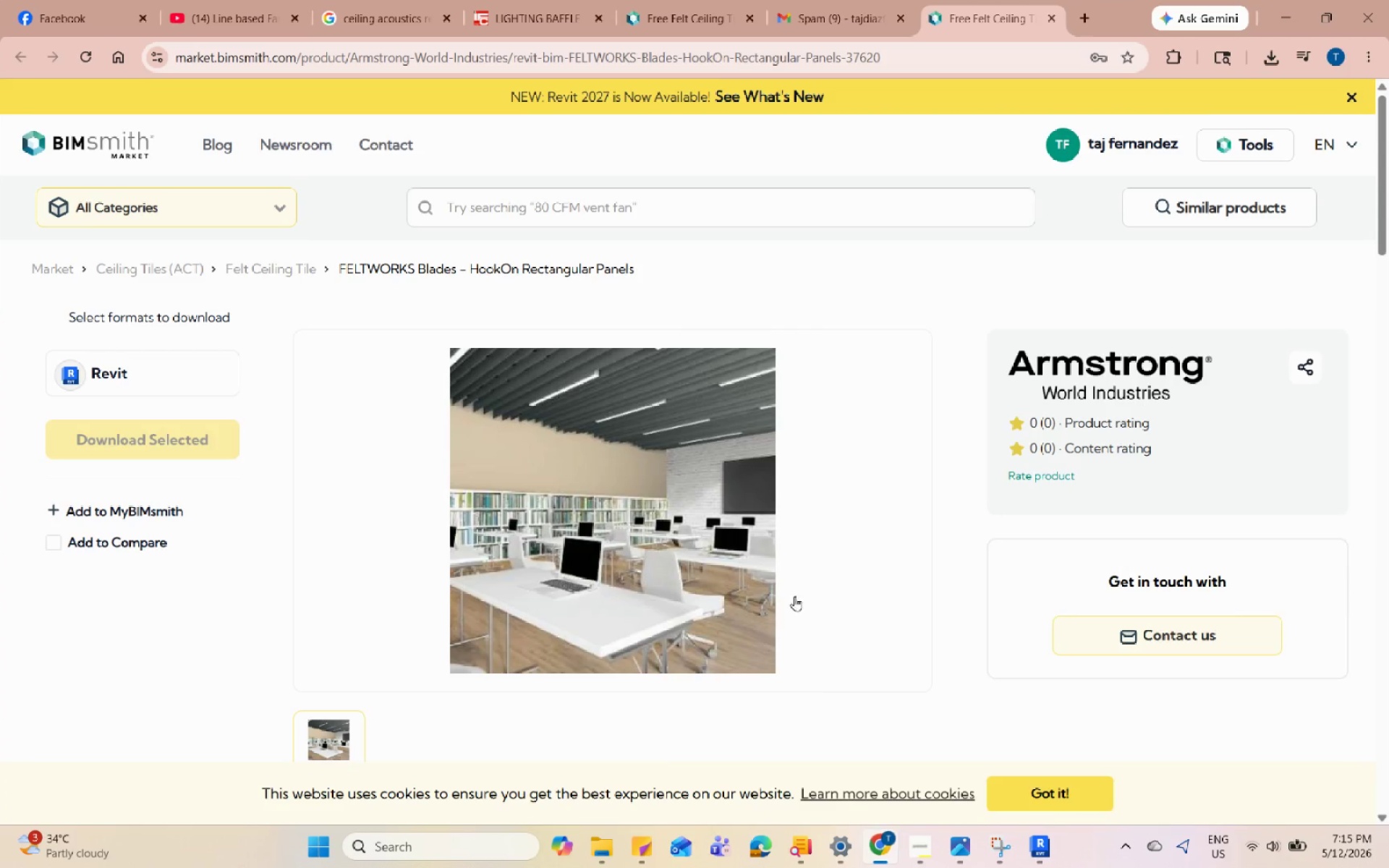 
left_click([1032, 833])
 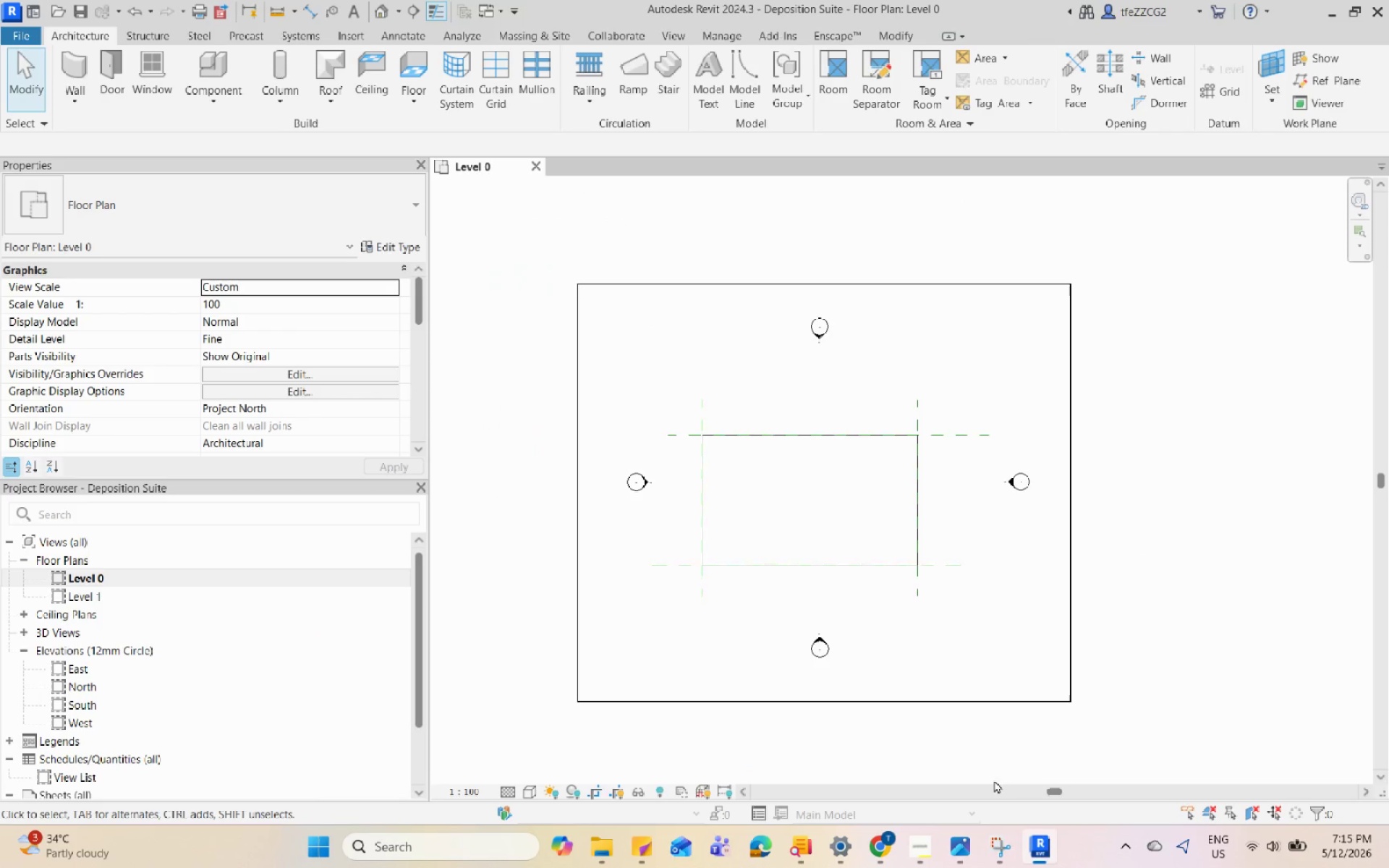 
scroll: coordinate [692, 443], scroll_direction: up, amount: 7.0
 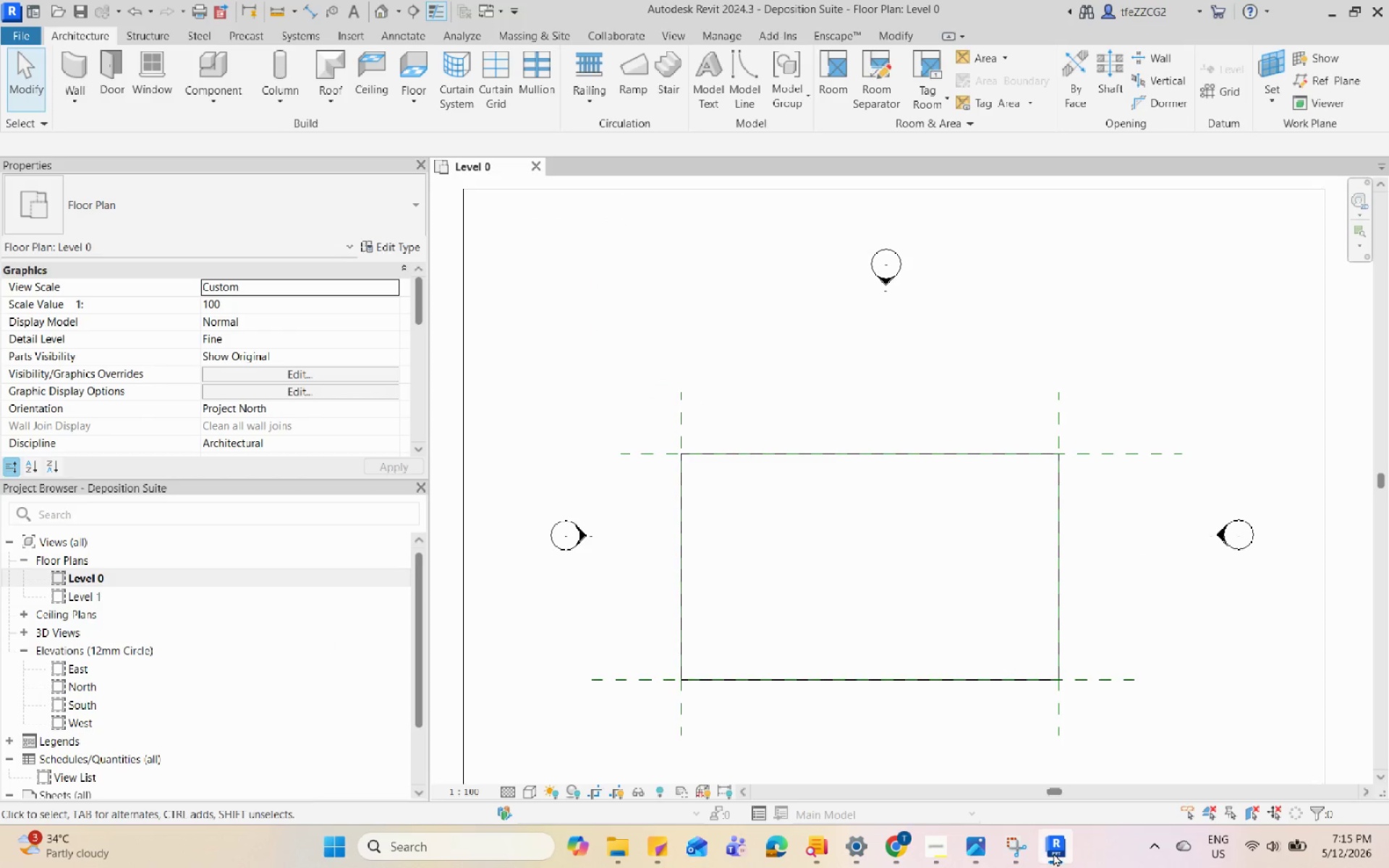 
left_click([1008, 849])
 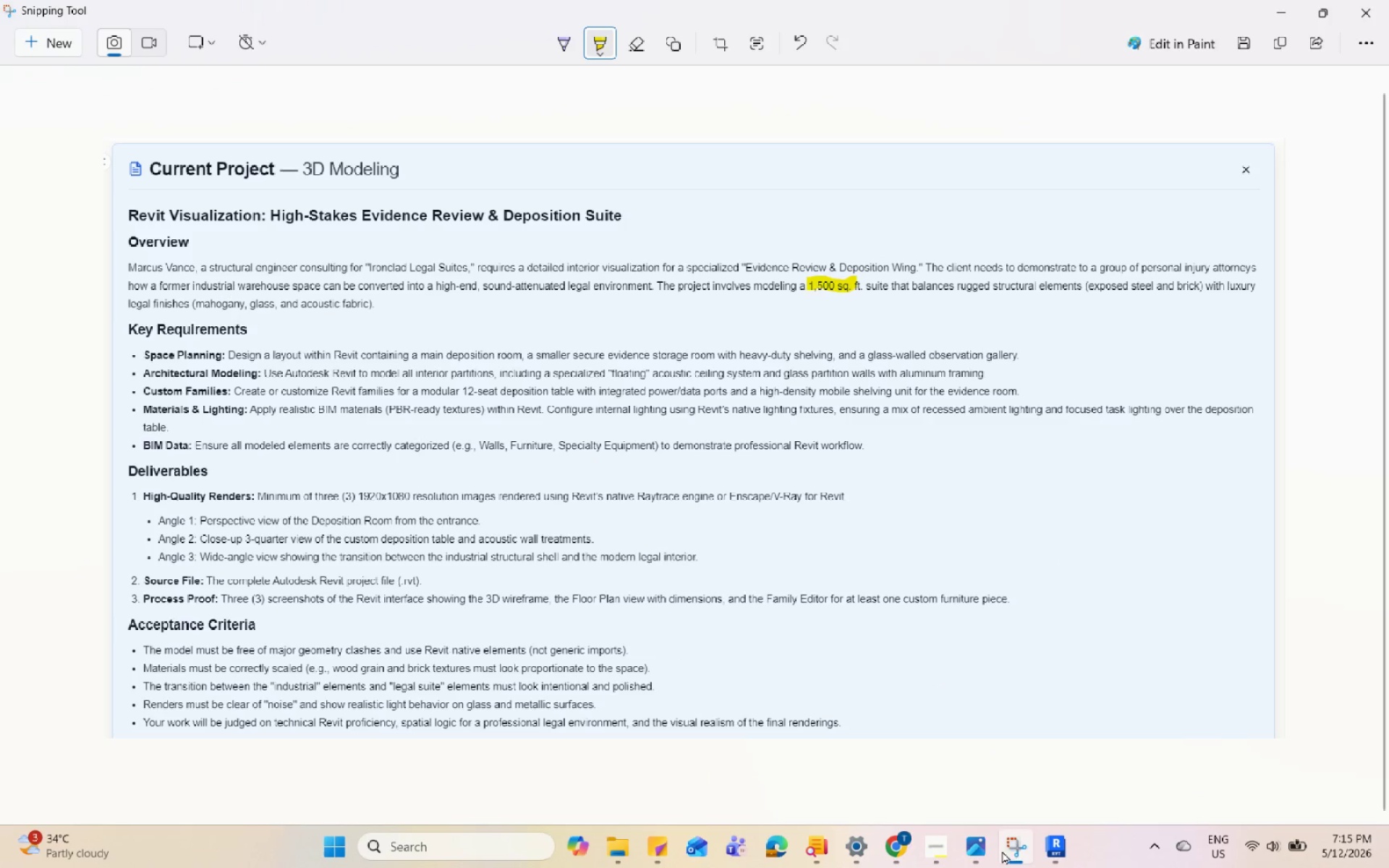 
left_click([963, 854])
 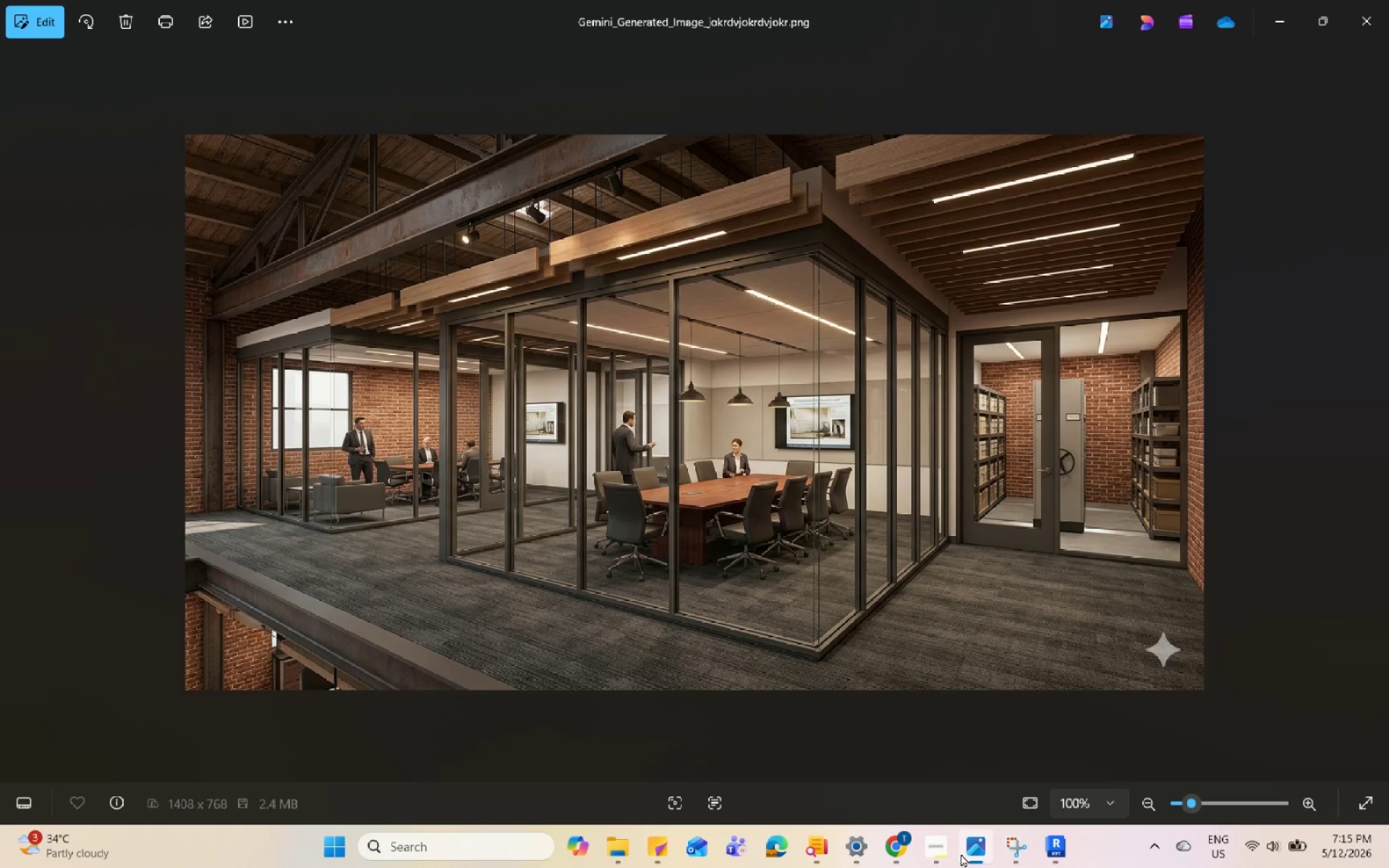 
wait(26.48)
 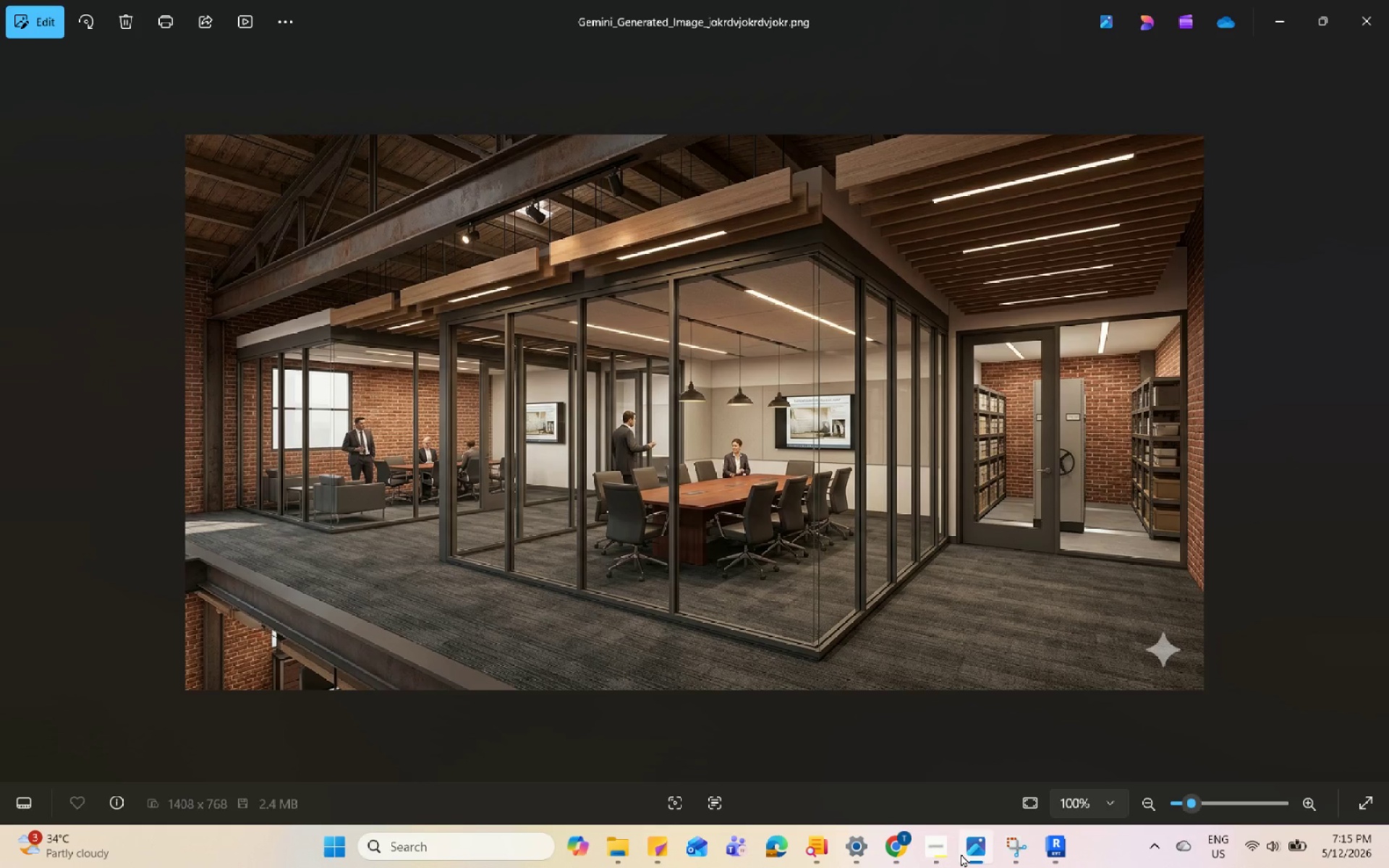 
left_click([946, 841])
 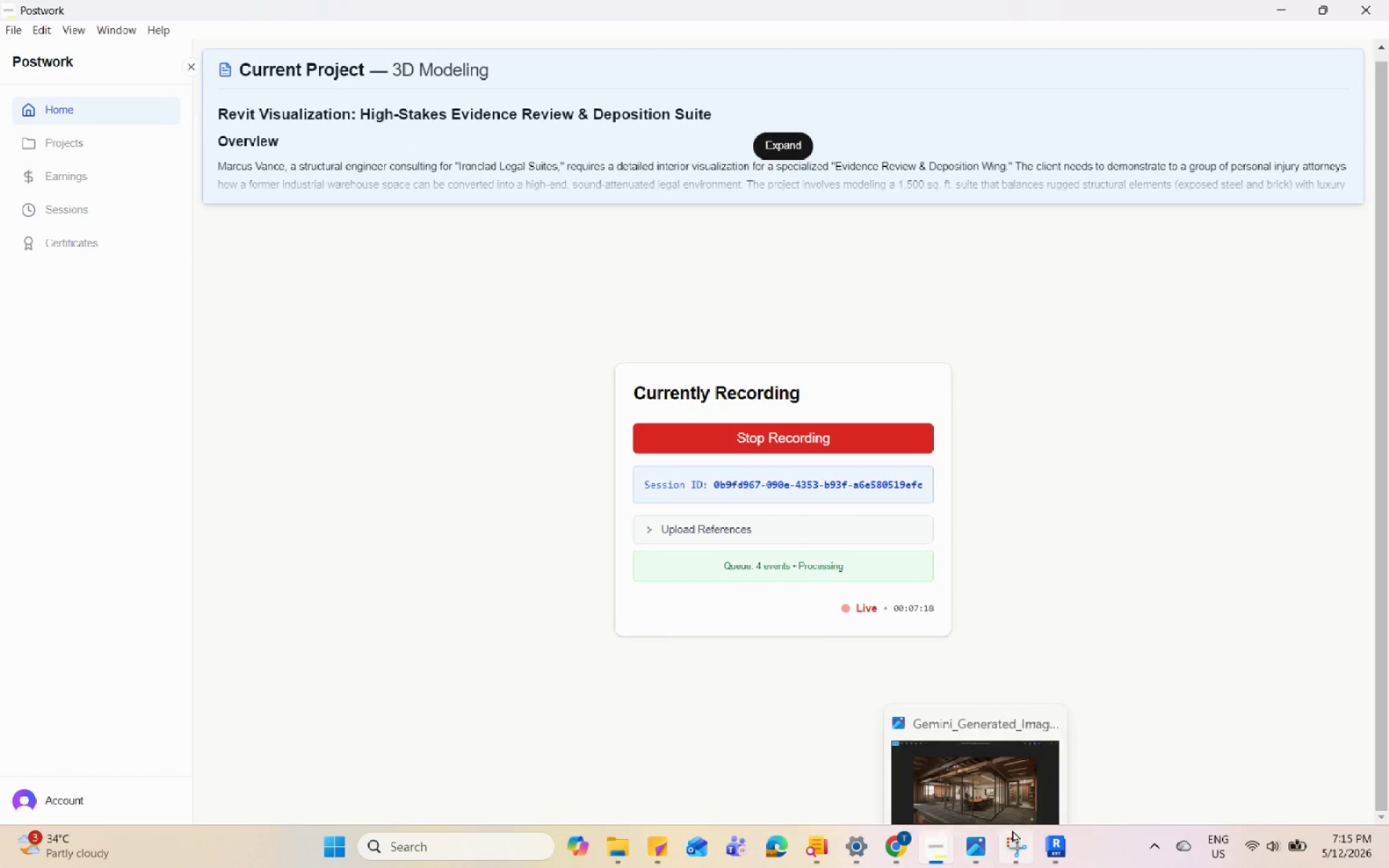 
double_click([1053, 838])
 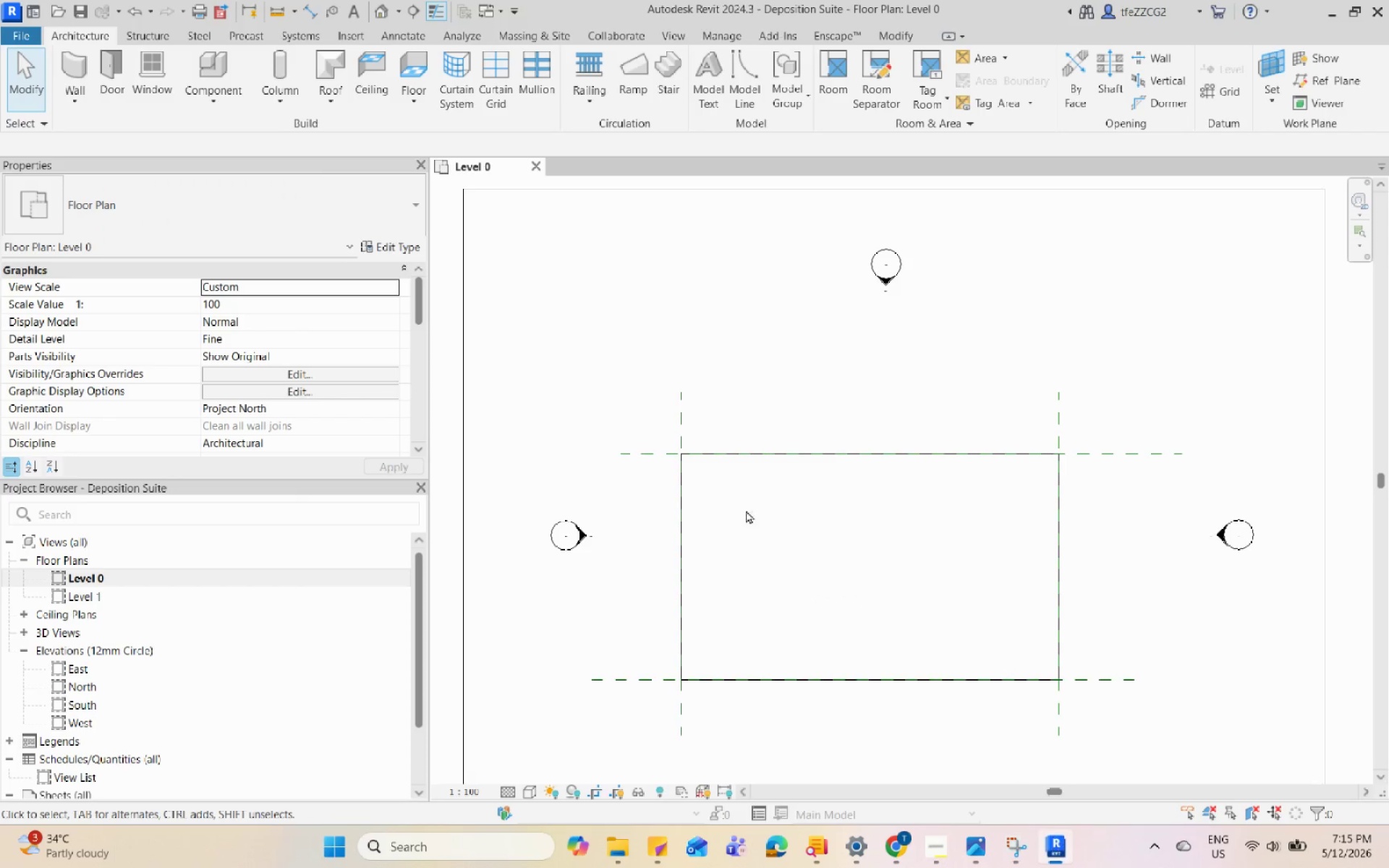 
scroll: coordinate [736, 495], scroll_direction: down, amount: 4.0
 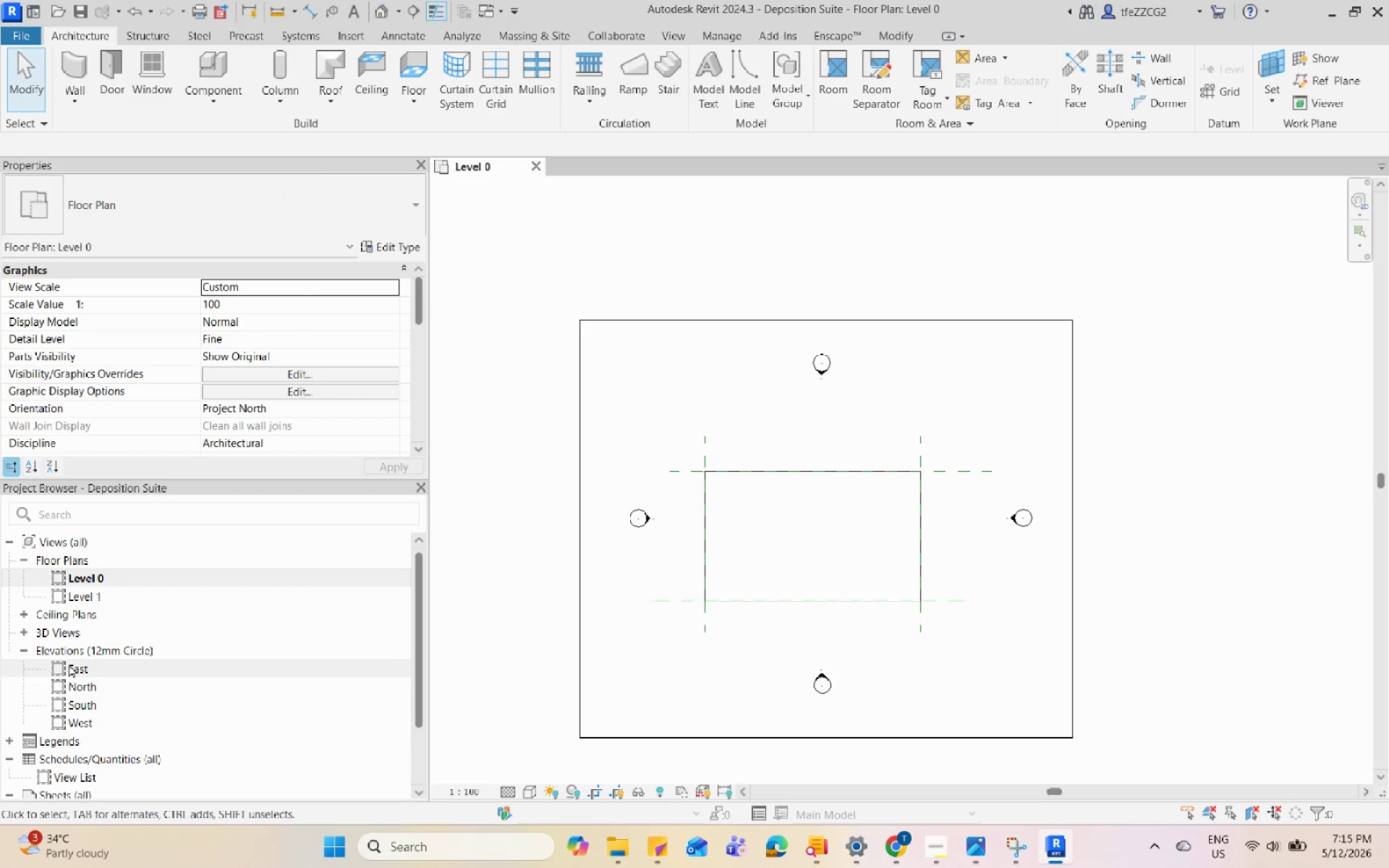 
double_click([70, 664])
 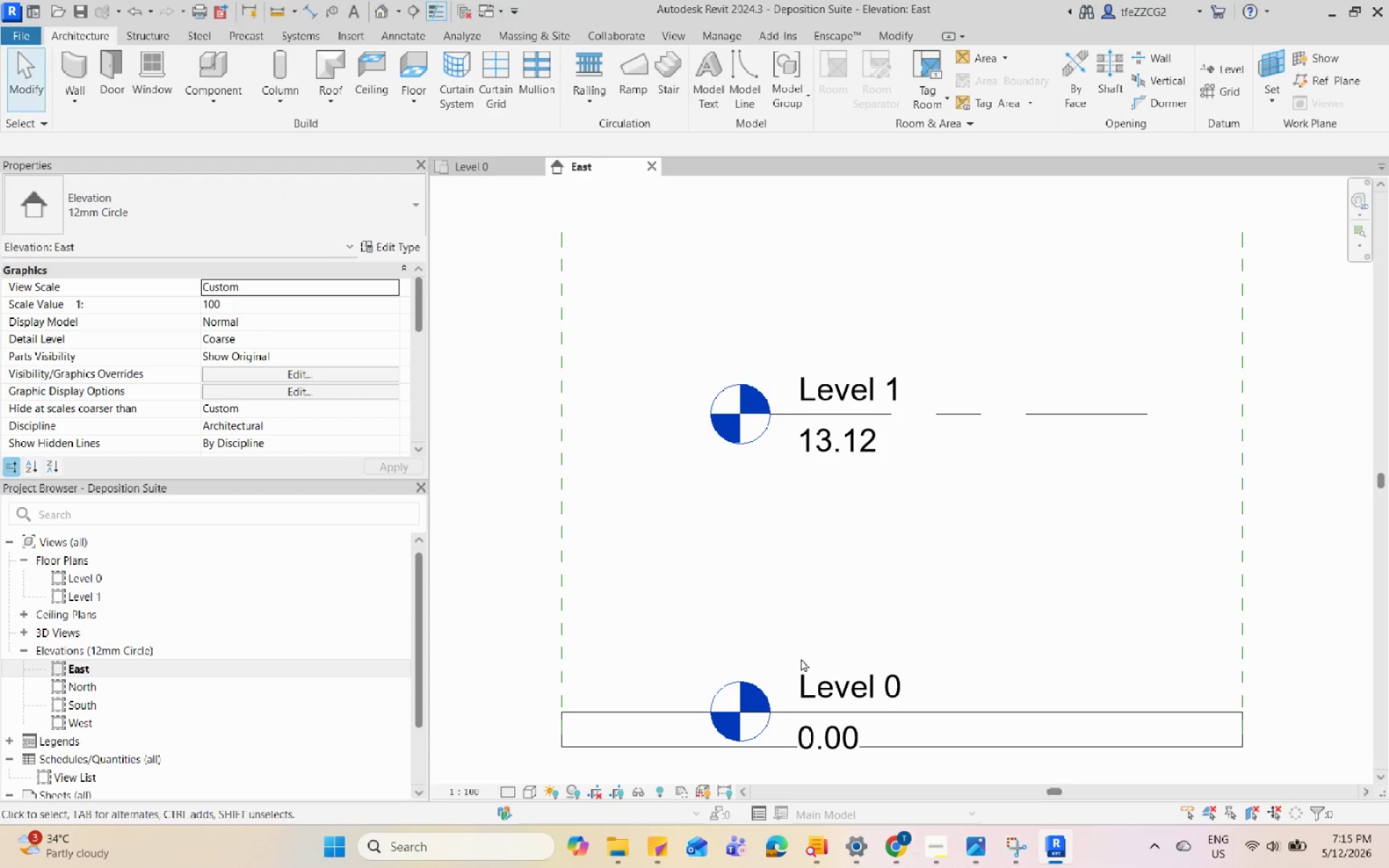 
scroll: coordinate [838, 485], scroll_direction: down, amount: 3.0
 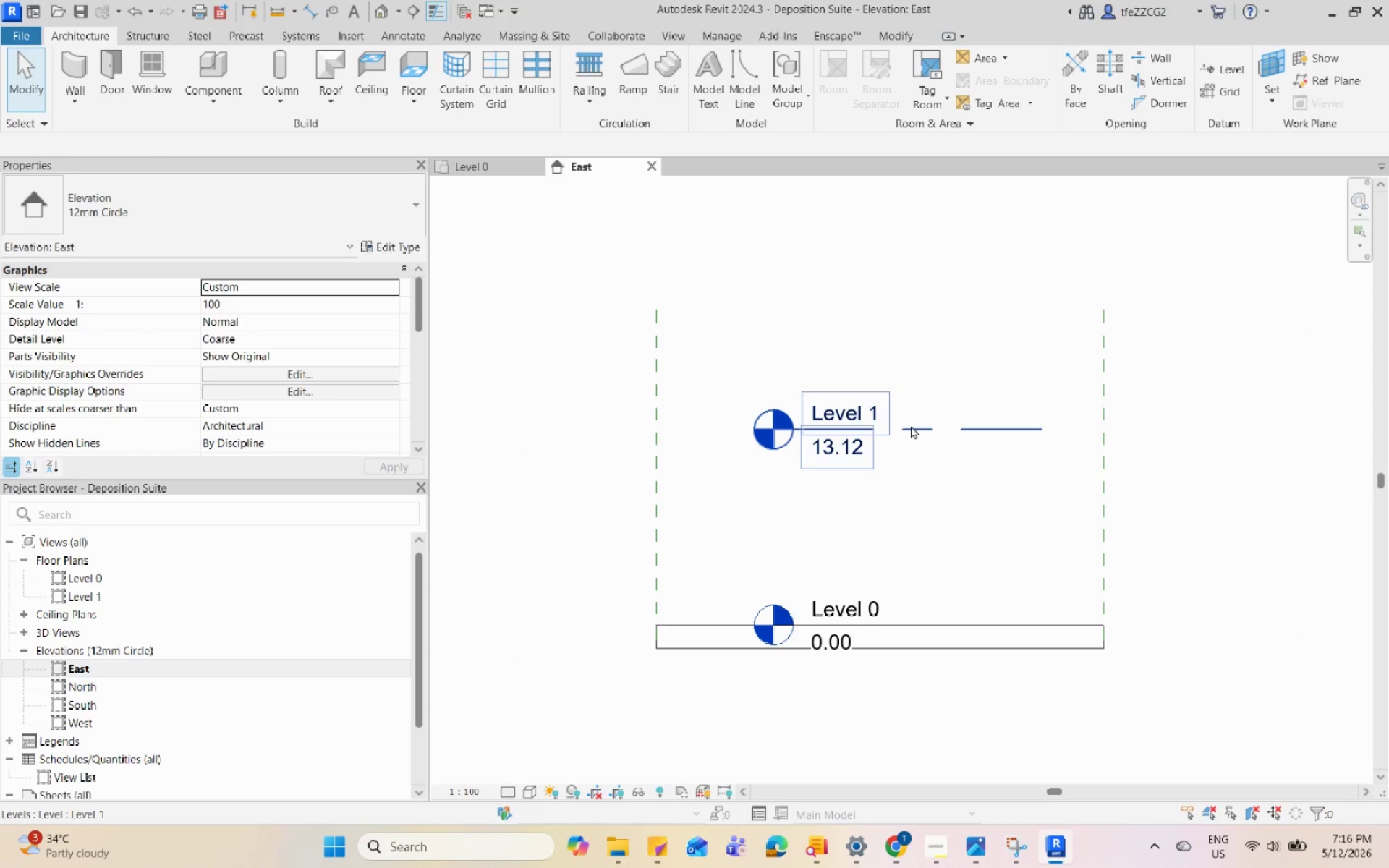 
left_click([911, 428])
 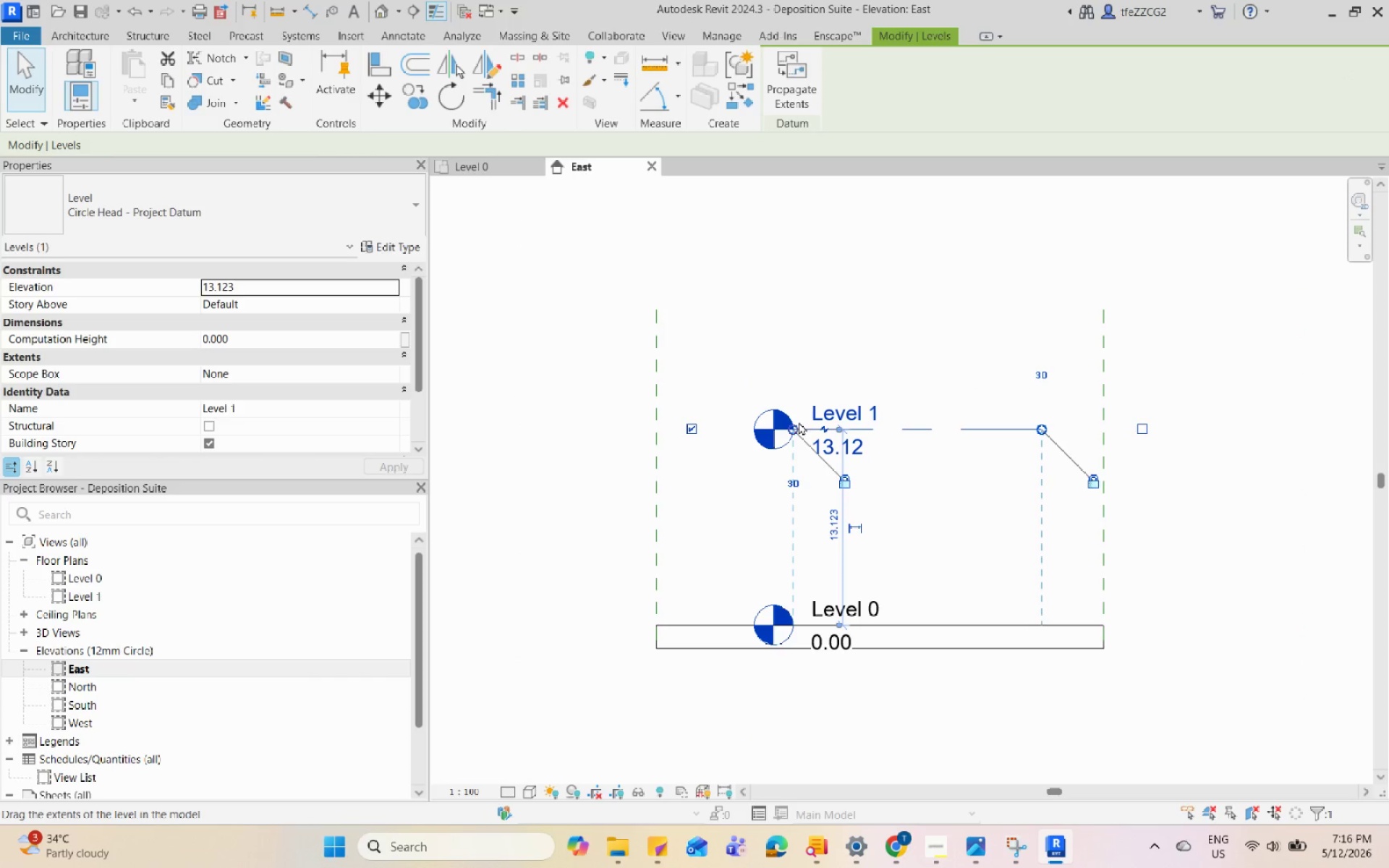 
left_click_drag(start_coordinate=[788, 430], to_coordinate=[557, 441])
 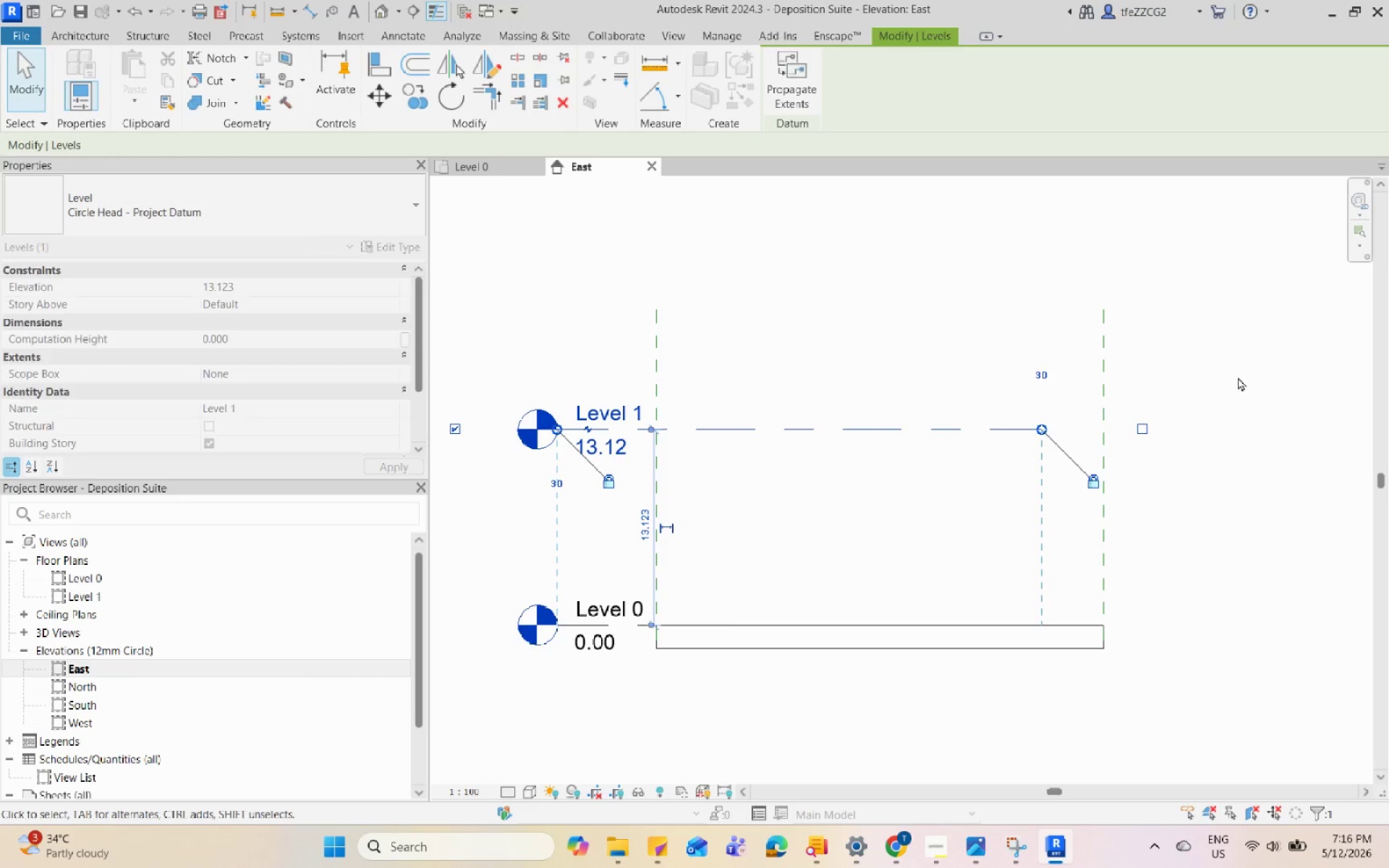 
scroll: coordinate [946, 344], scroll_direction: up, amount: 3.0
 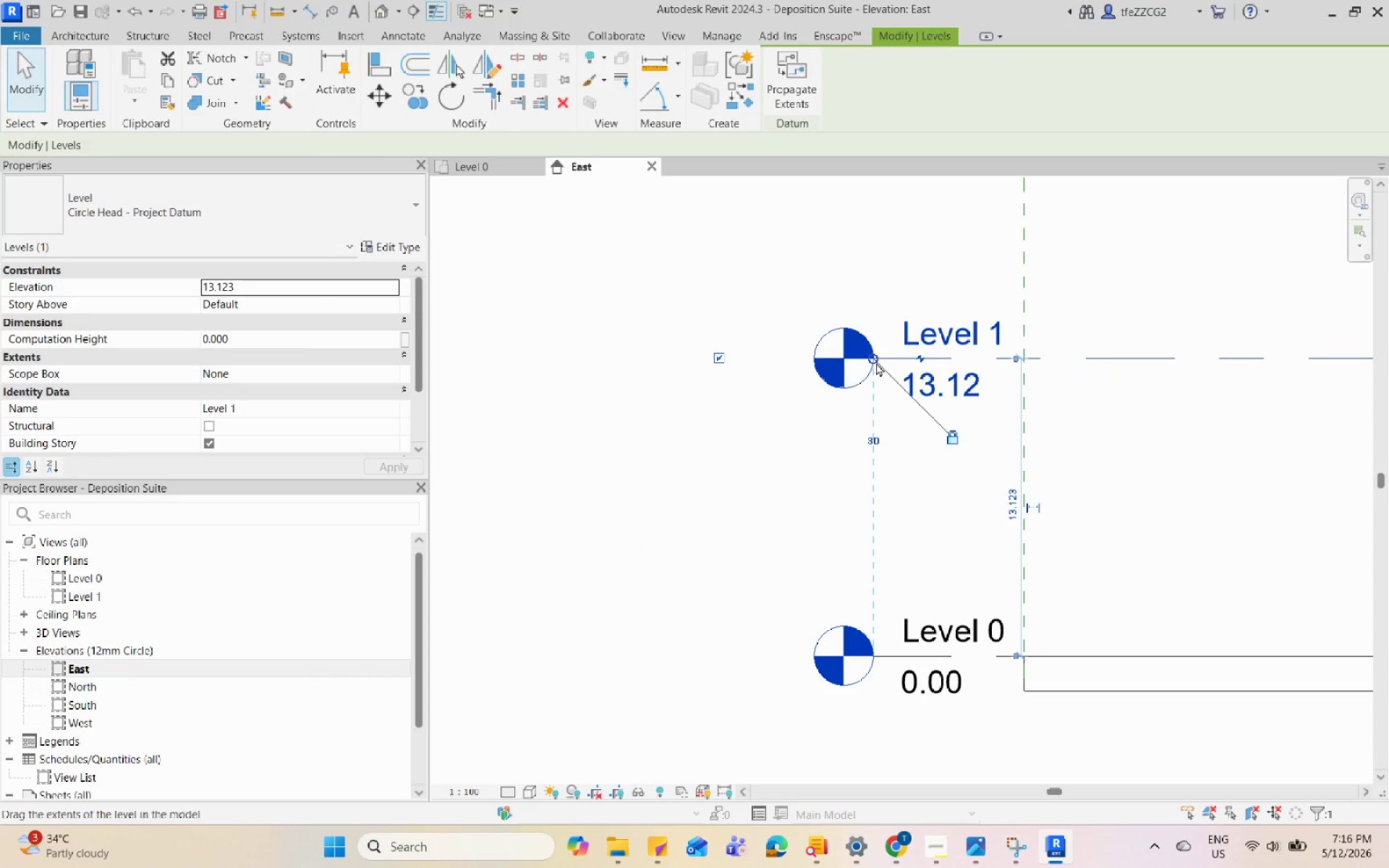 
left_click_drag(start_coordinate=[873, 360], to_coordinate=[595, 354])
 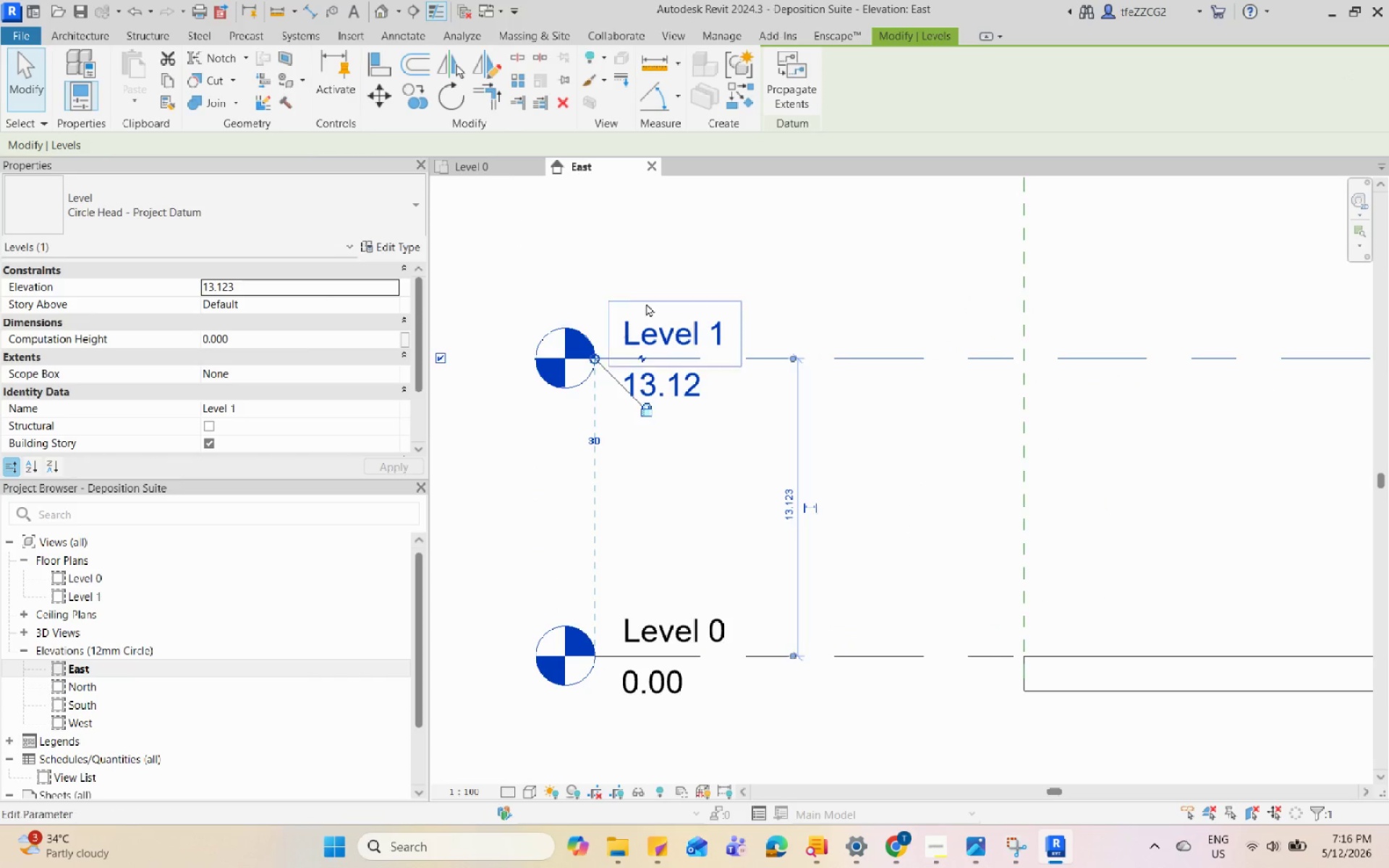 
scroll: coordinate [647, 304], scroll_direction: down, amount: 5.0
 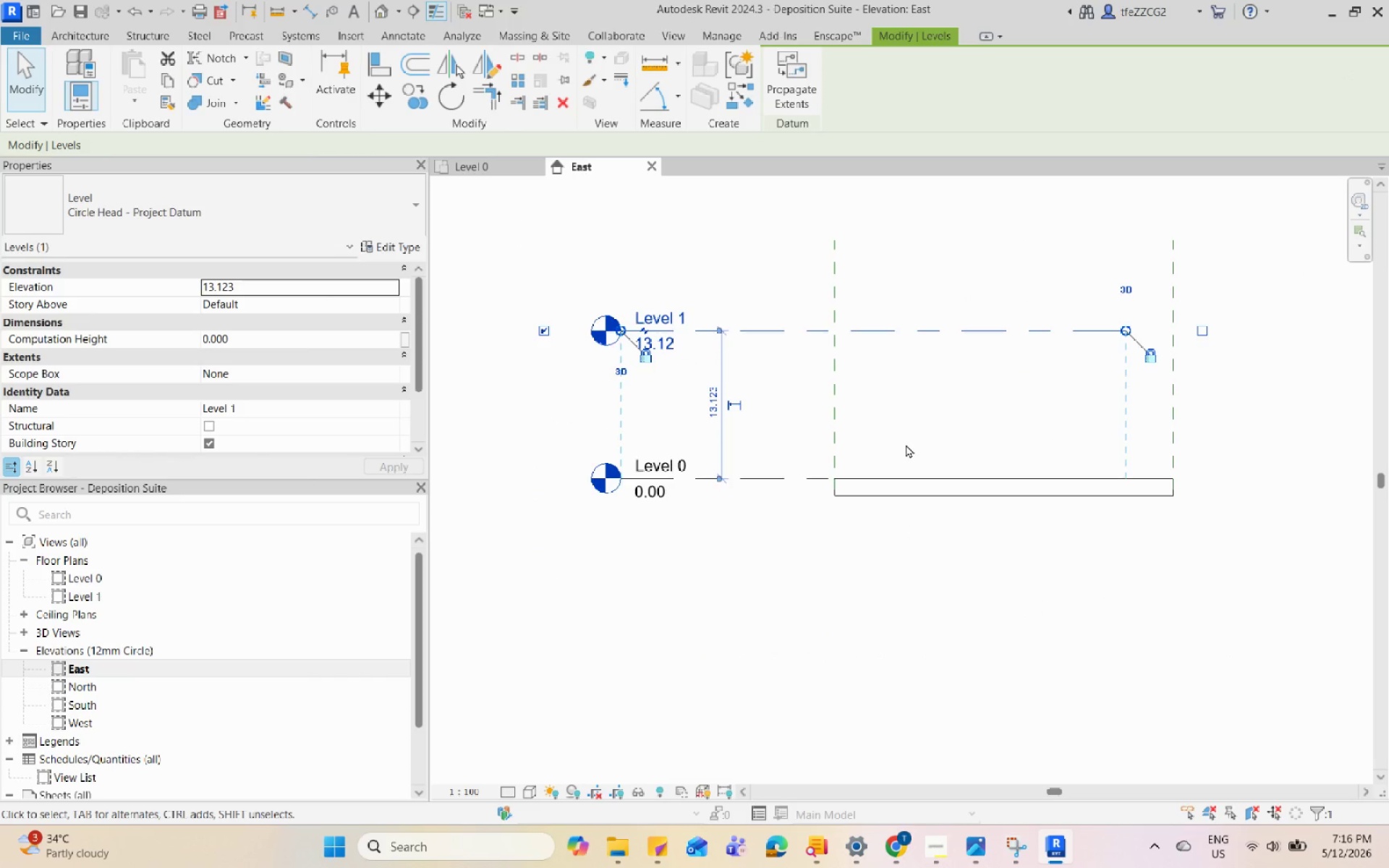 
key(Escape)
 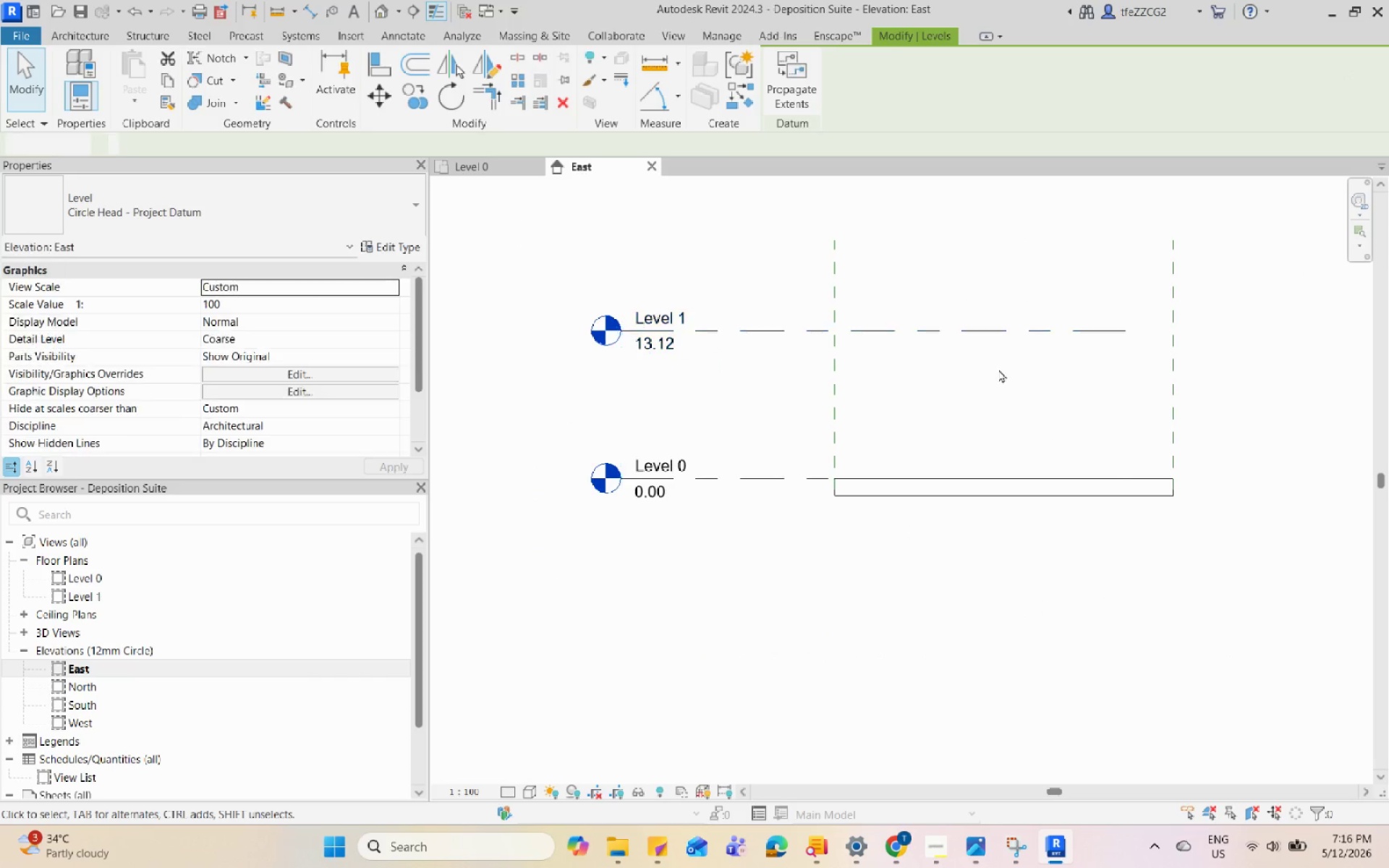 
left_click([998, 369])
 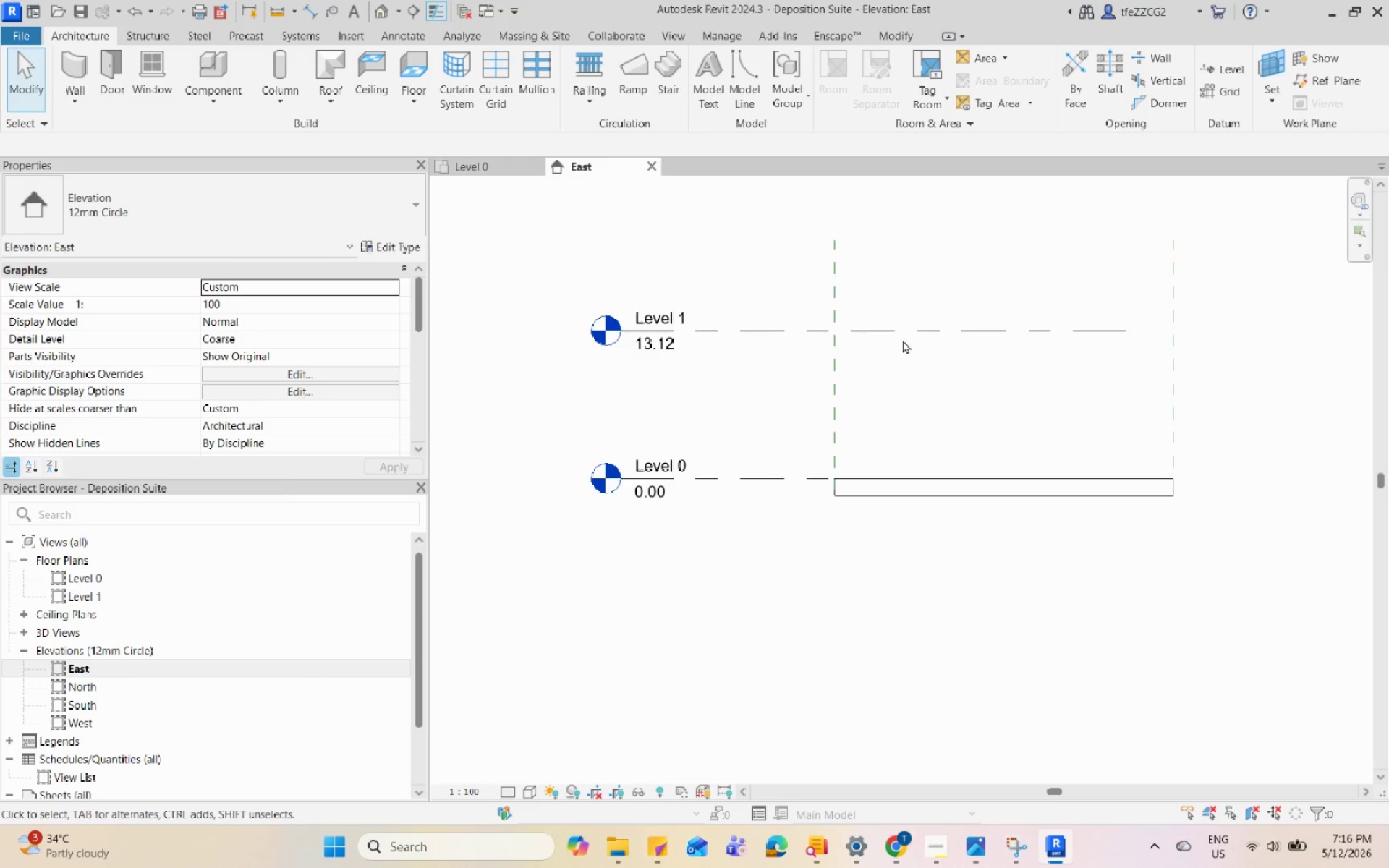 
double_click([908, 331])
 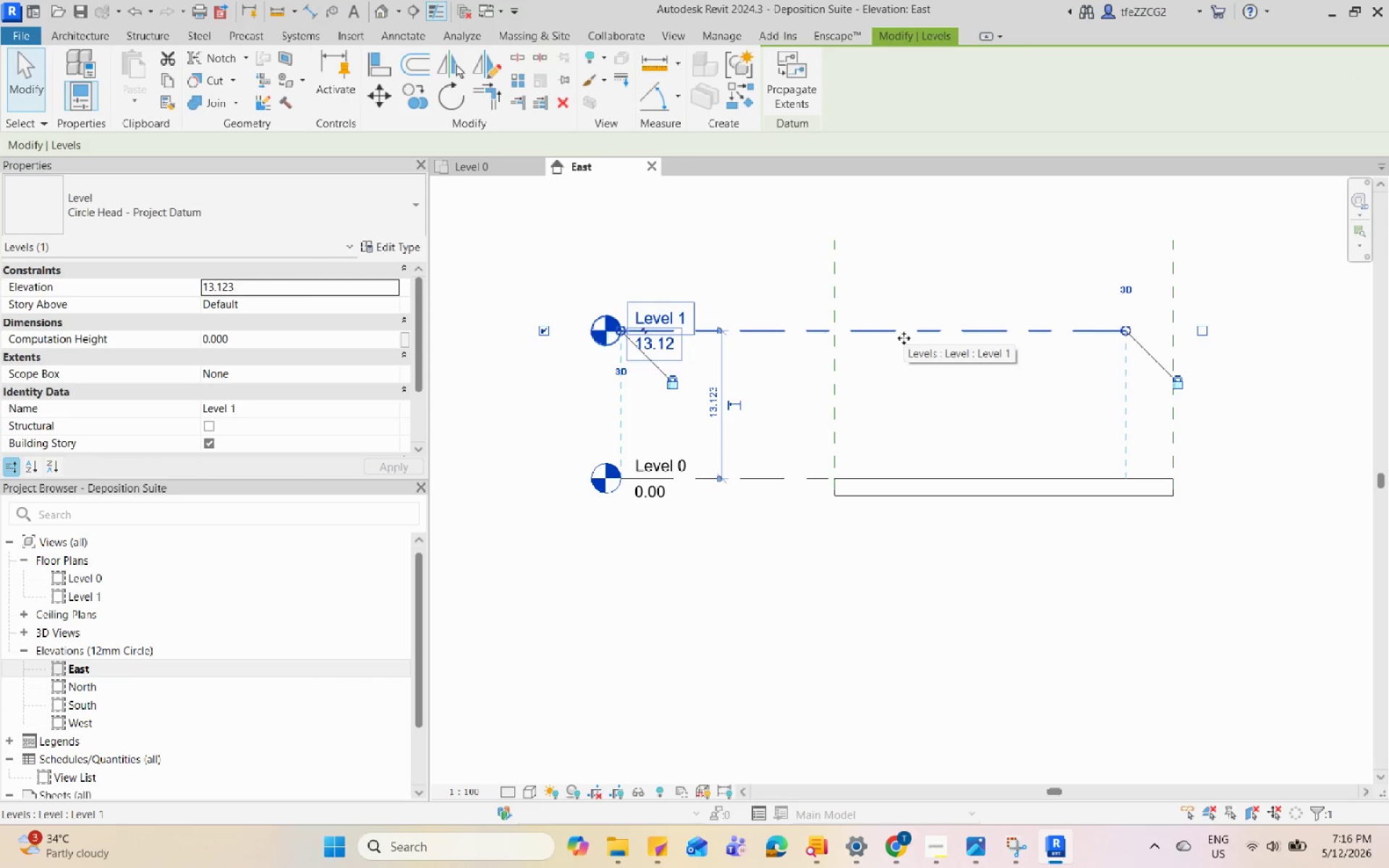 
type(cs)
 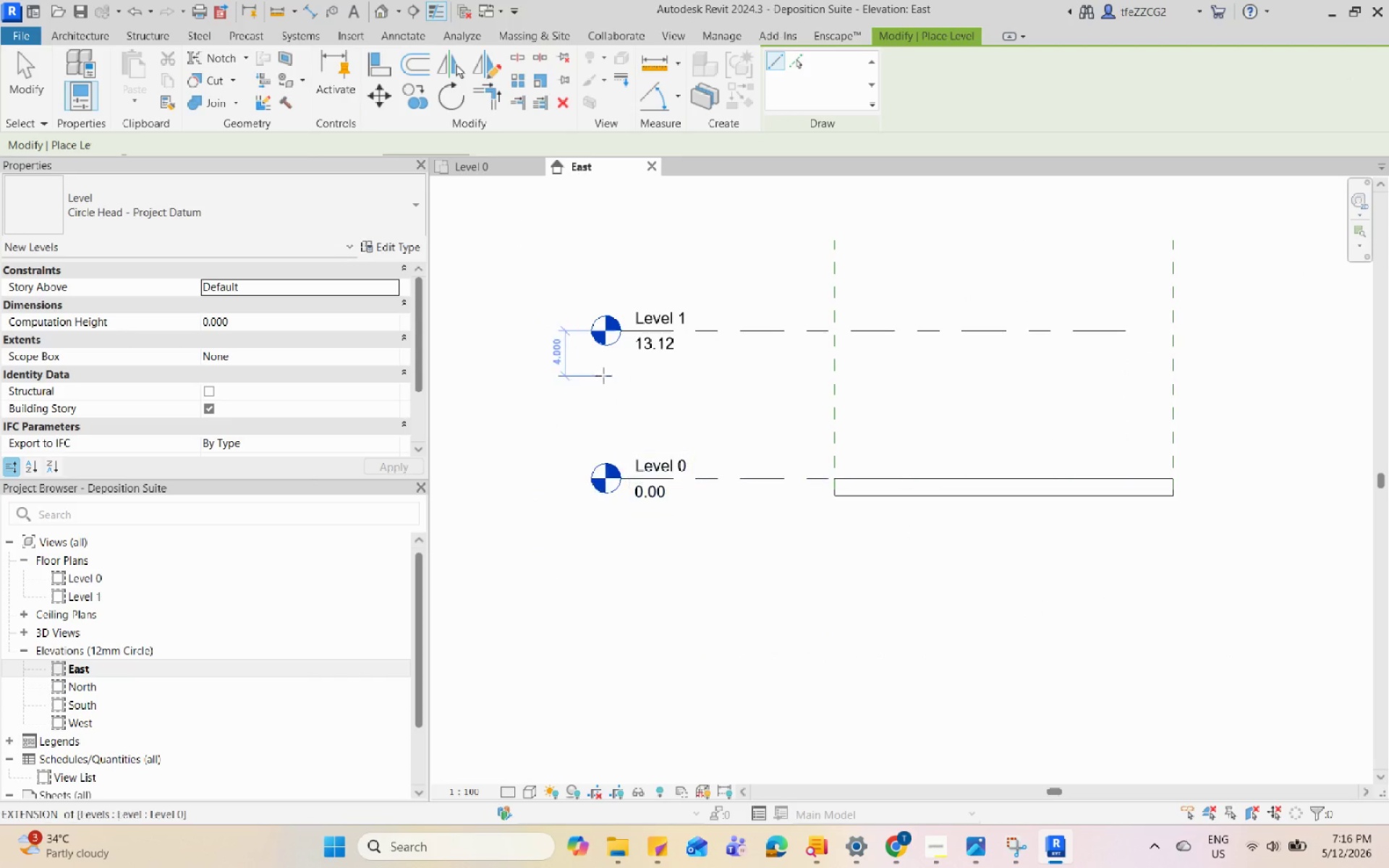 
left_click([598, 377])
 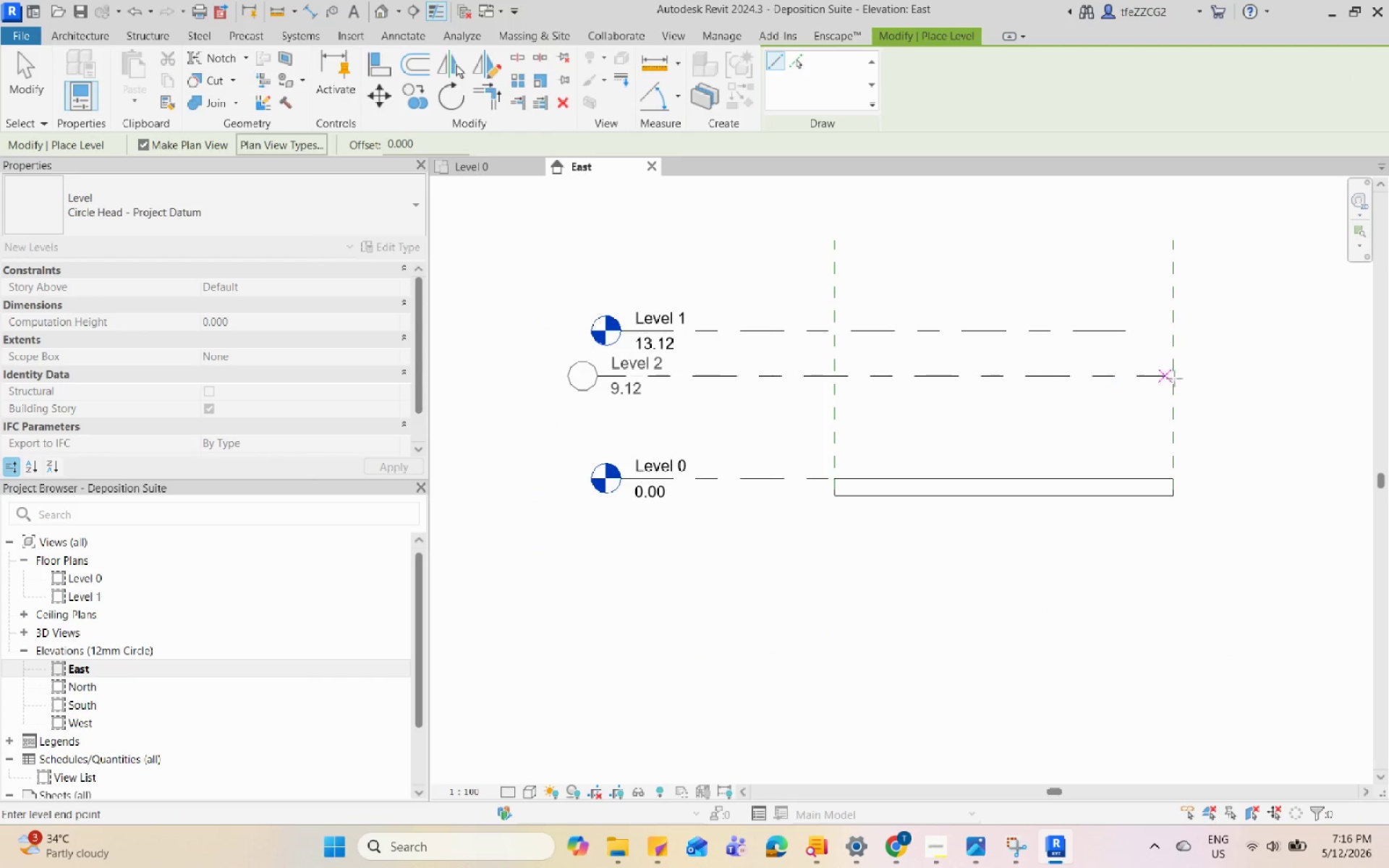 
left_click([1223, 375])
 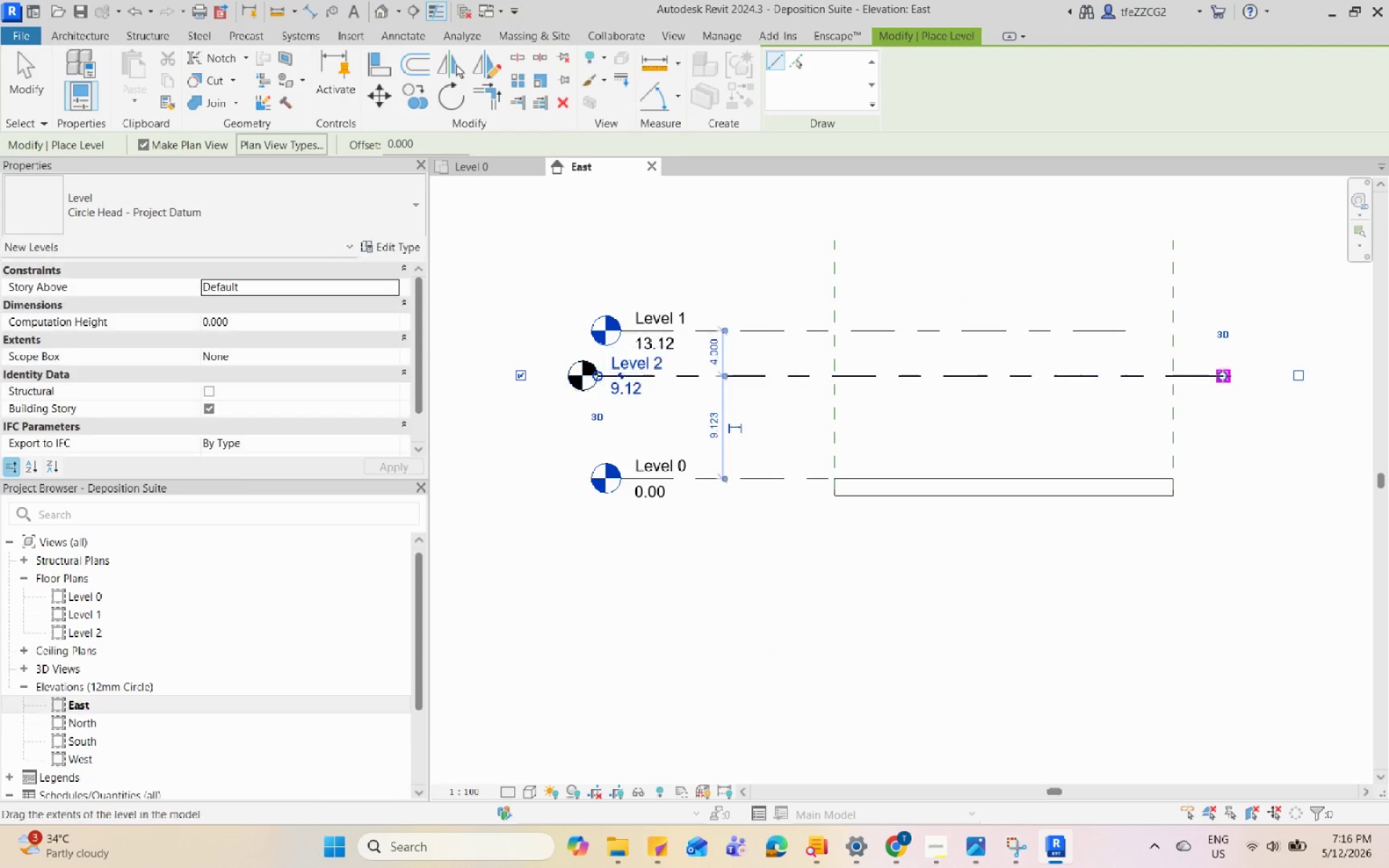 
key(Escape)
 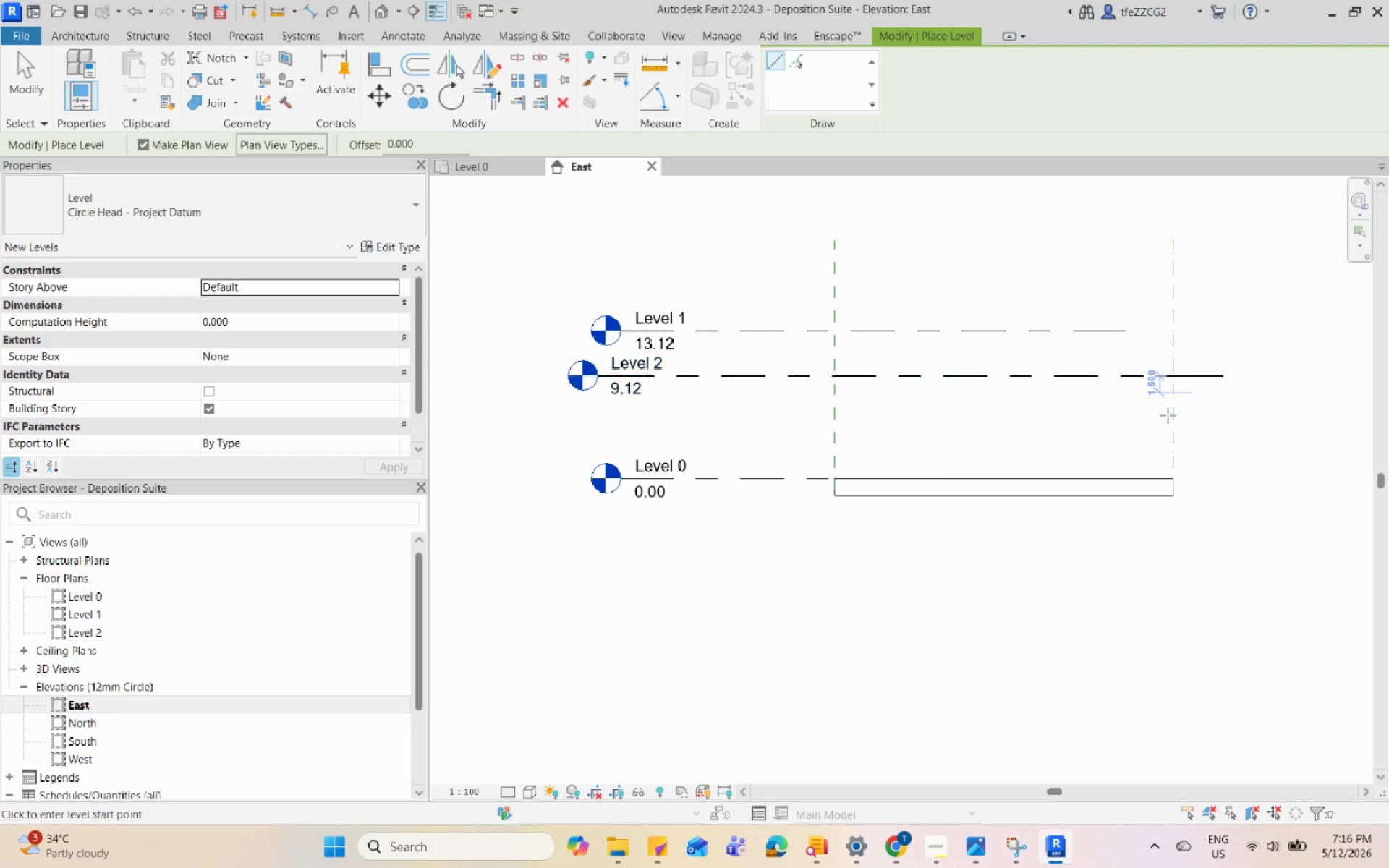 
key(Escape)
 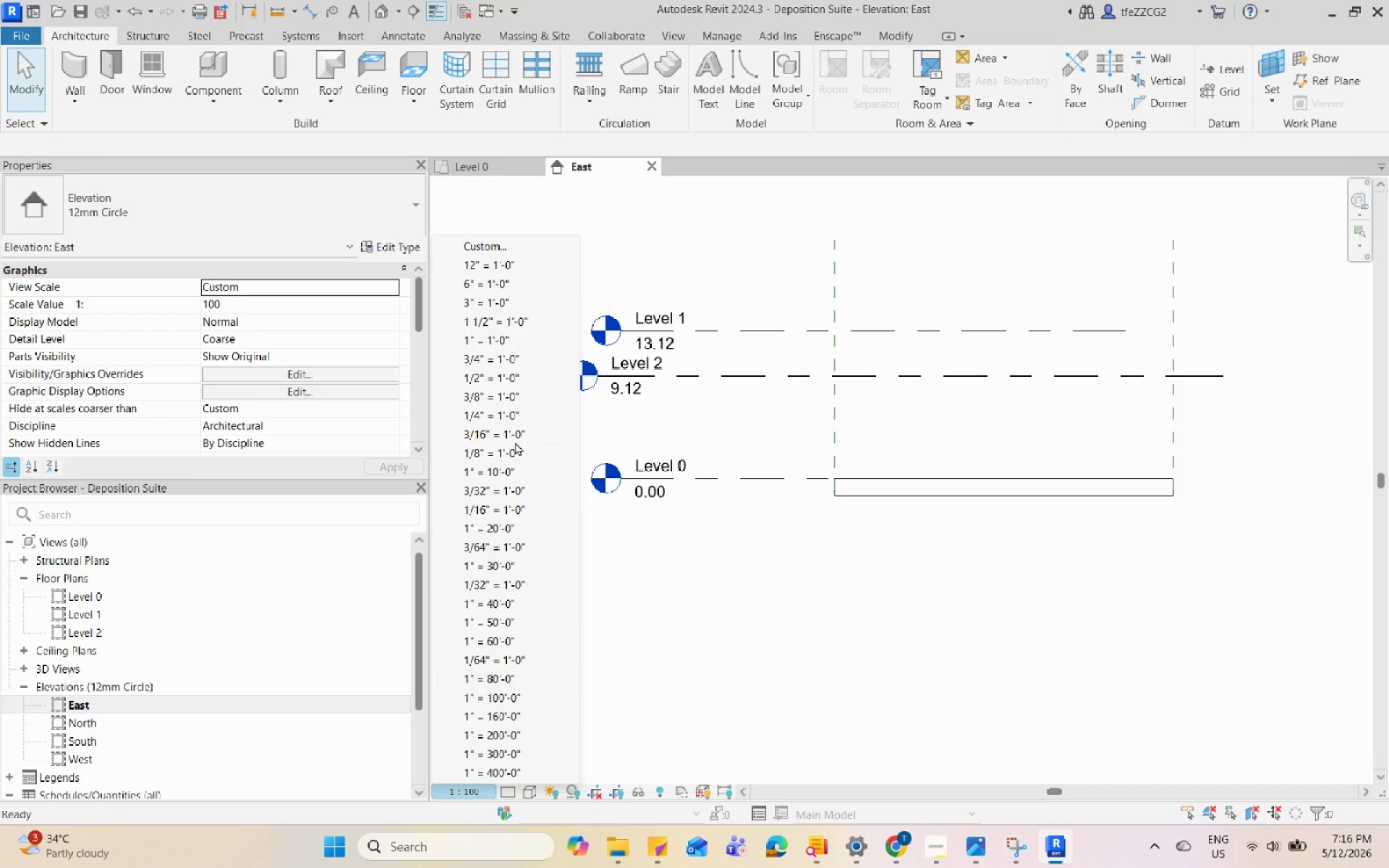 
left_click([522, 382])
 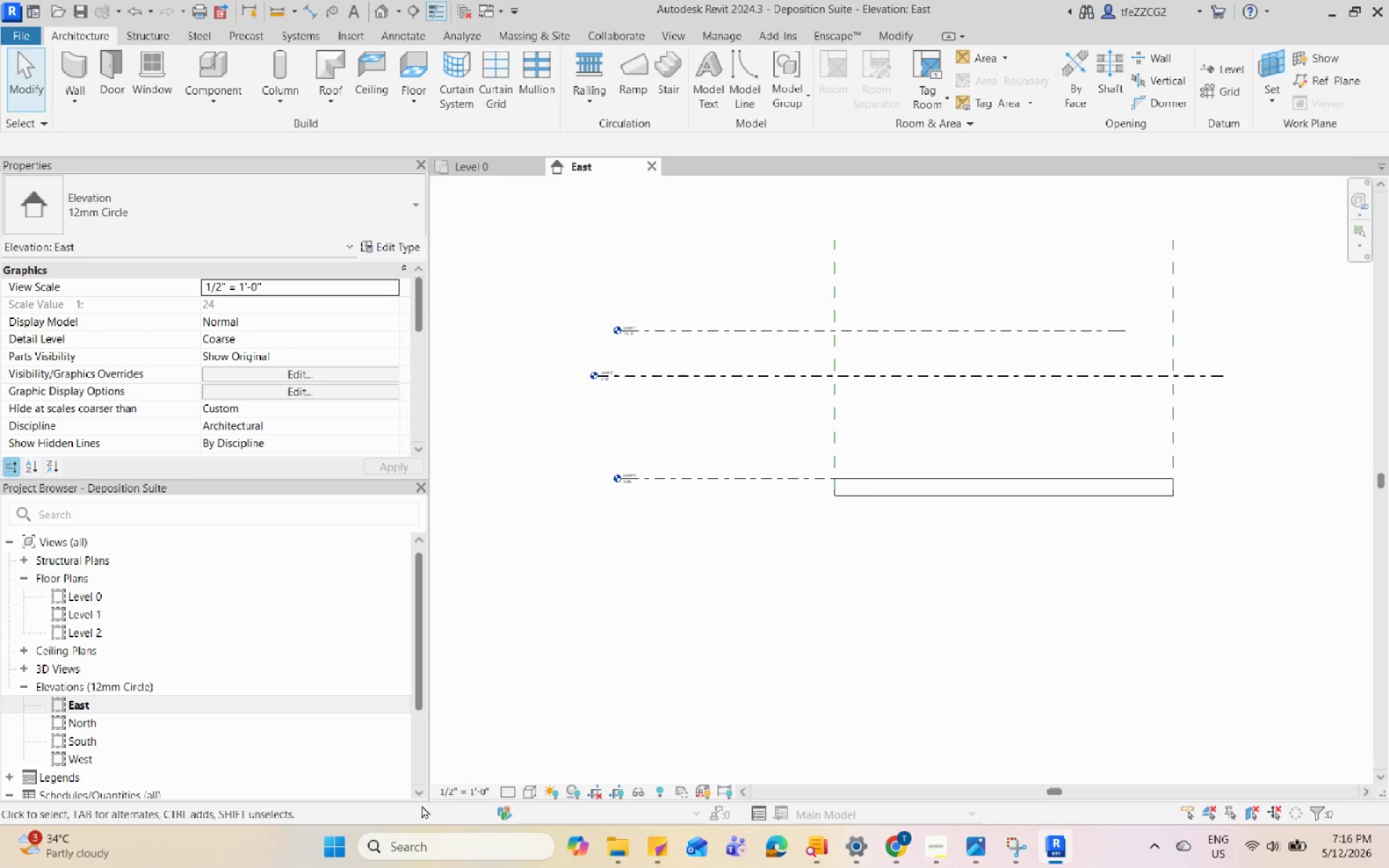 
left_click([465, 793])
 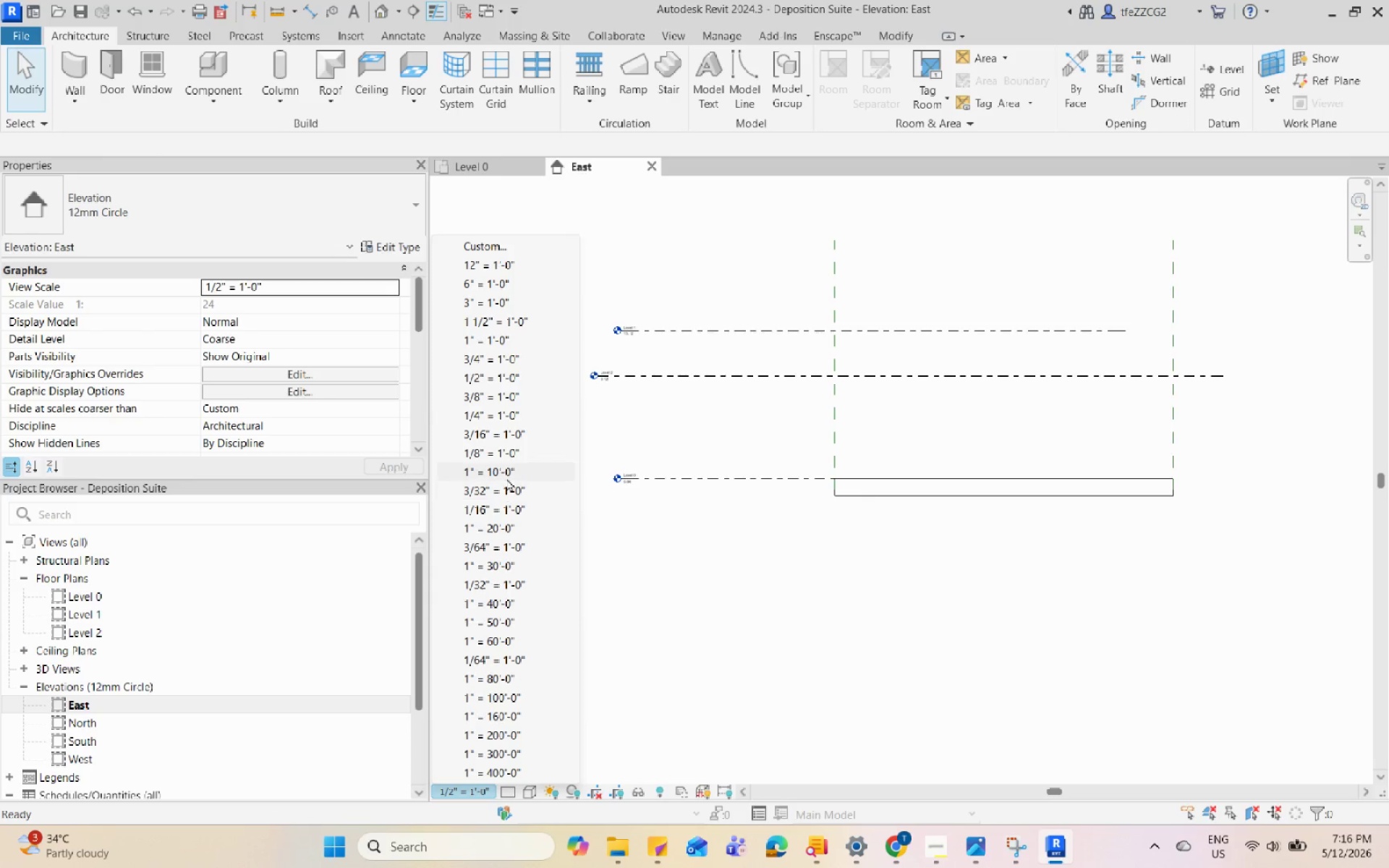 
left_click([507, 476])
 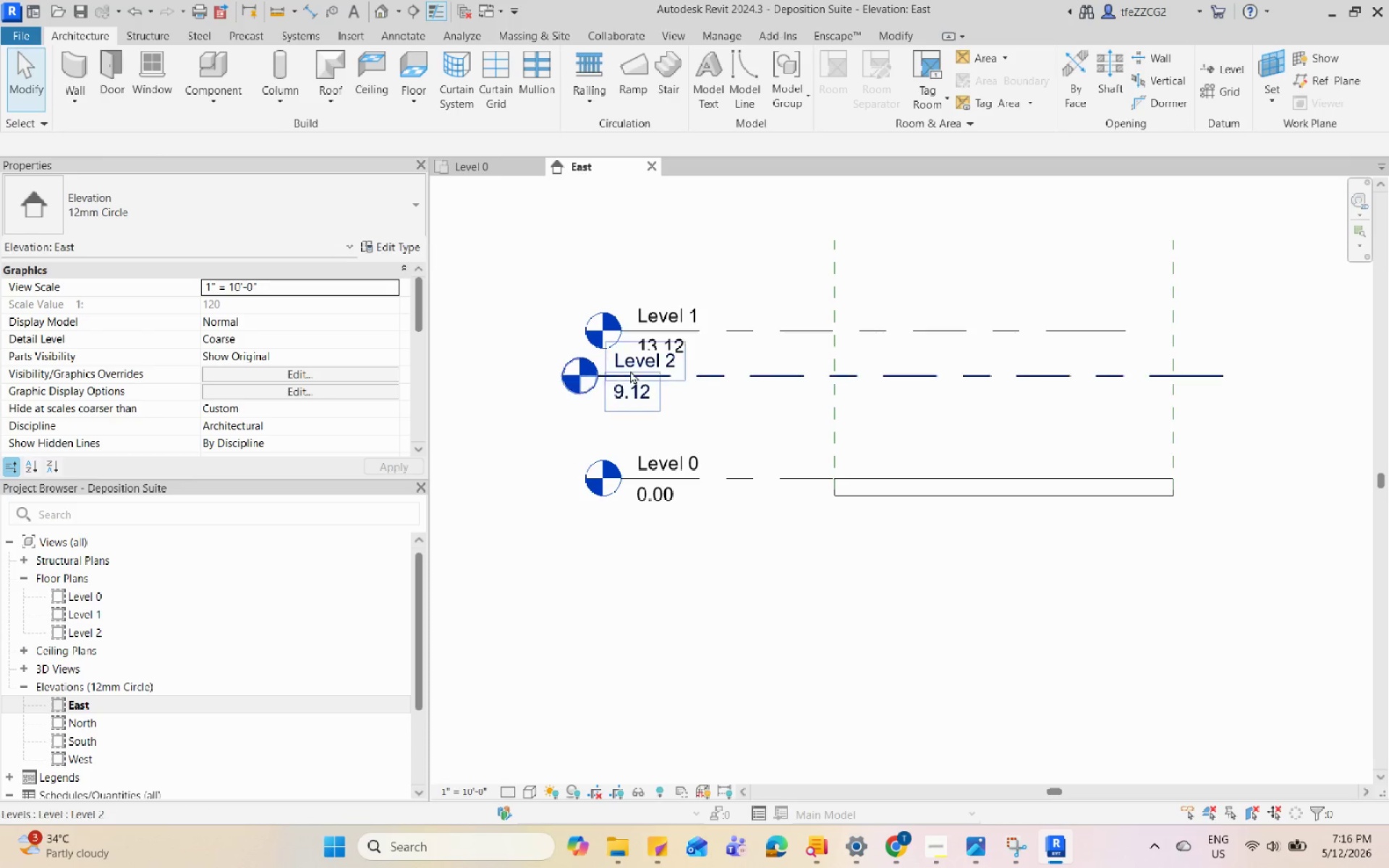 
scroll: coordinate [630, 370], scroll_direction: up, amount: 2.0
 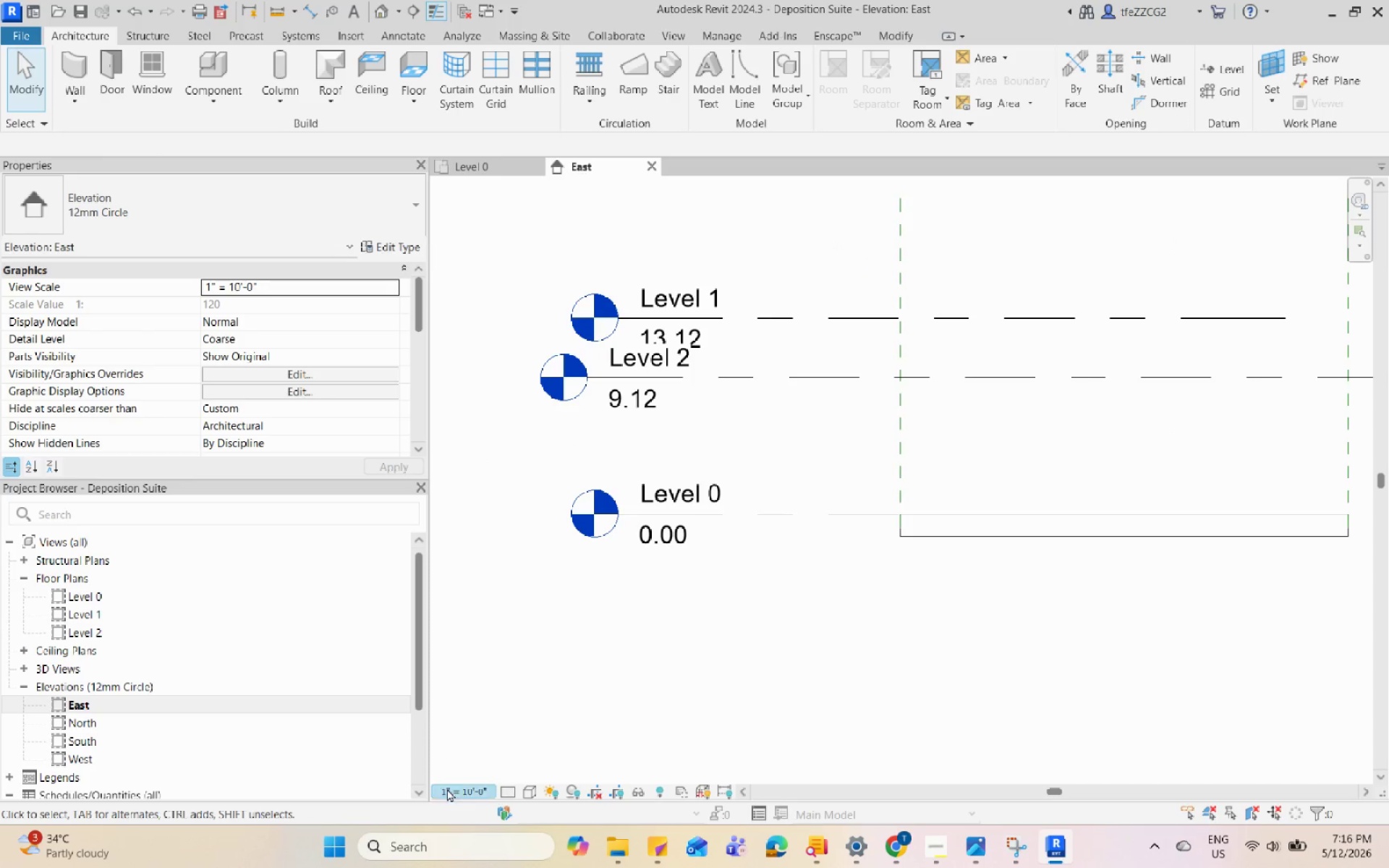 
left_click([456, 791])
 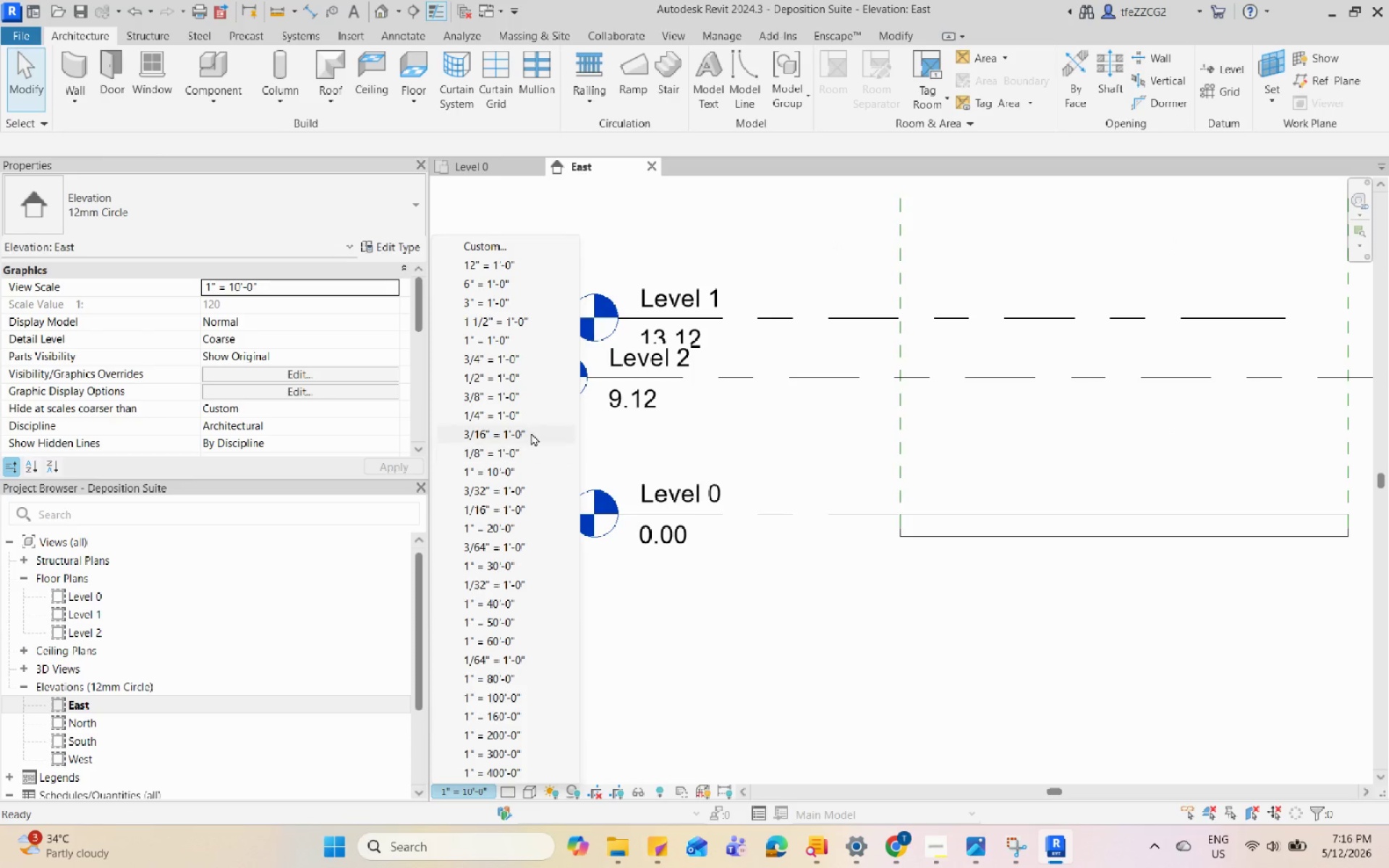 
left_click([535, 420])
 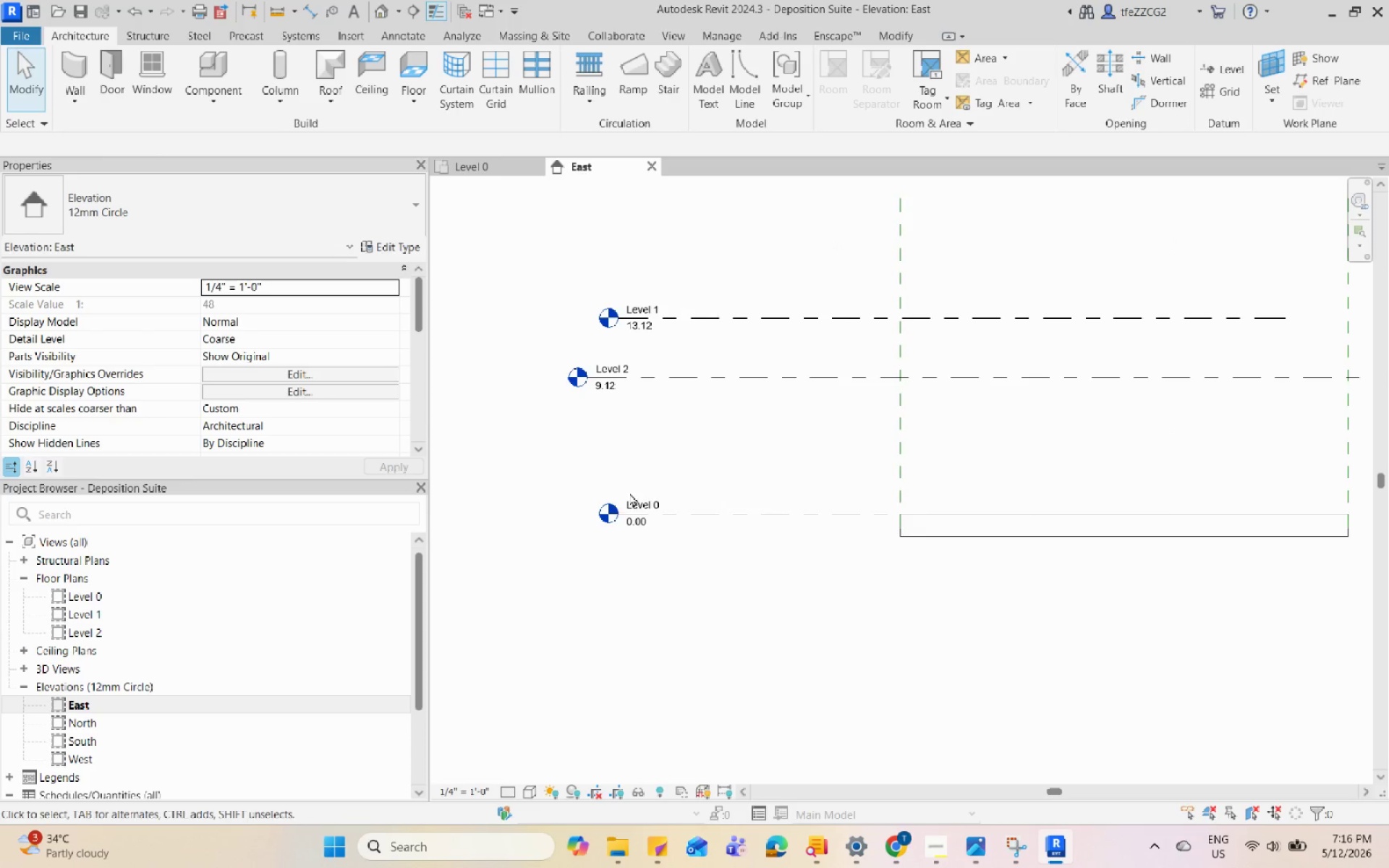 
scroll: coordinate [836, 540], scroll_direction: none, amount: 0.0
 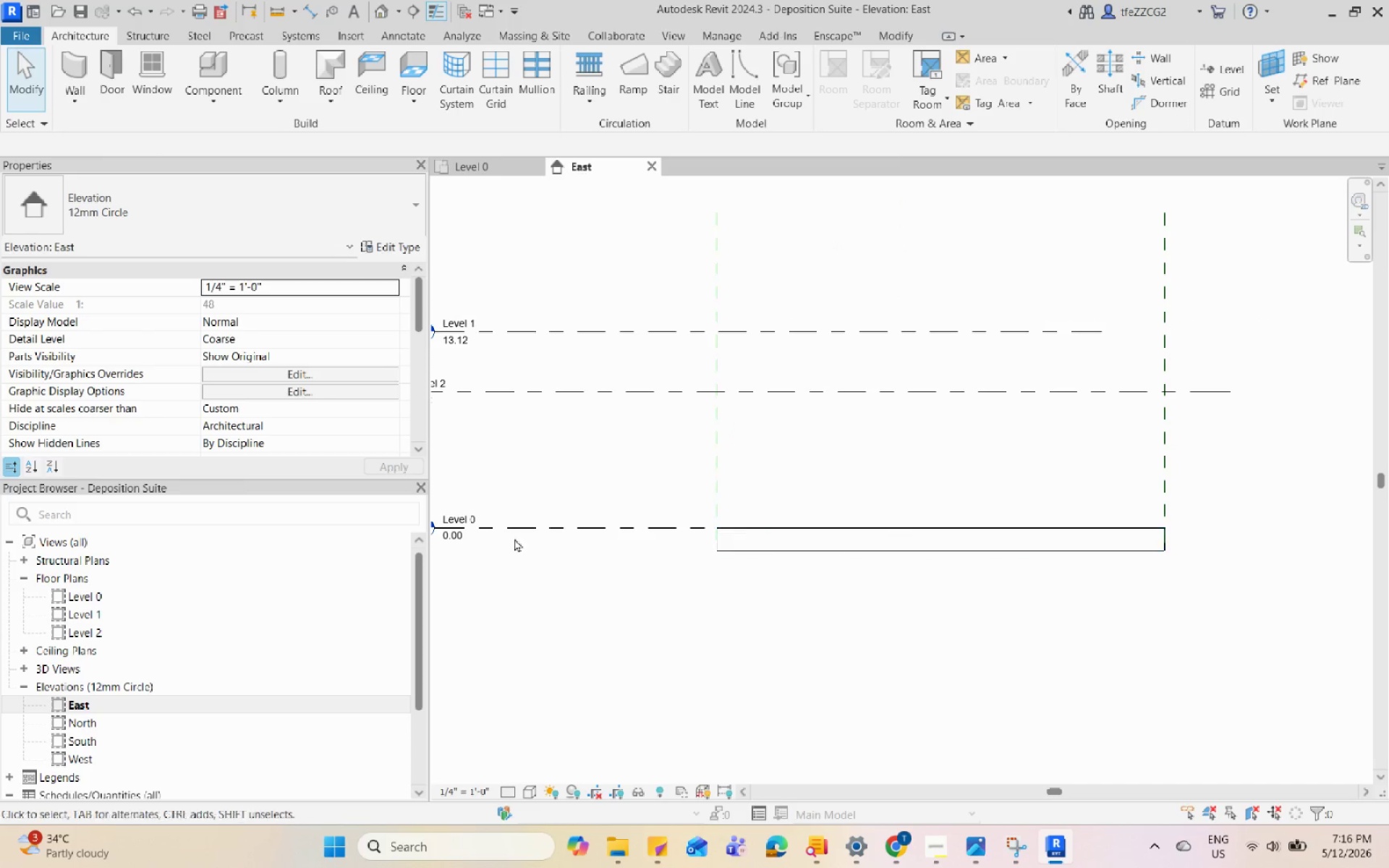 
double_click([584, 529])
 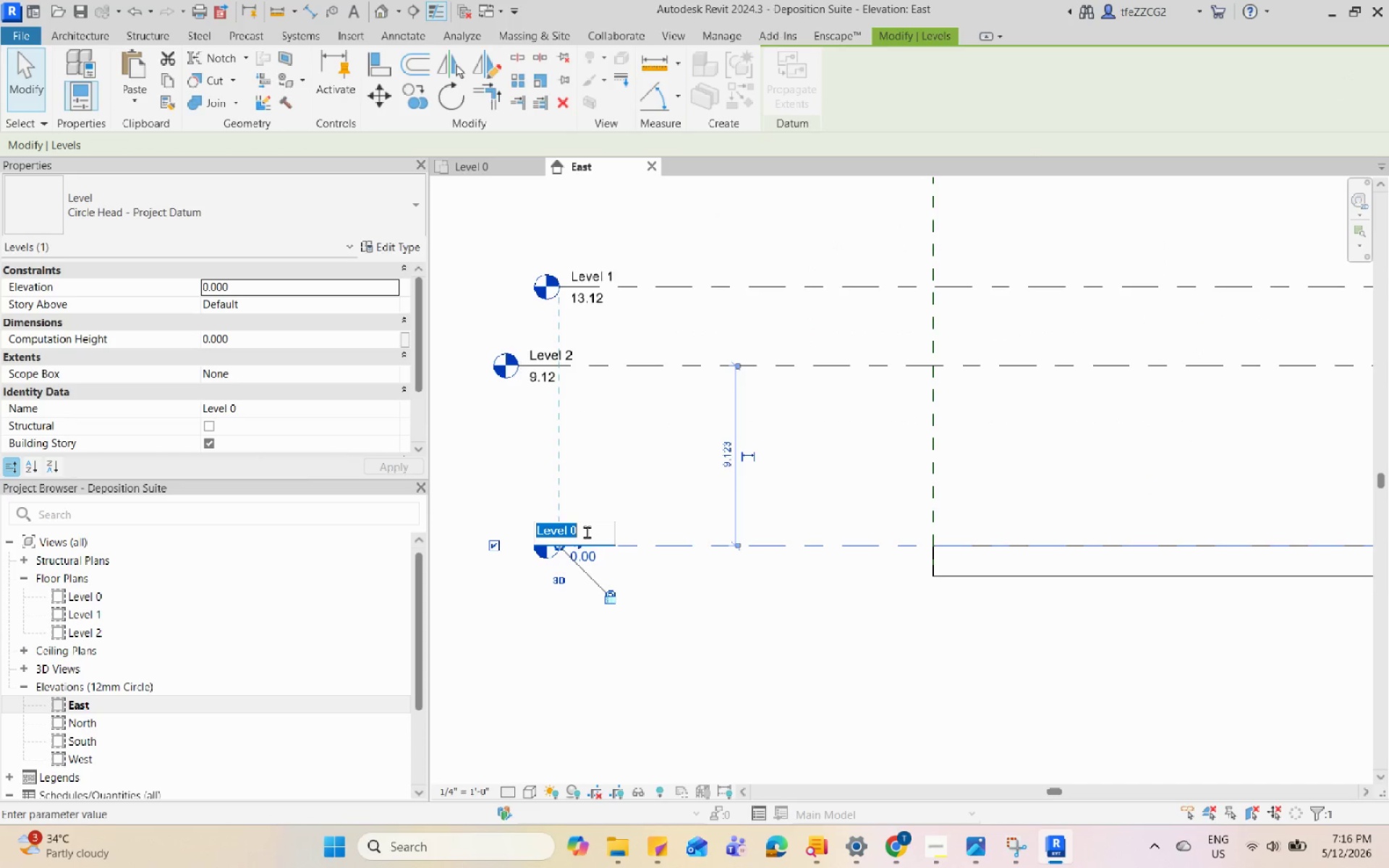 
scroll: coordinate [584, 529], scroll_direction: up, amount: 2.0
 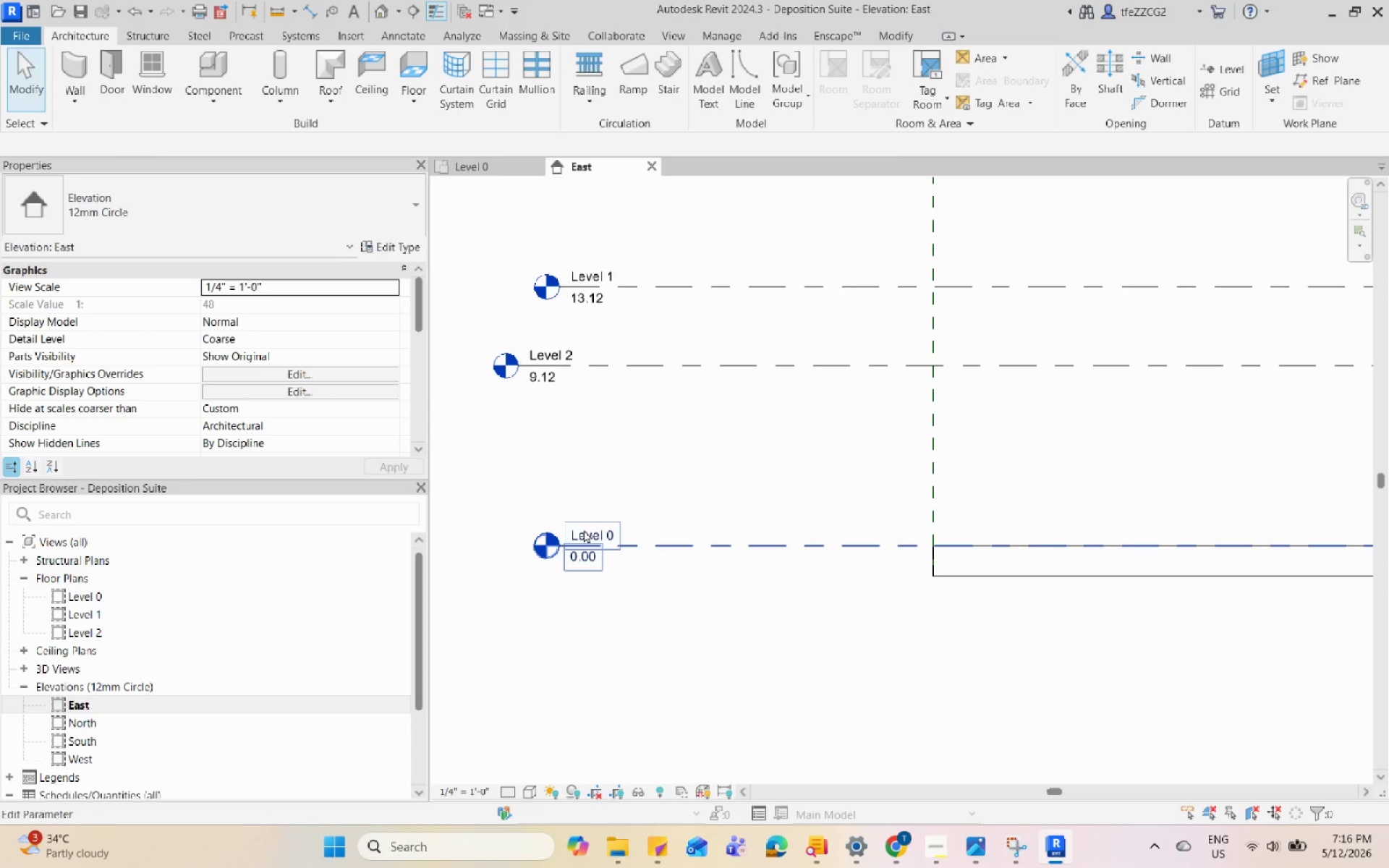 
type(Ground Floor)
 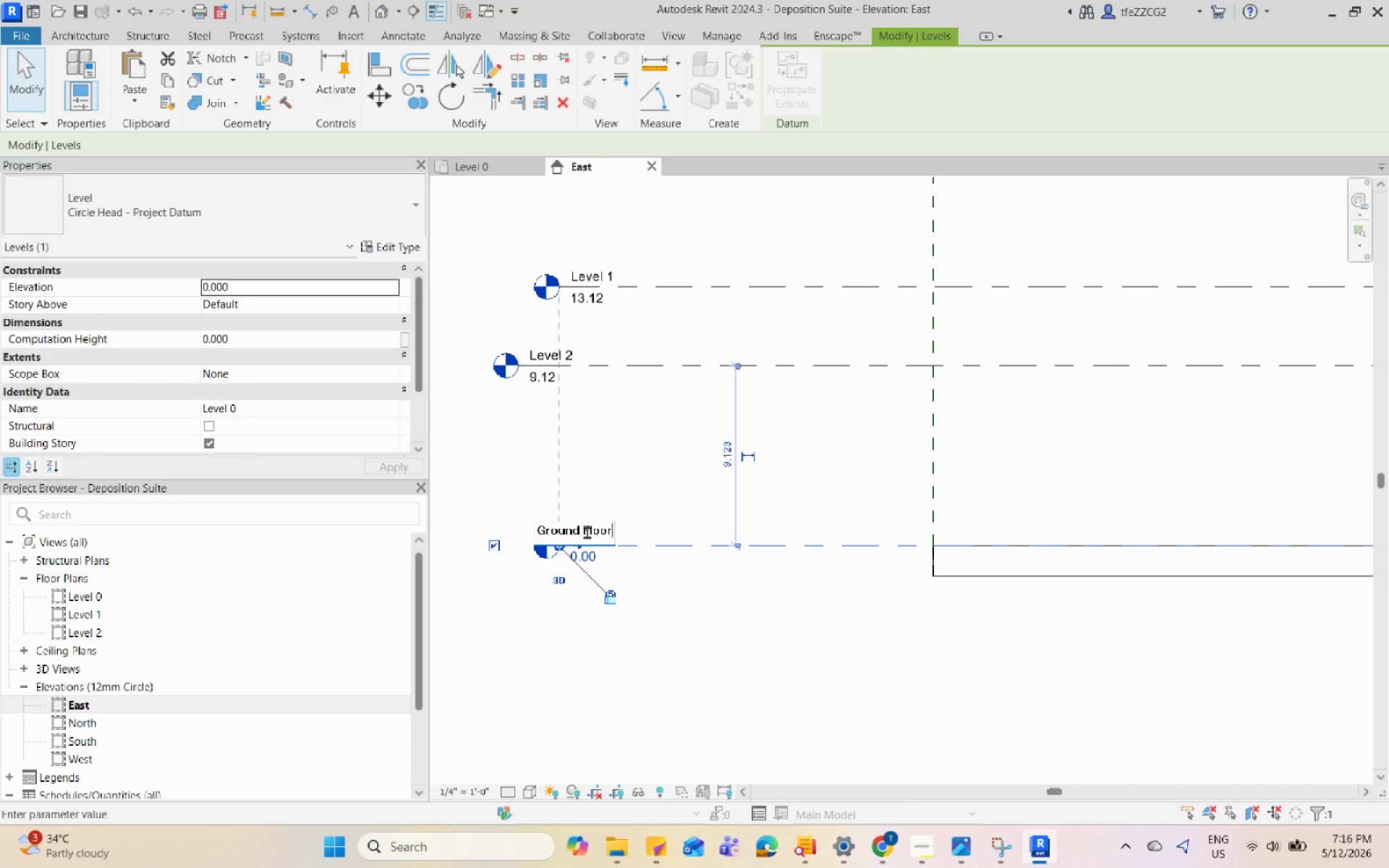 
key(Enter)
 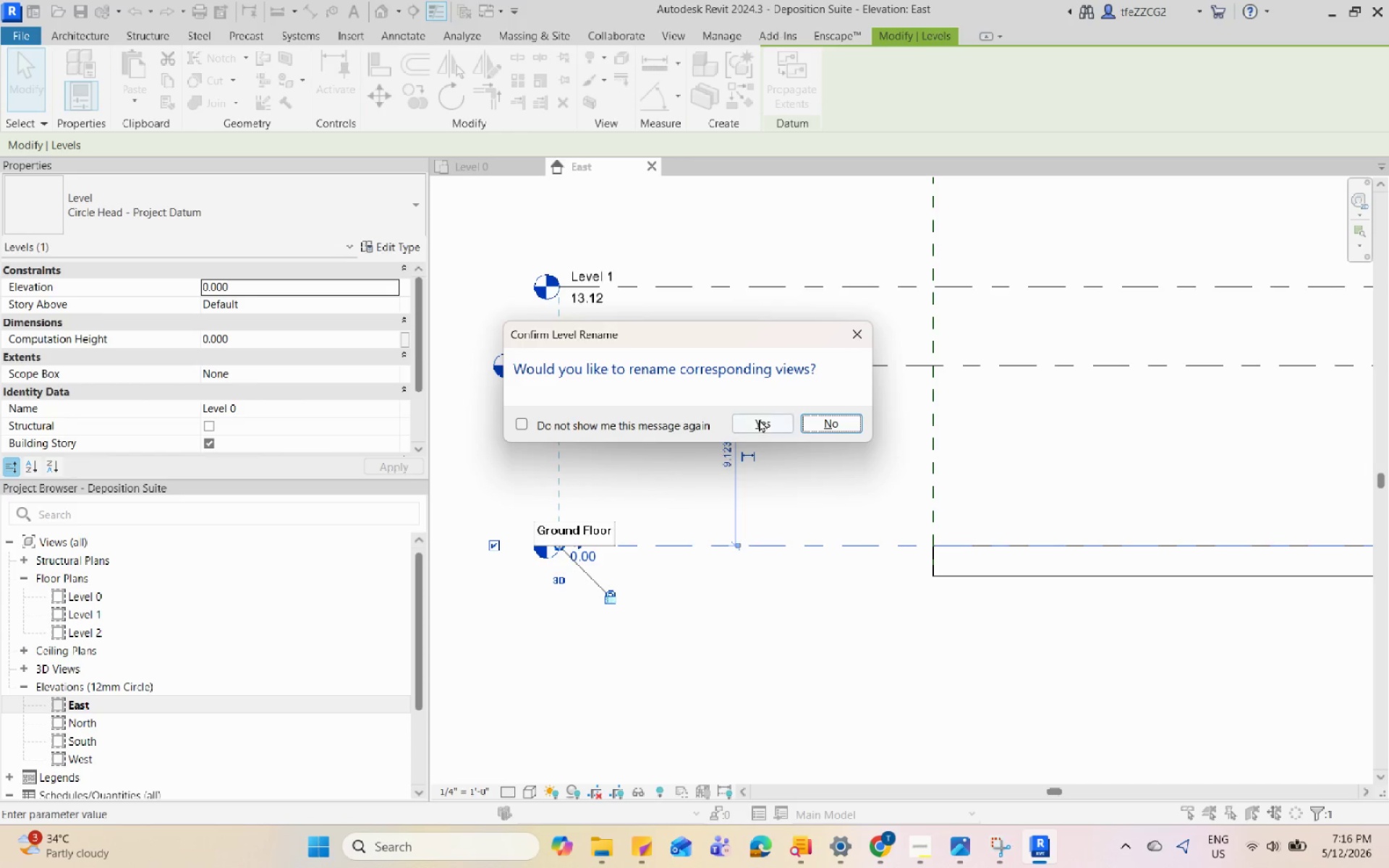 
left_click([755, 427])
 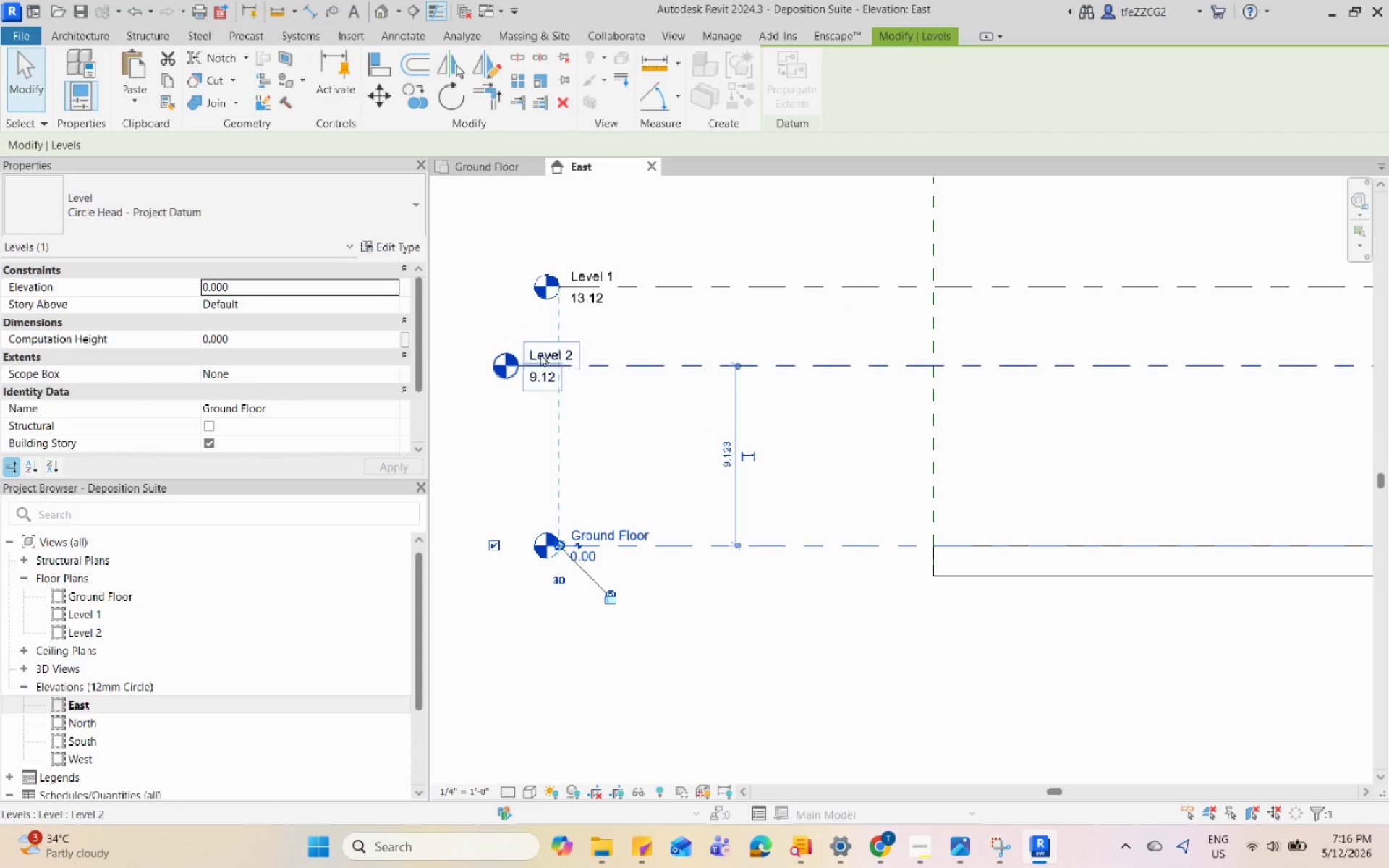 
double_click([540, 354])
 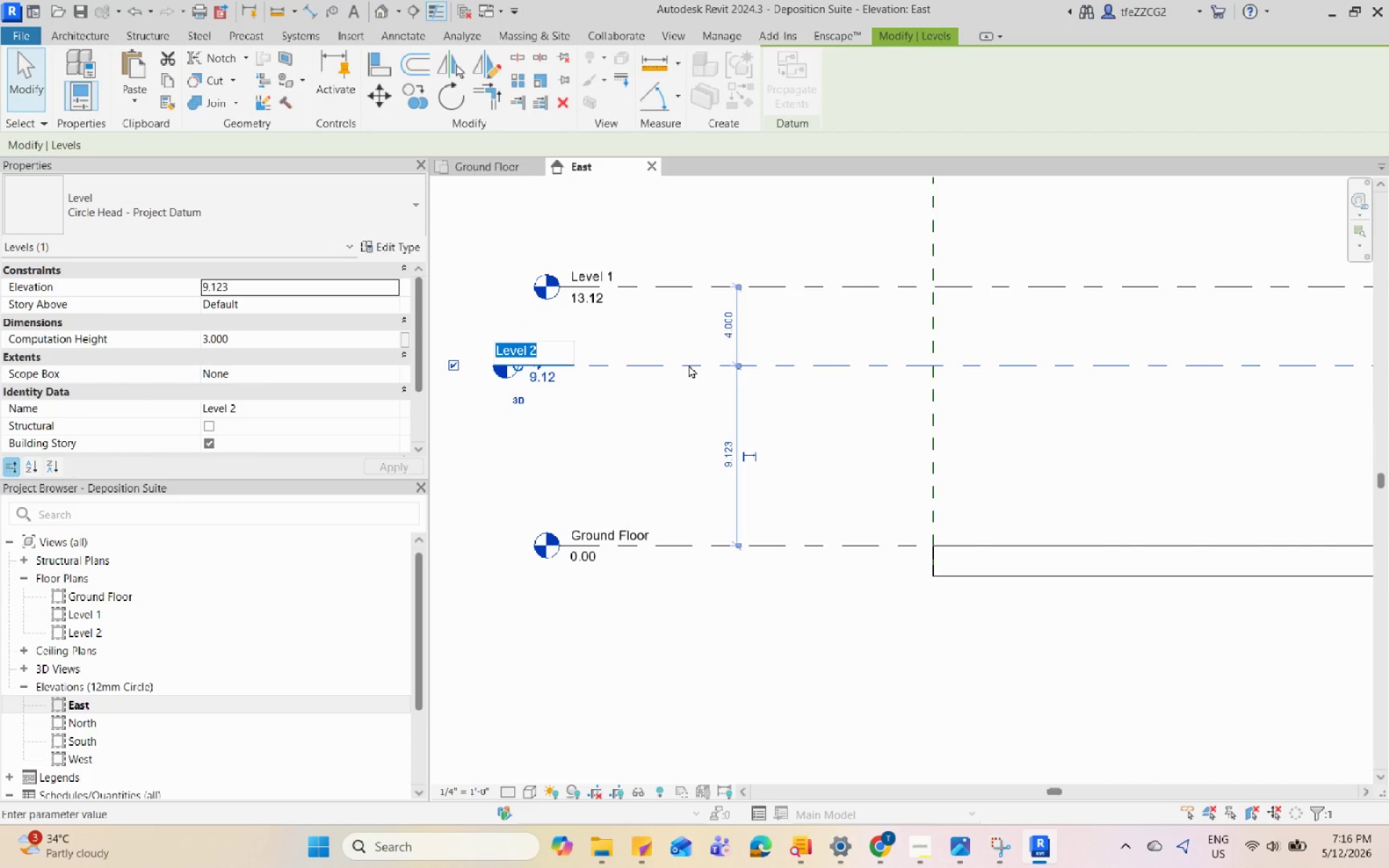 
type(Office Ceiling)
 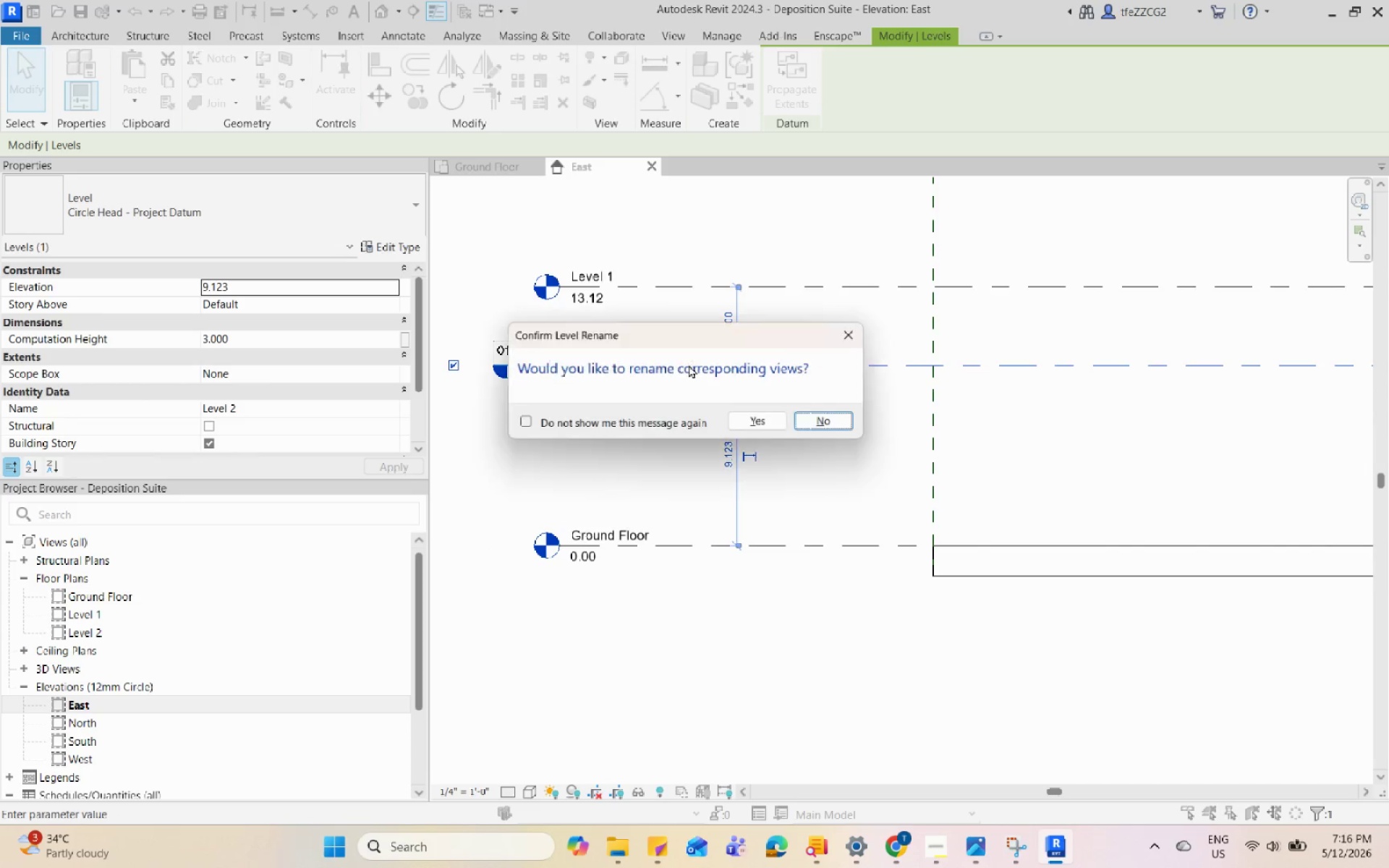 
 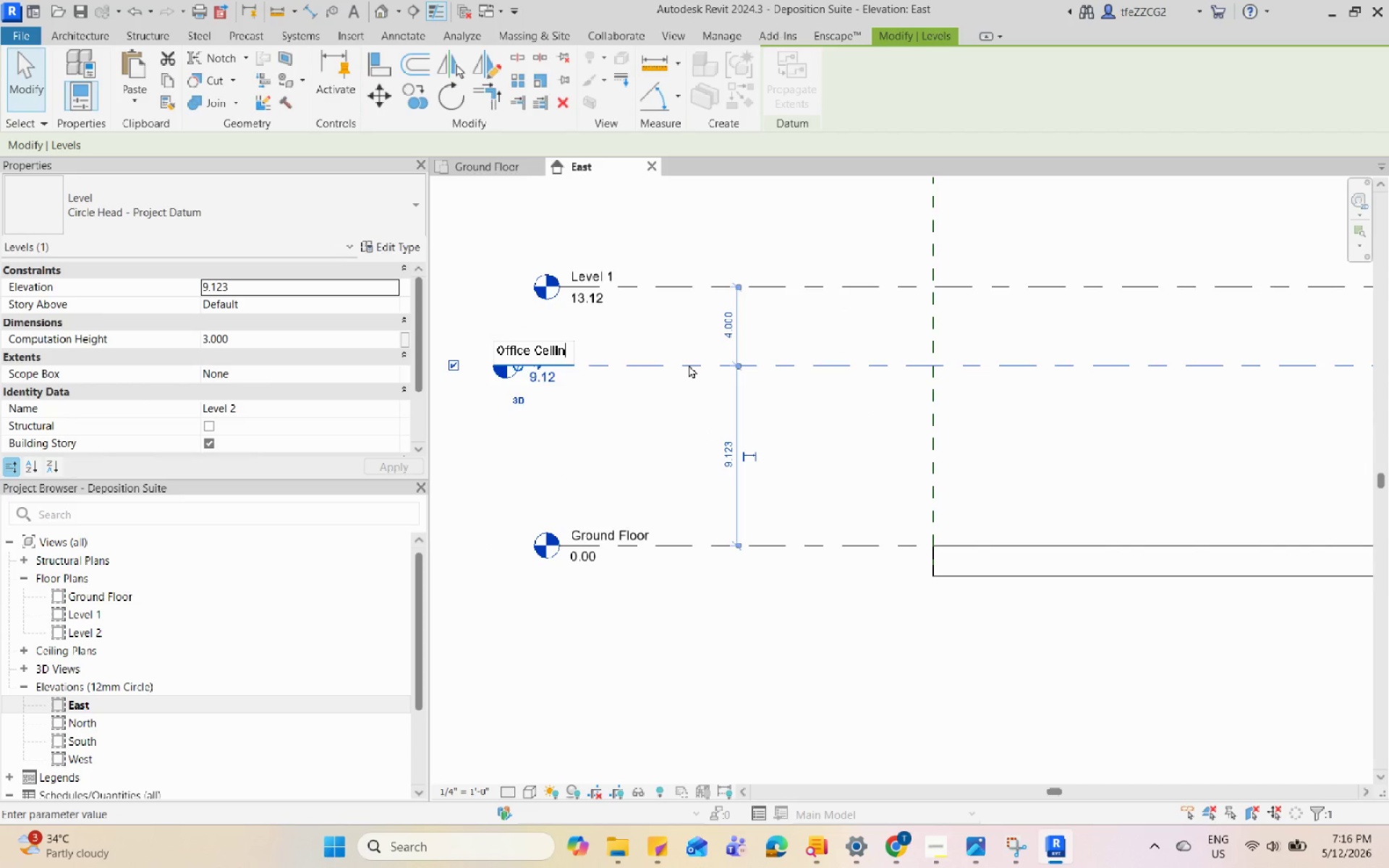 
key(Enter)
 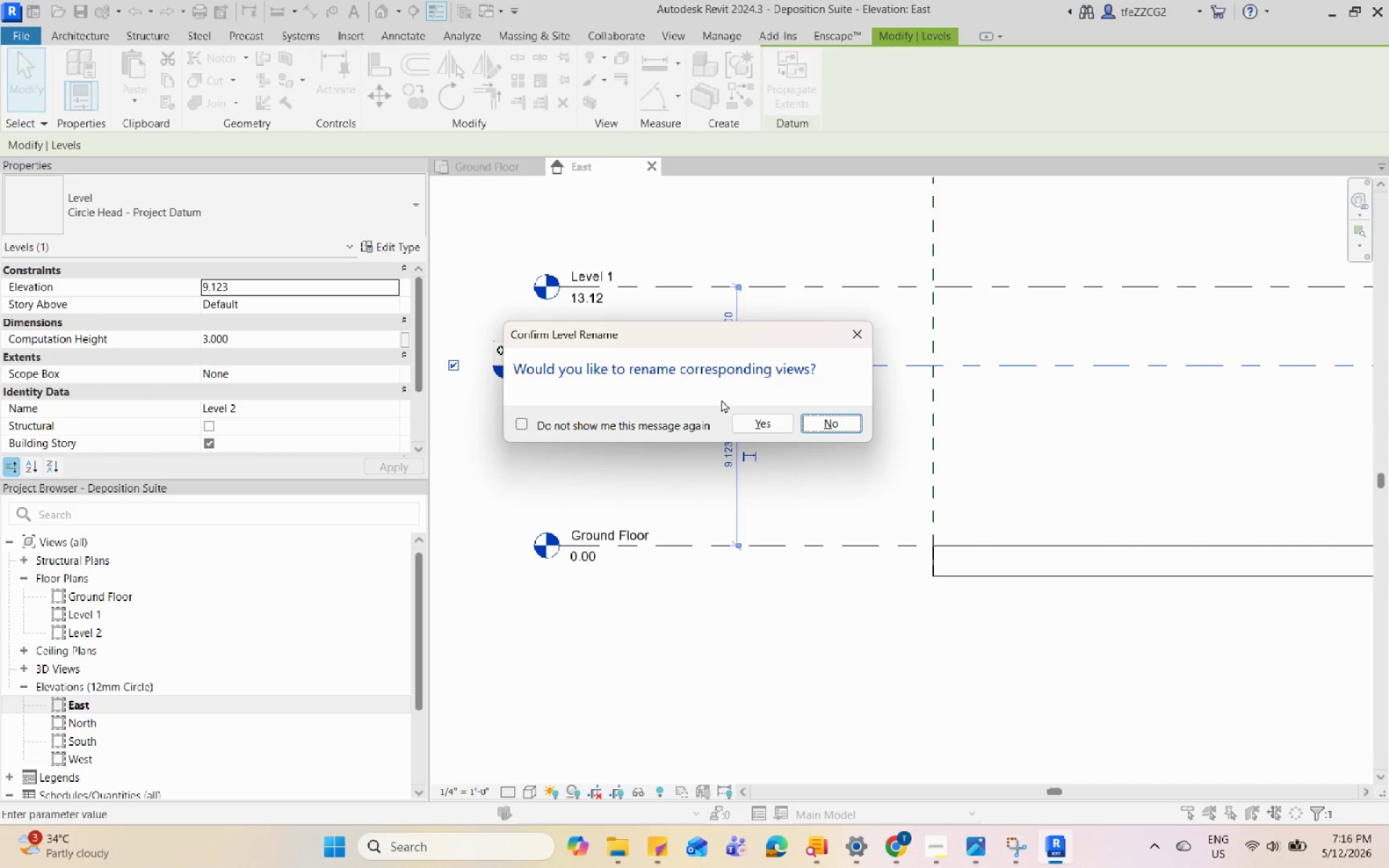 
left_click([753, 414])
 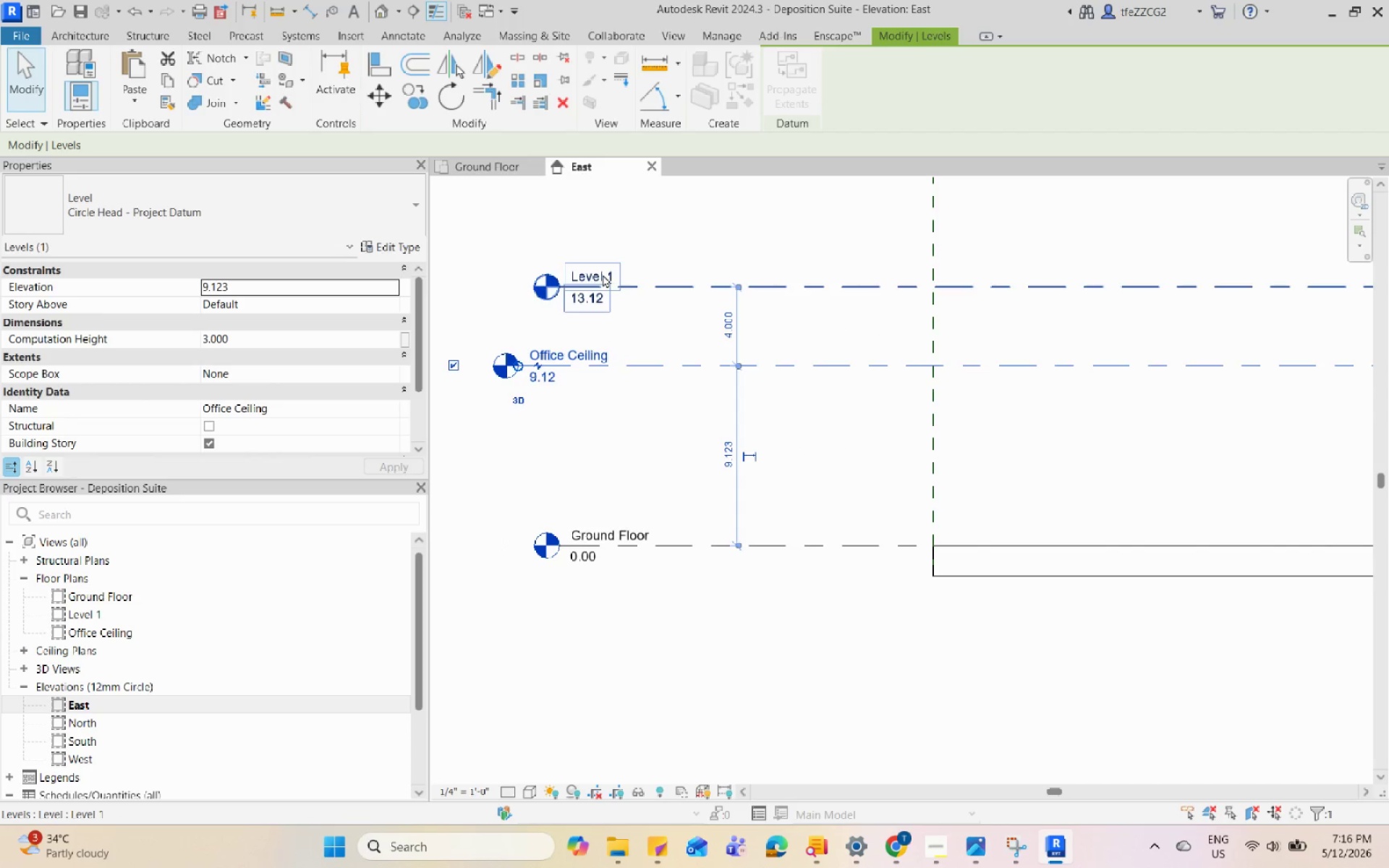 
double_click([600, 273])
 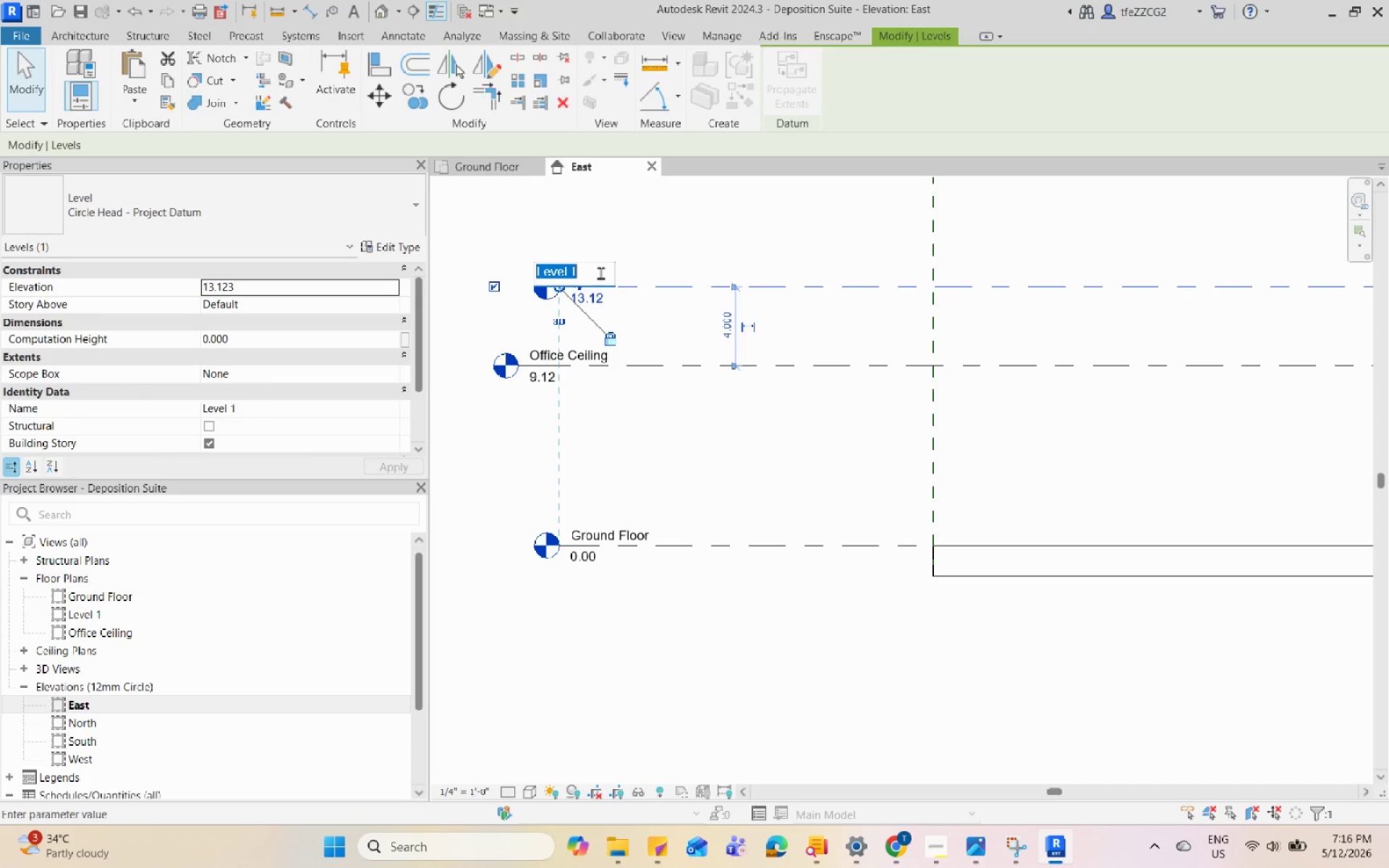 
type(Roof Level)
 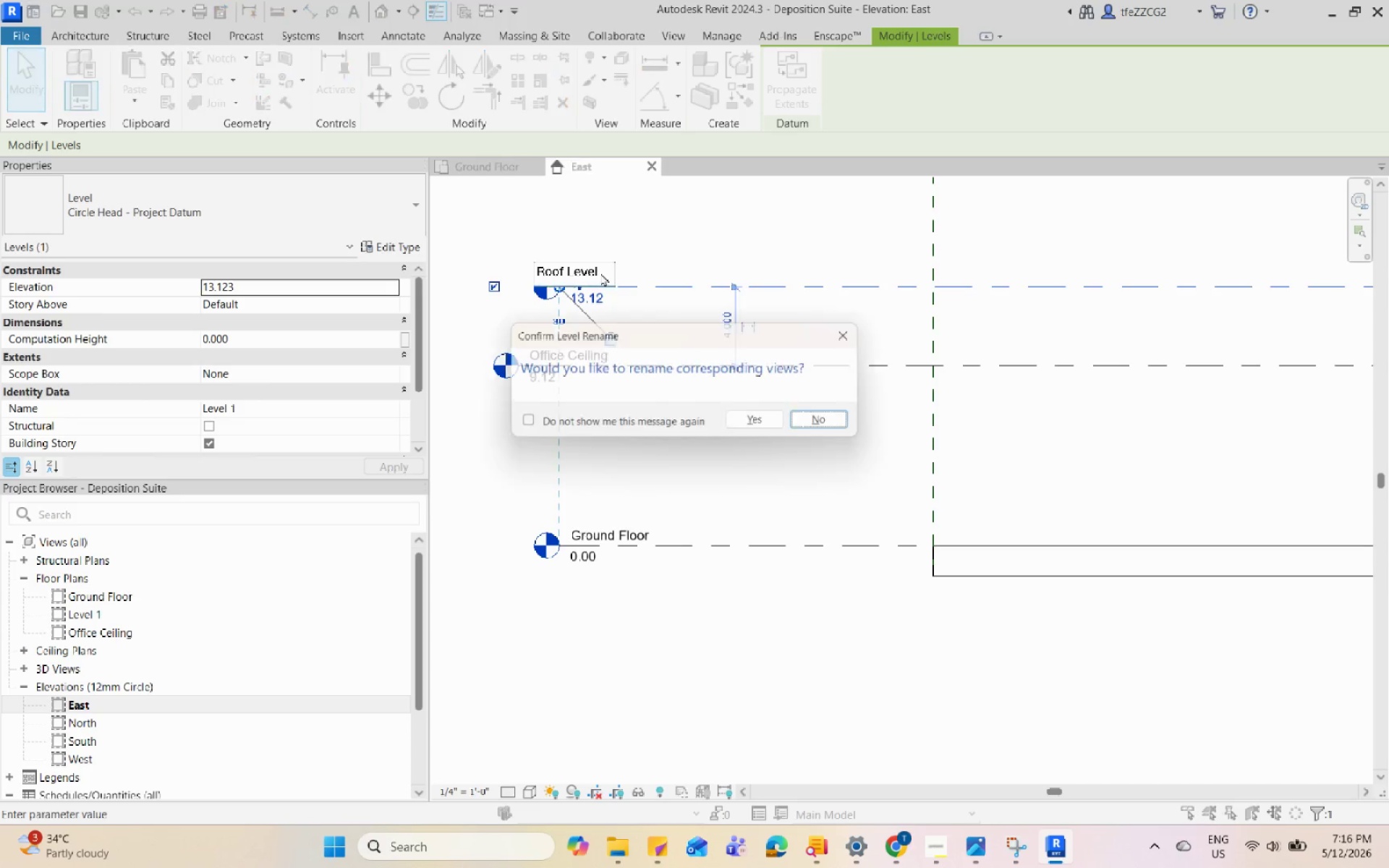 
 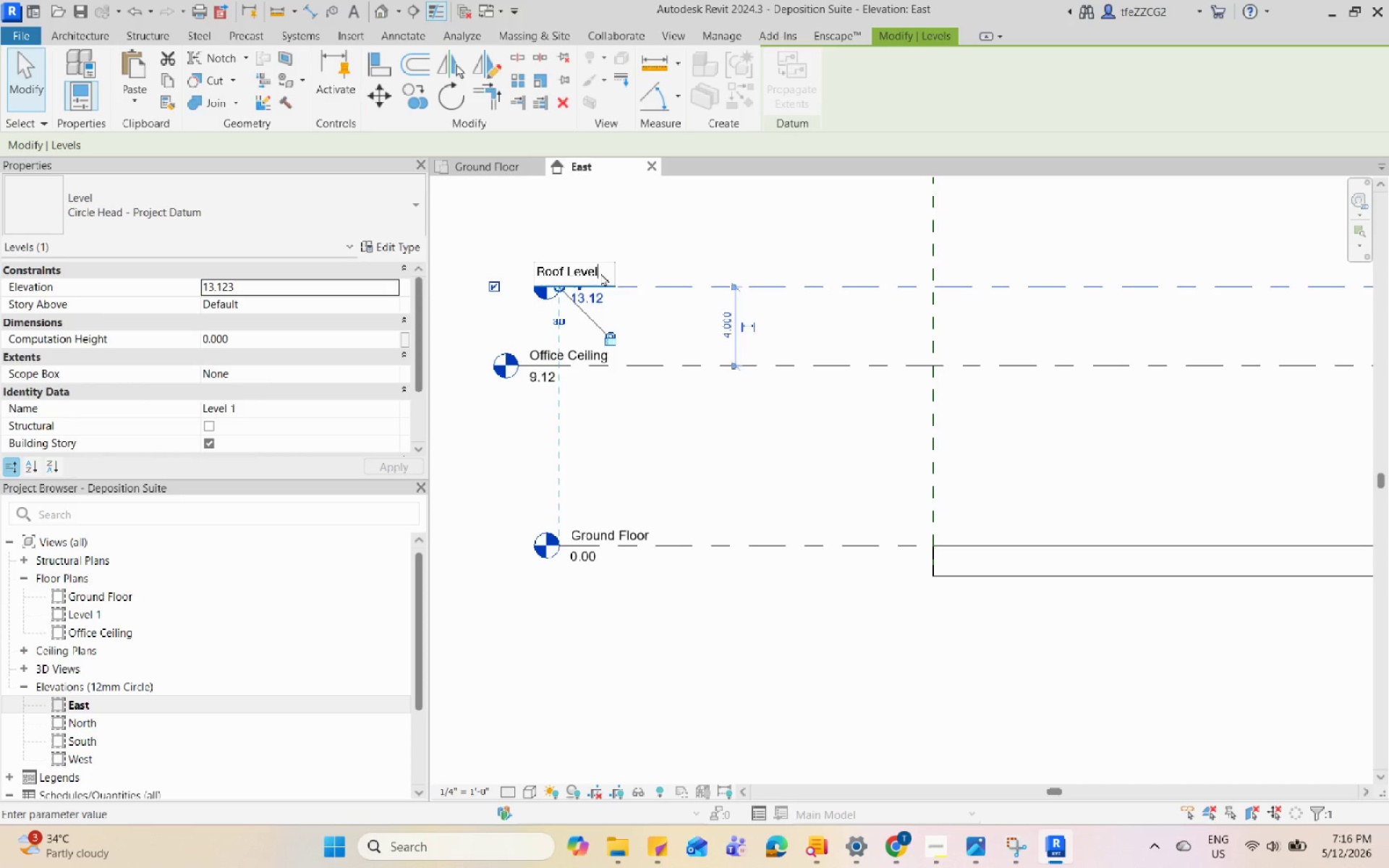 
key(Enter)
 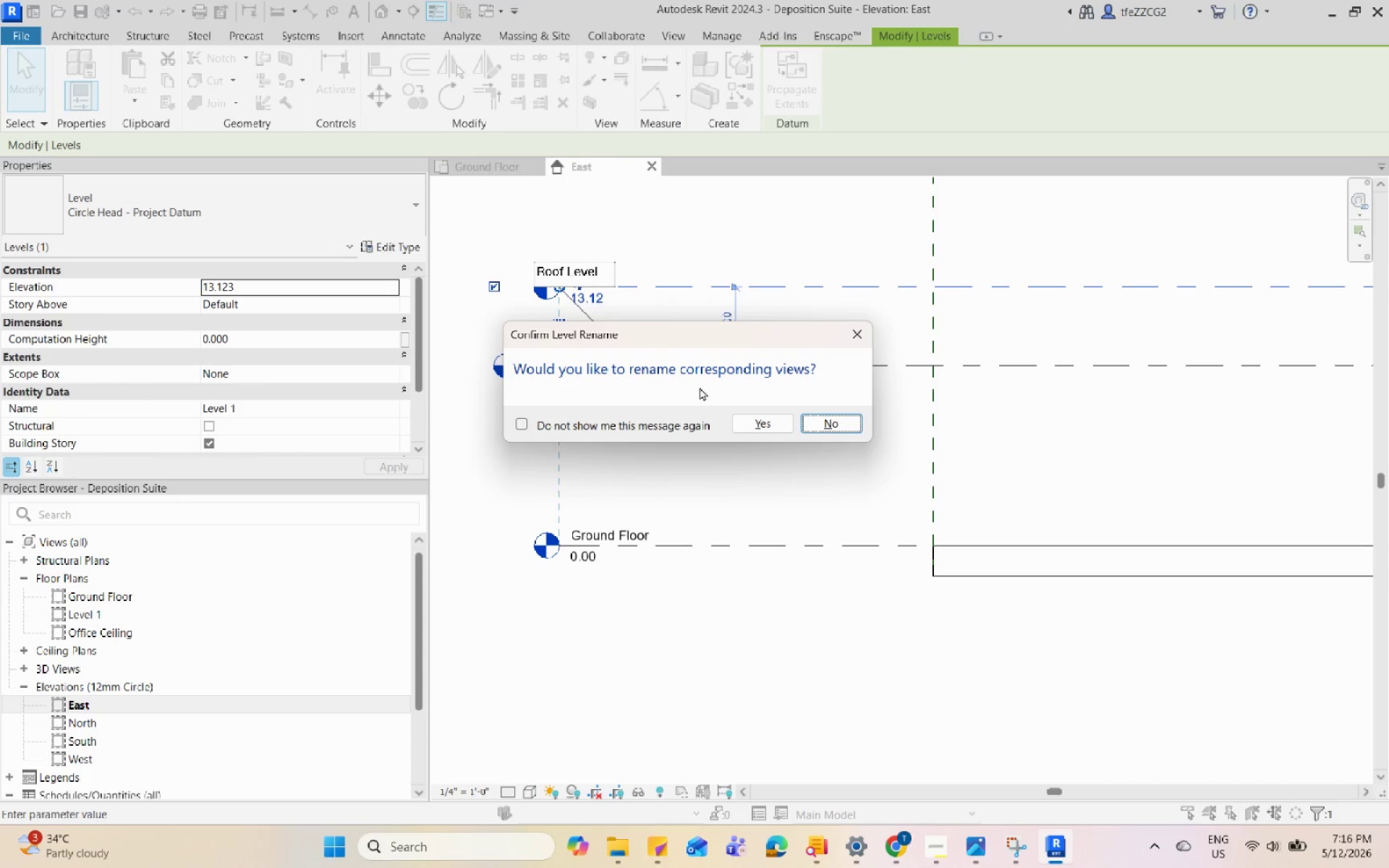 
left_click([781, 418])
 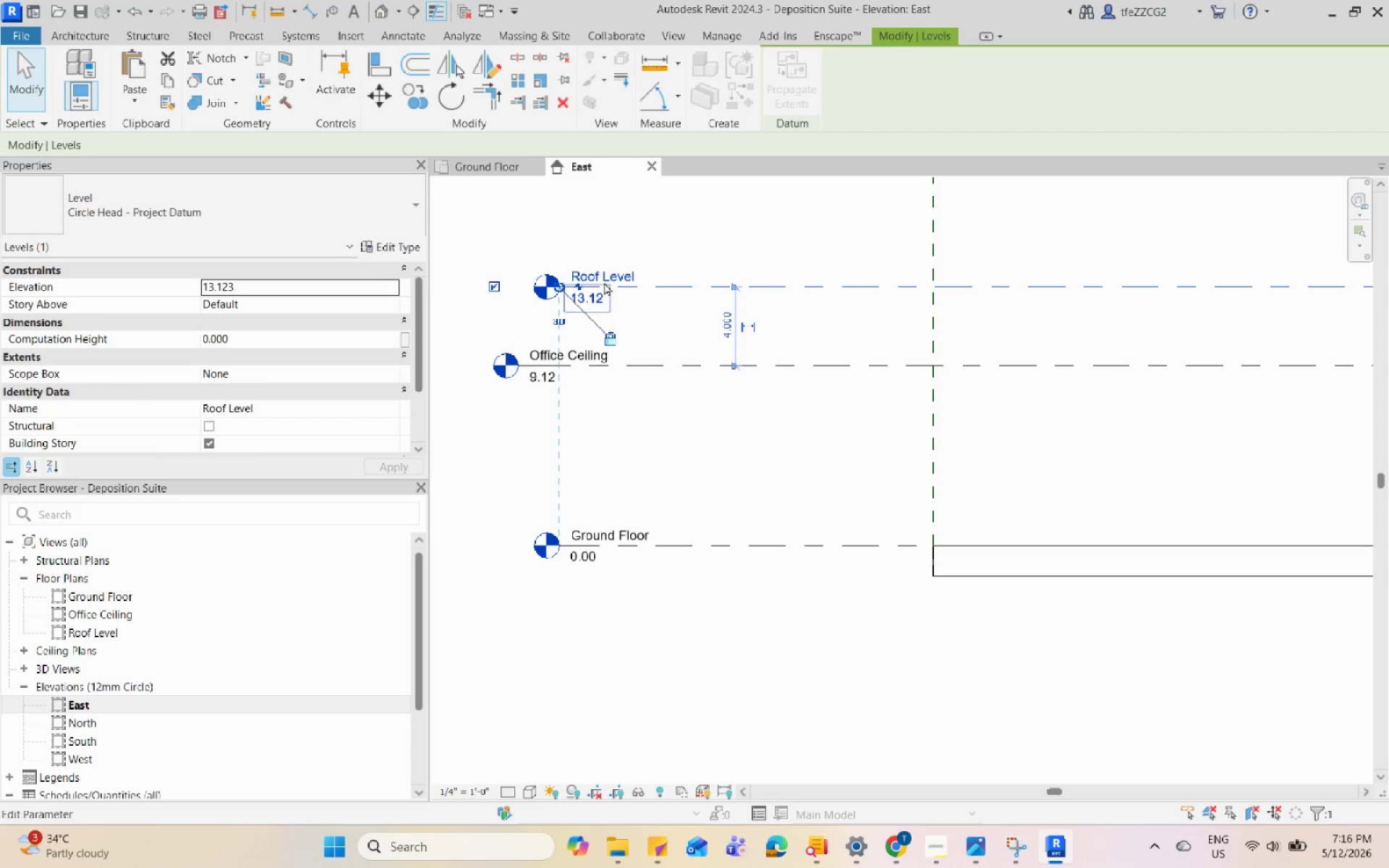 
left_click([708, 248])
 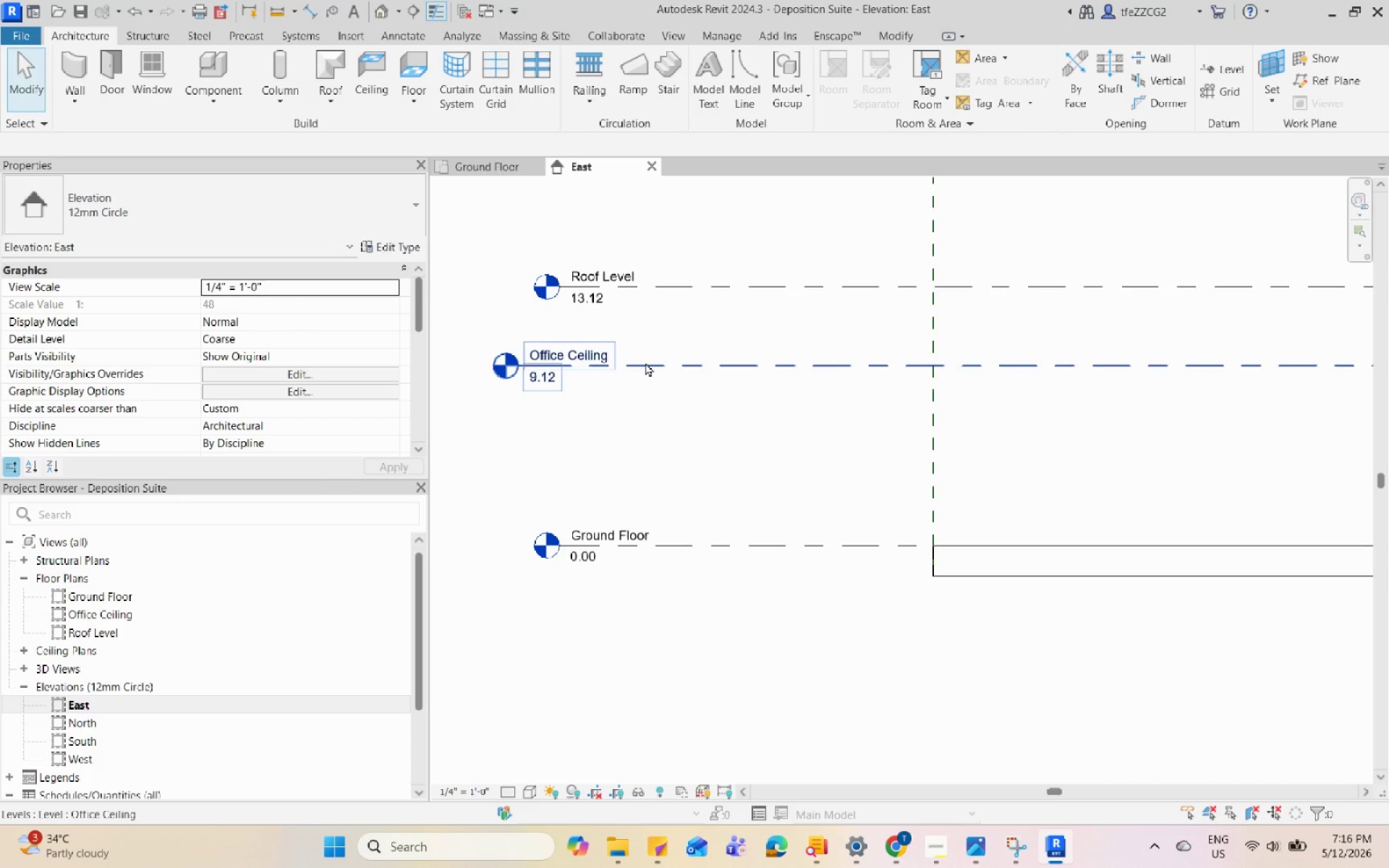 
left_click([645, 362])
 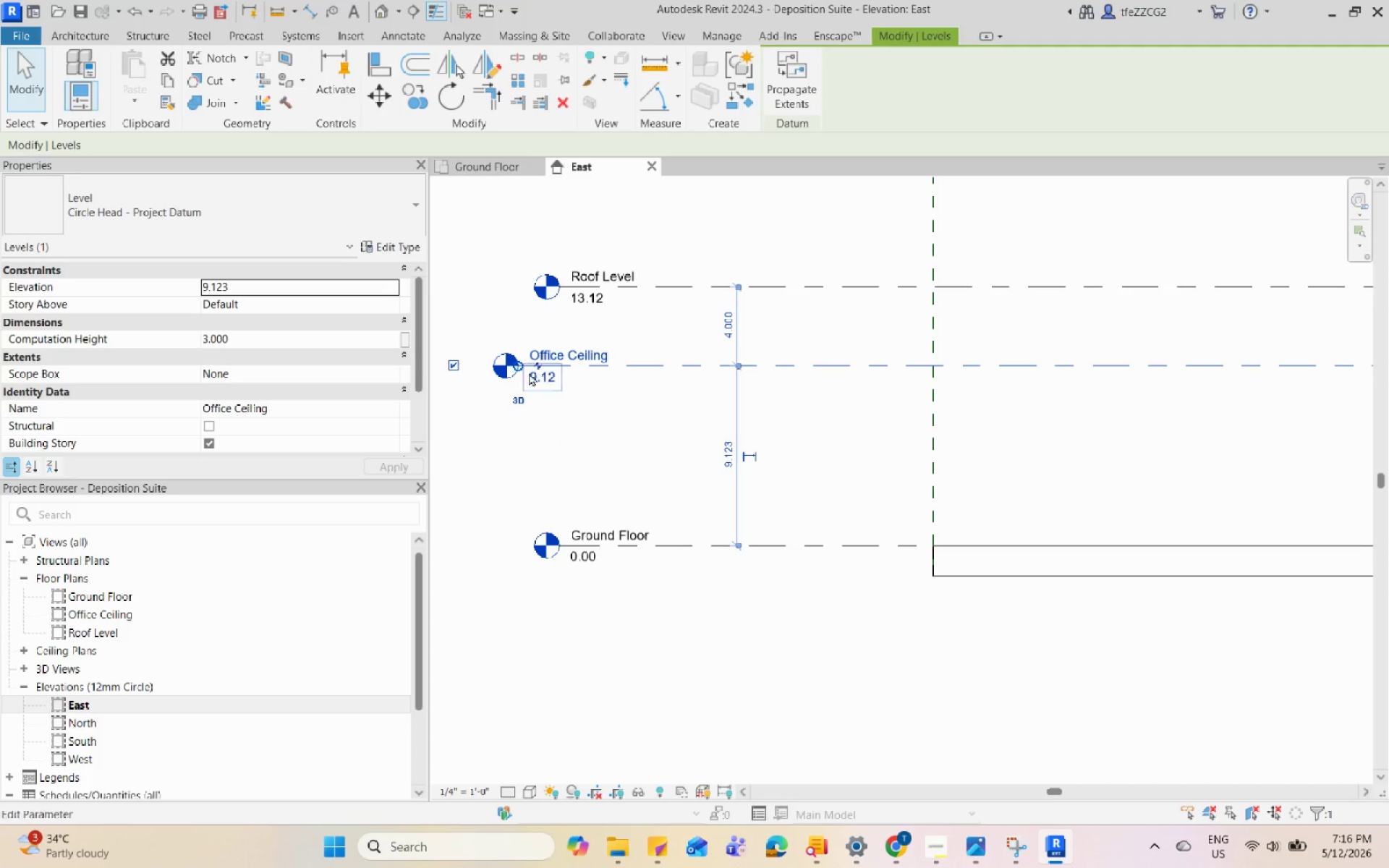 
left_click_drag(start_coordinate=[519, 364], to_coordinate=[565, 367])
 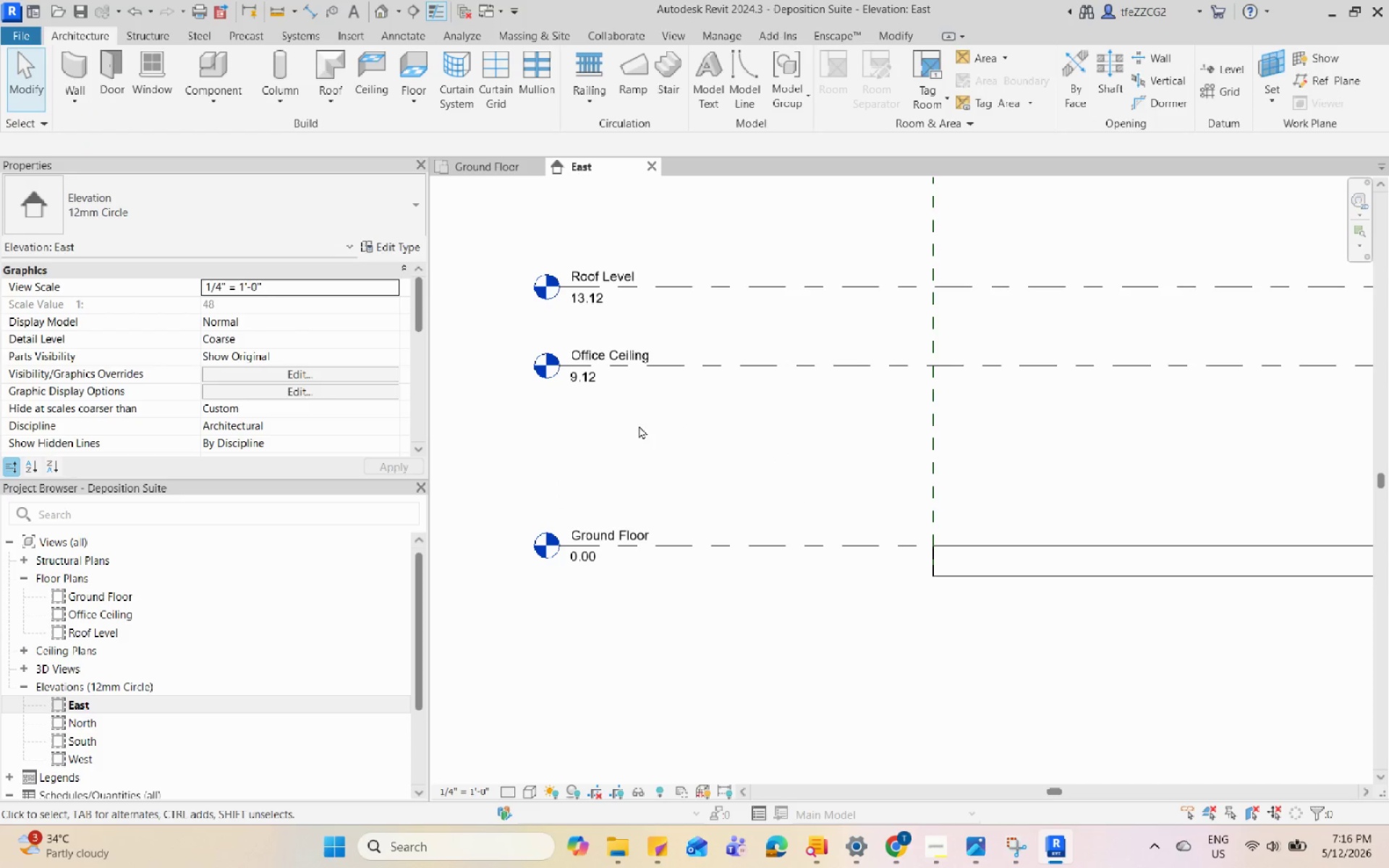 
scroll: coordinate [723, 321], scroll_direction: down, amount: 3.0
 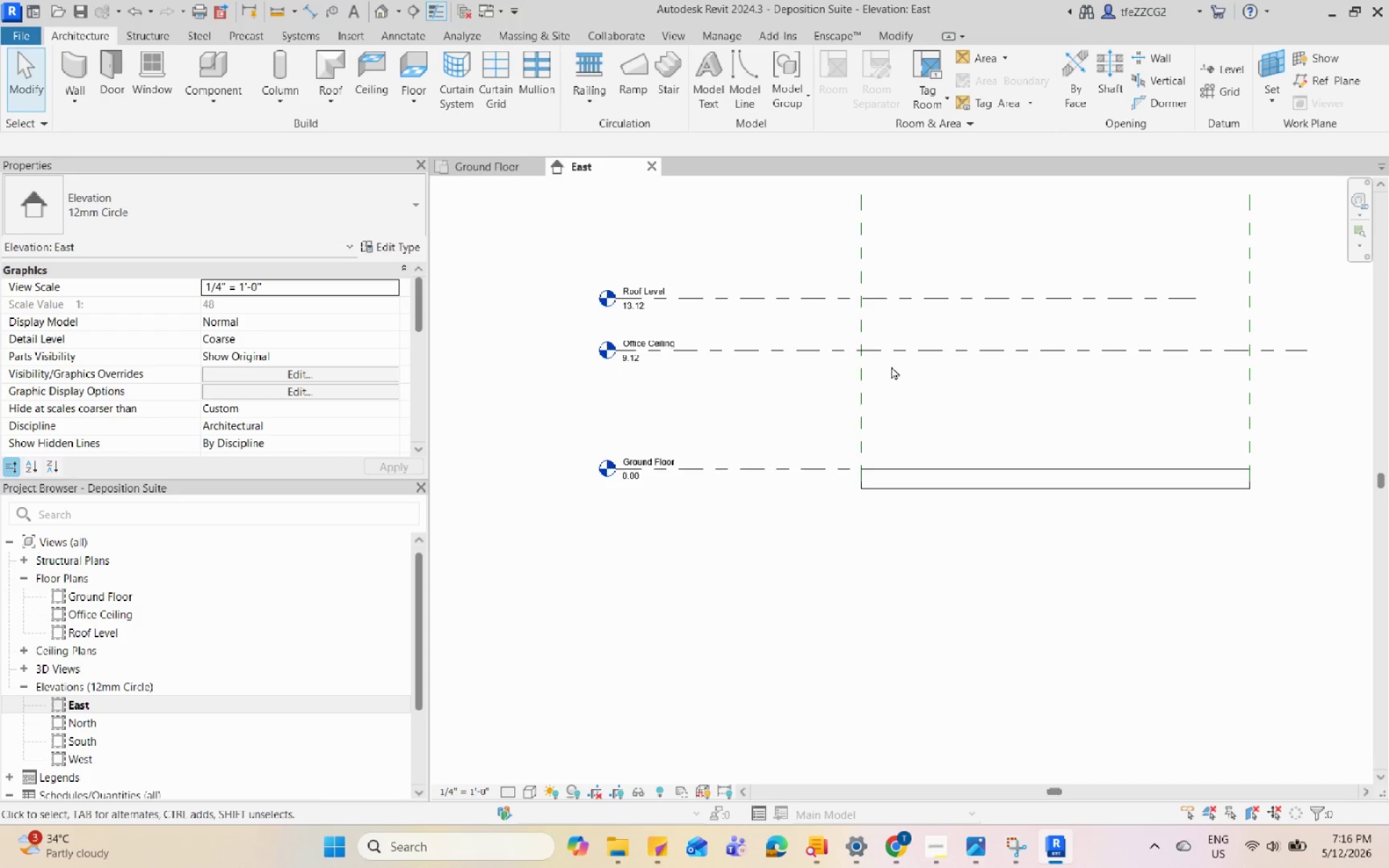 
scroll: coordinate [891, 366], scroll_direction: up, amount: 1.0
 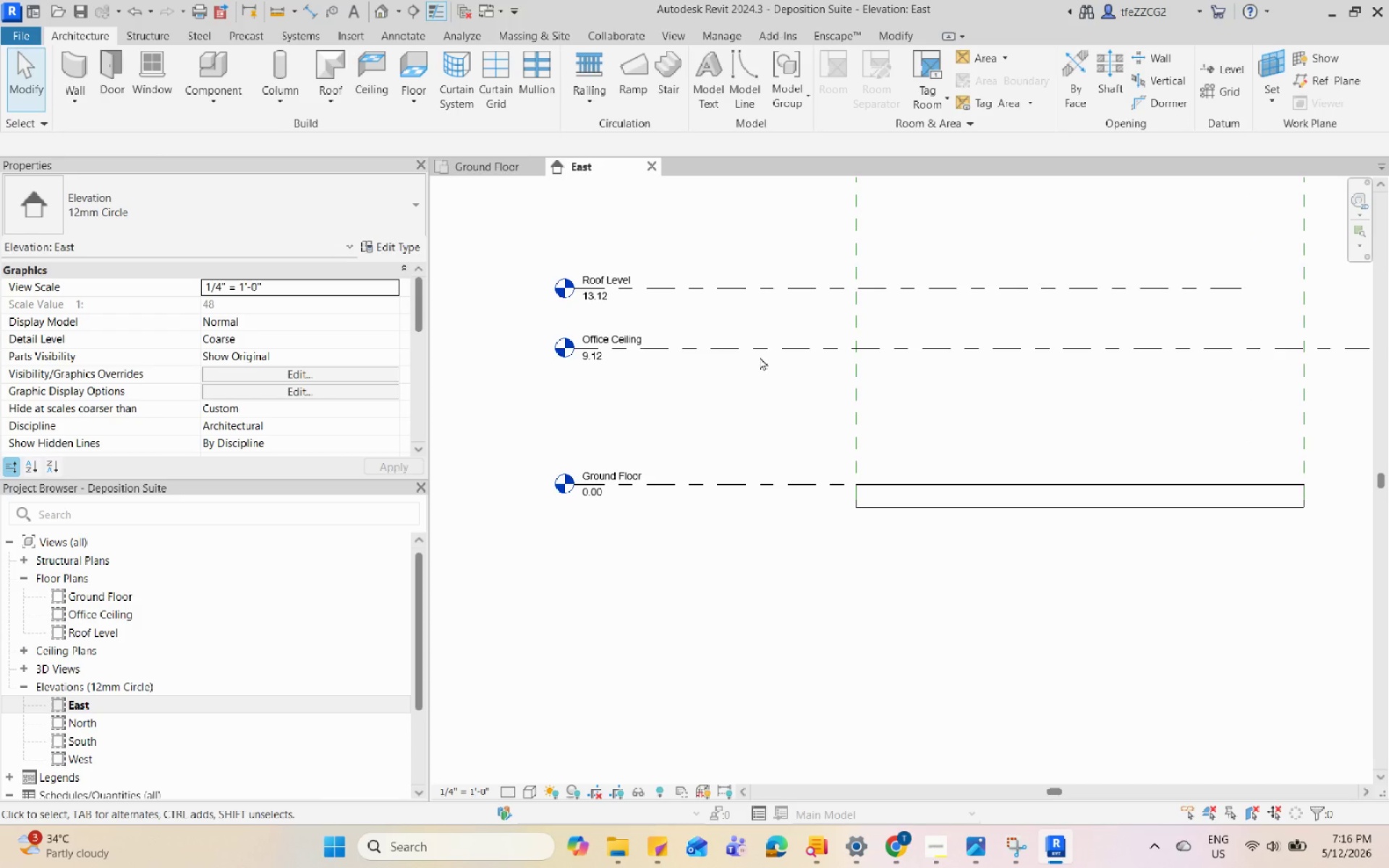 
wait(11.0)
 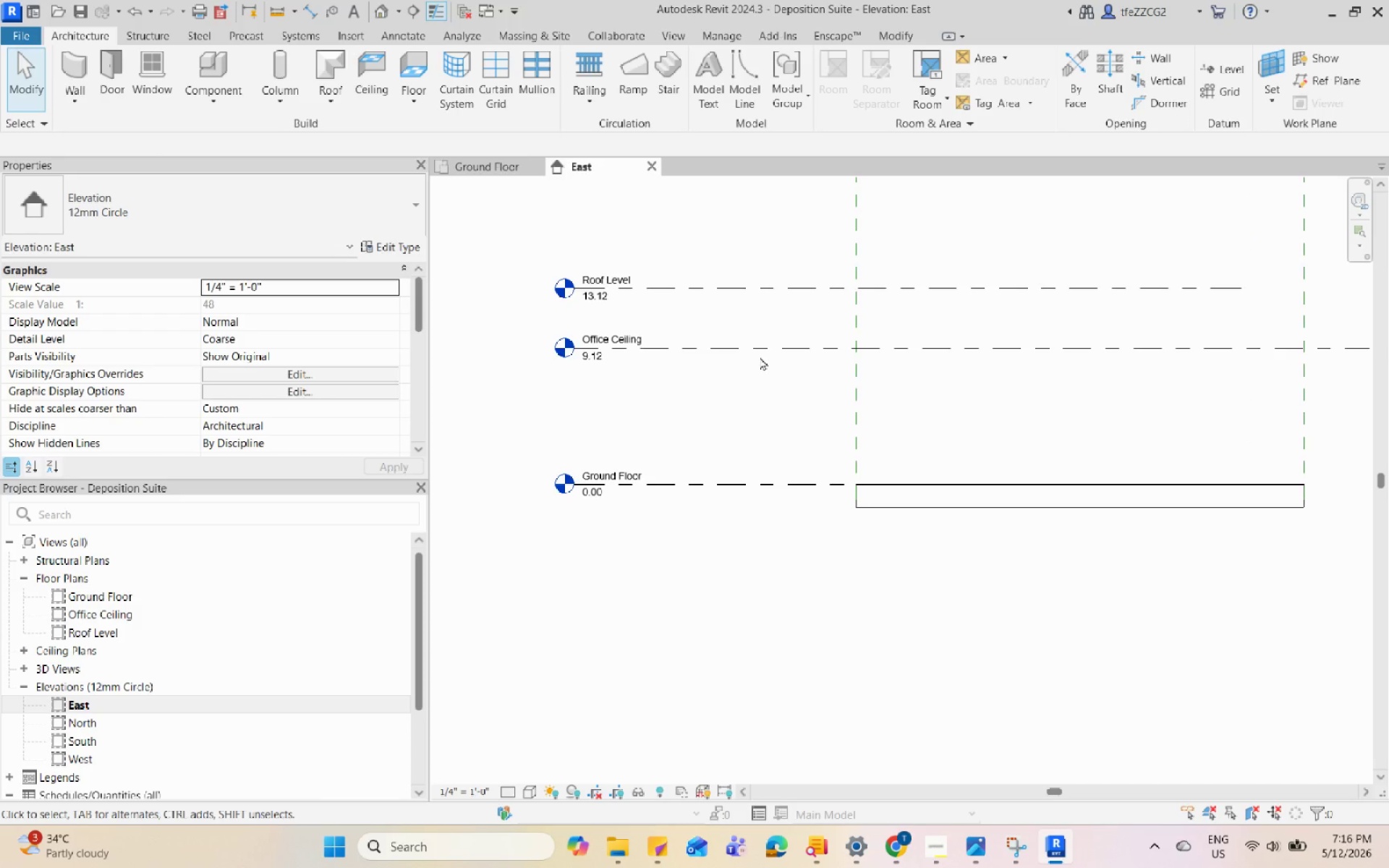 
scroll: coordinate [800, 376], scroll_direction: down, amount: 3.0
 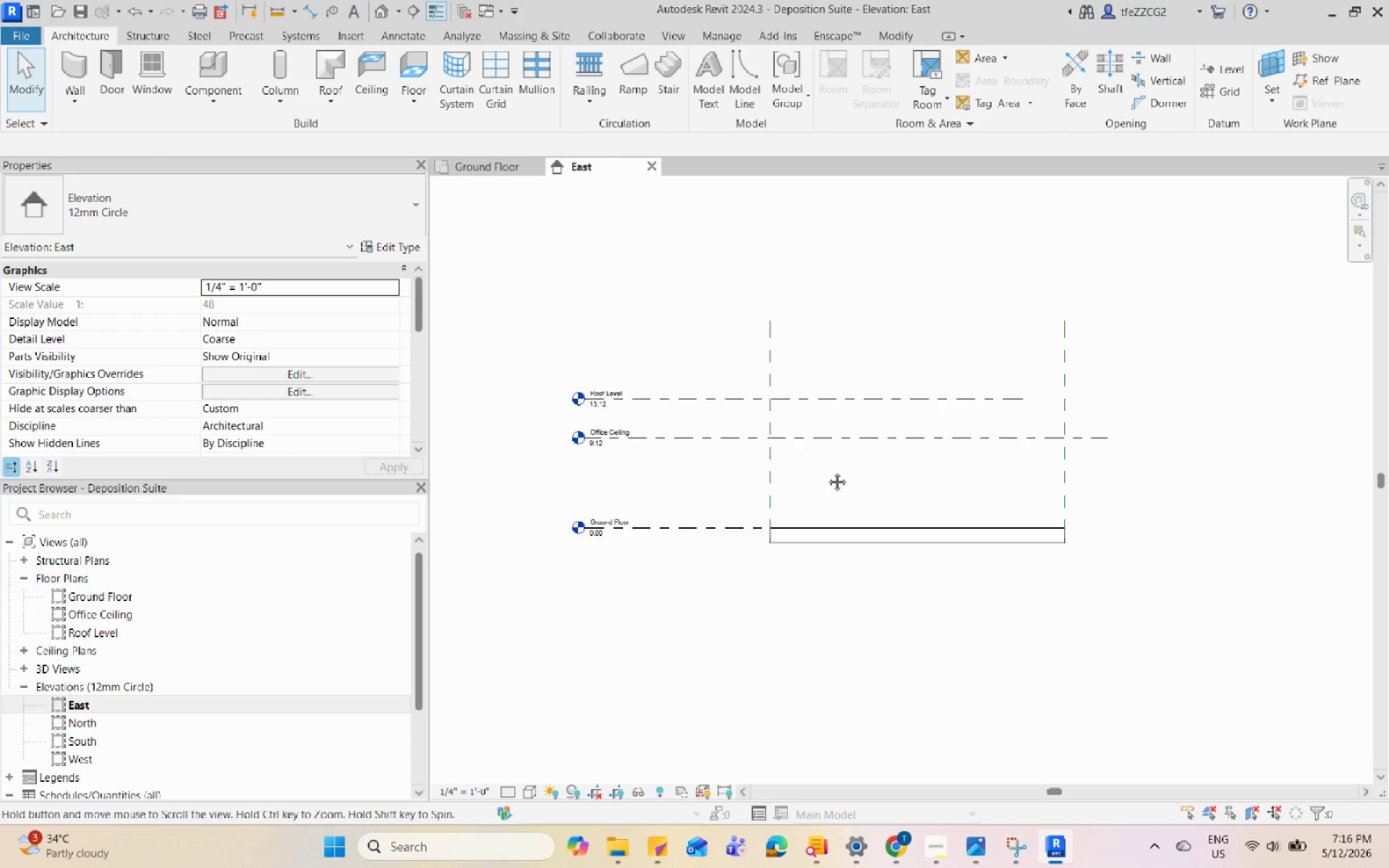 
scroll: coordinate [768, 426], scroll_direction: up, amount: 3.0
 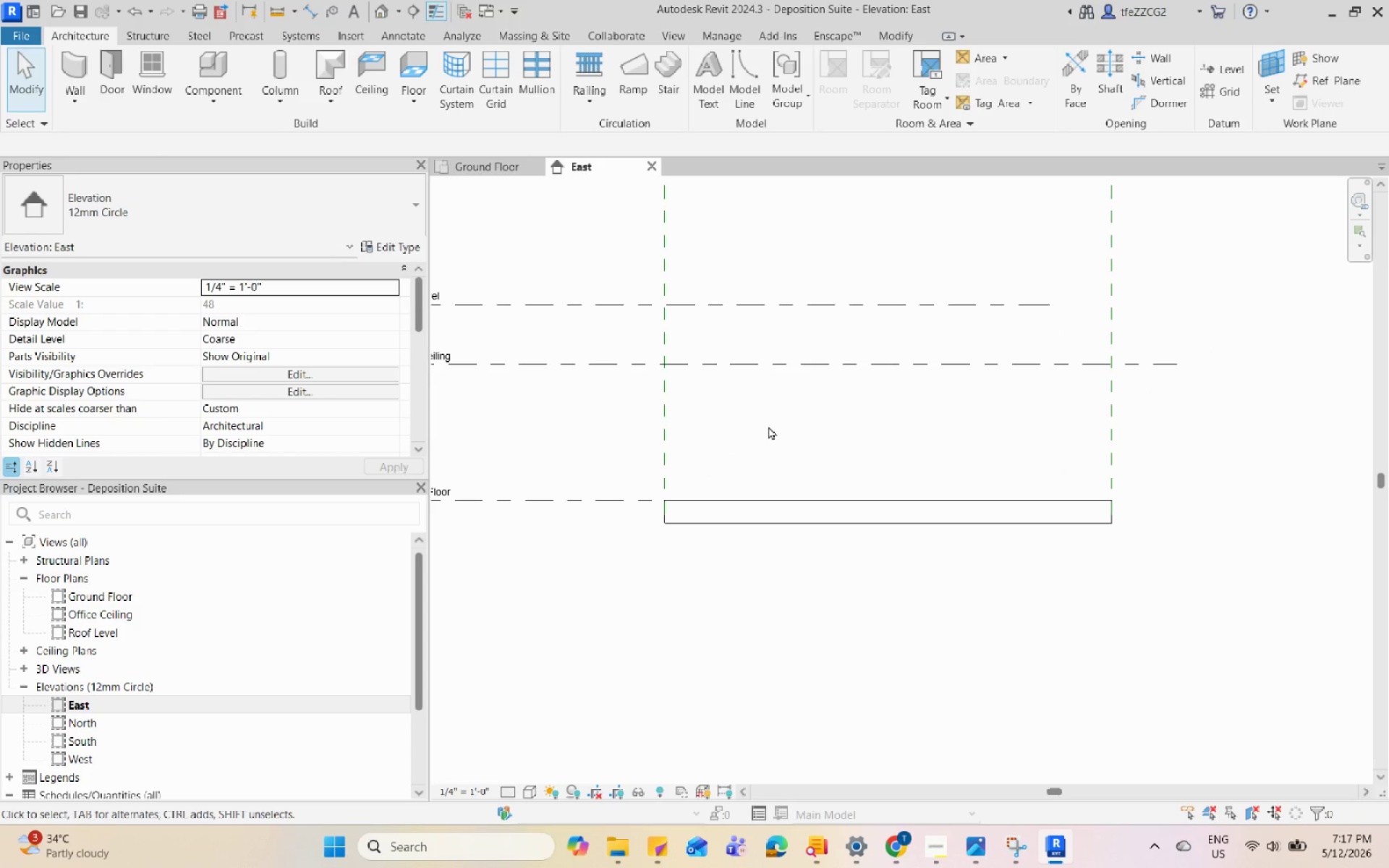 
wait(6.96)
 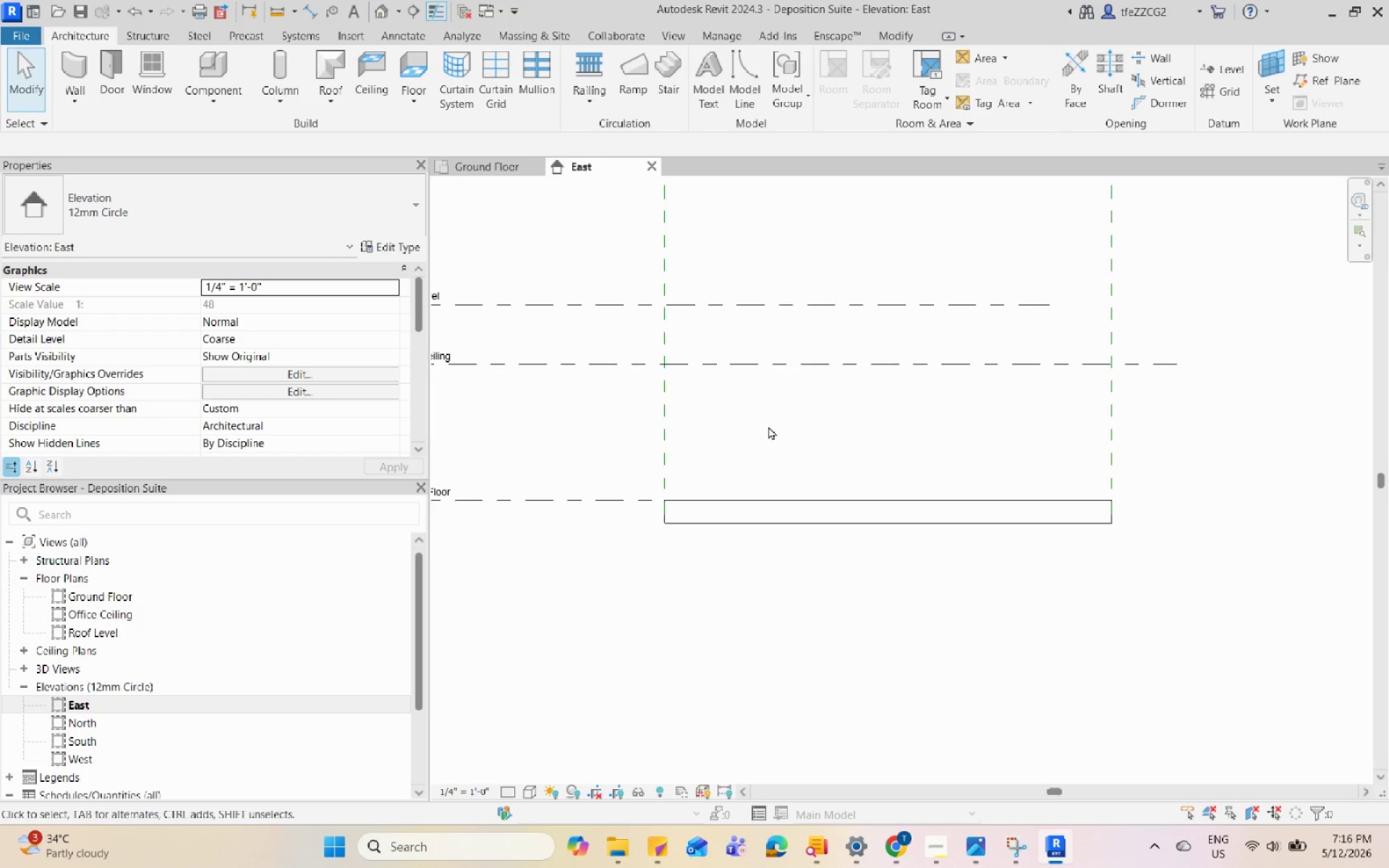 
scroll: coordinate [722, 380], scroll_direction: down, amount: 3.0
 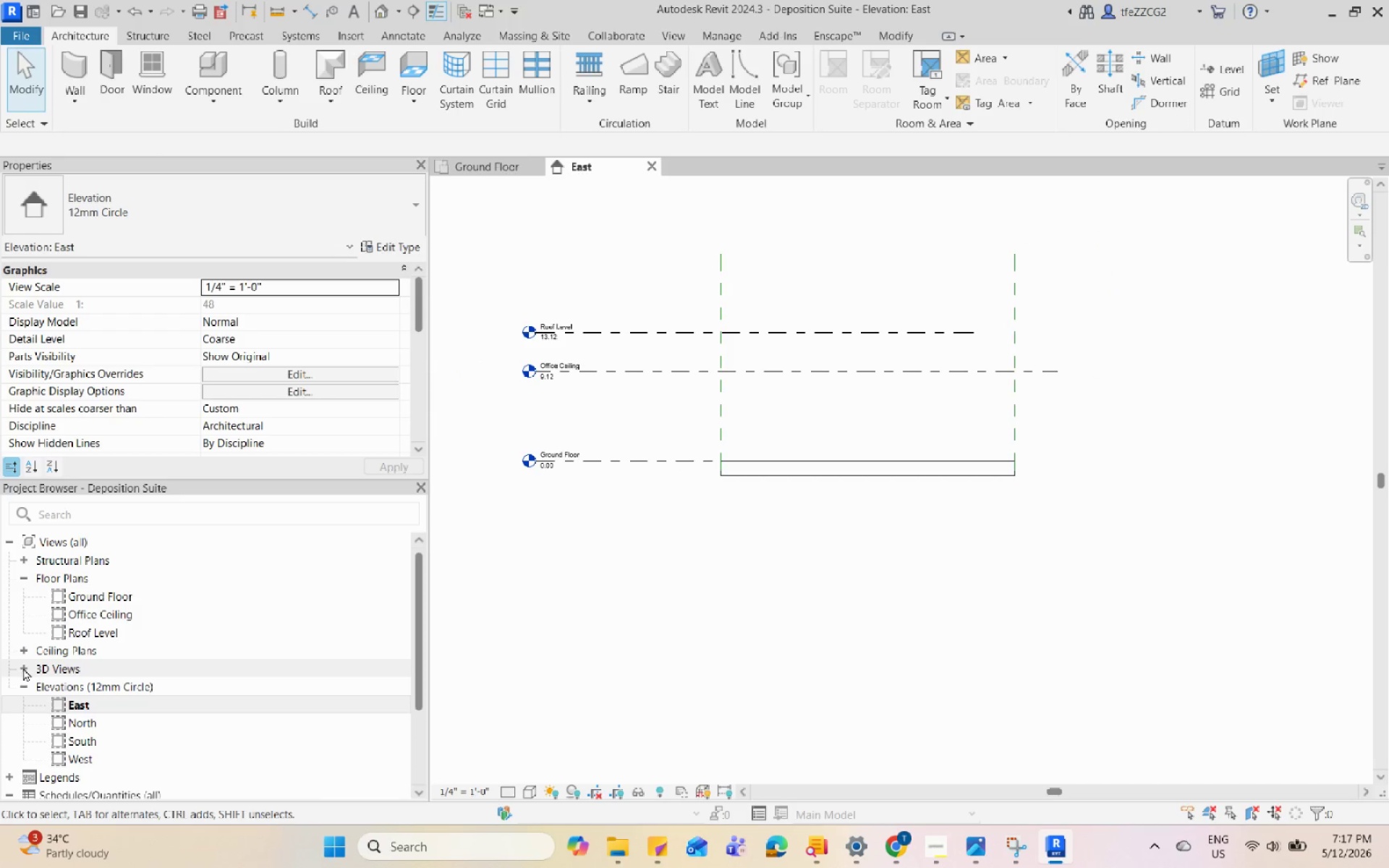 
double_click([72, 689])
 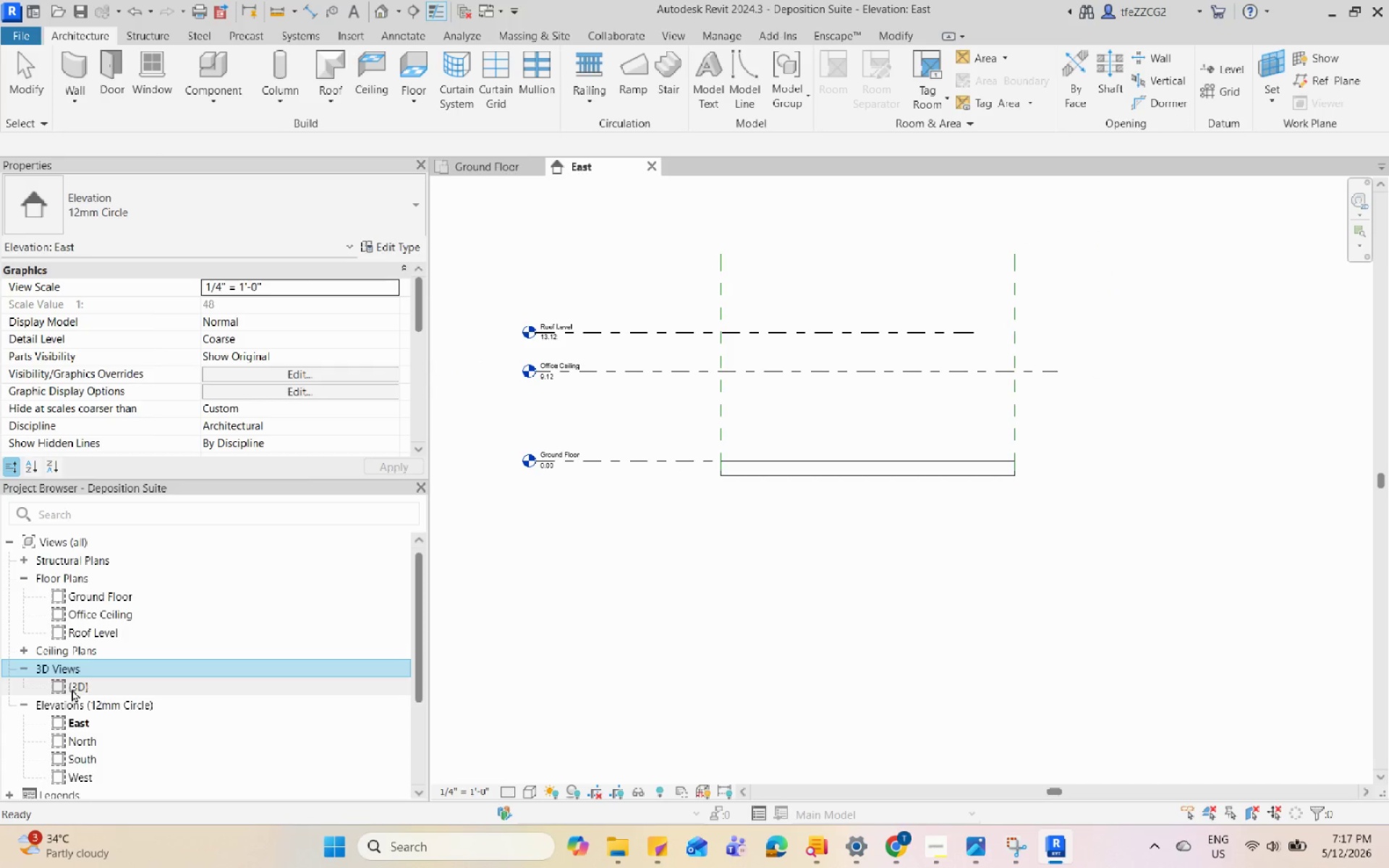 
triple_click([72, 689])
 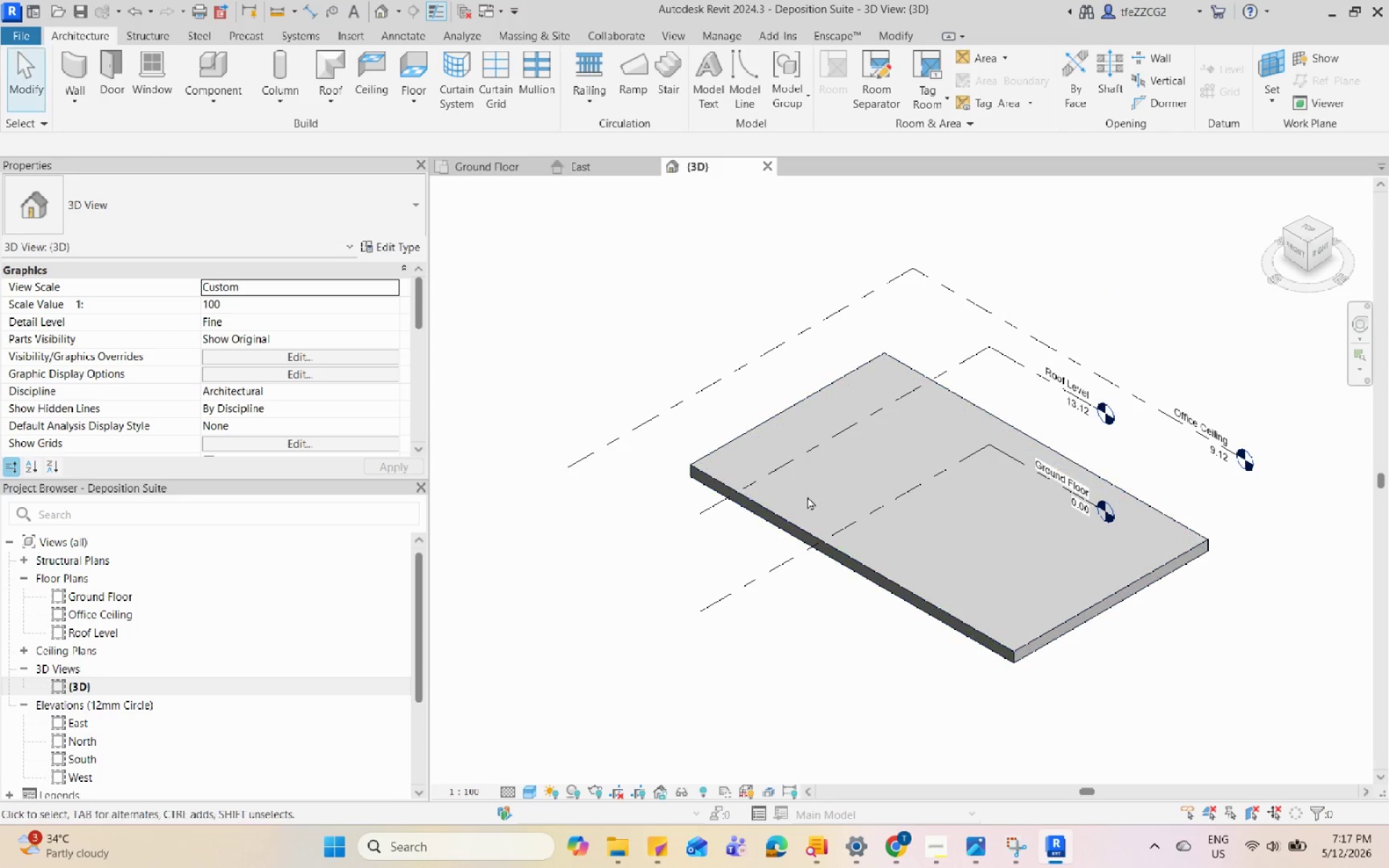 
hold_key(key=ShiftLeft, duration=0.59)
 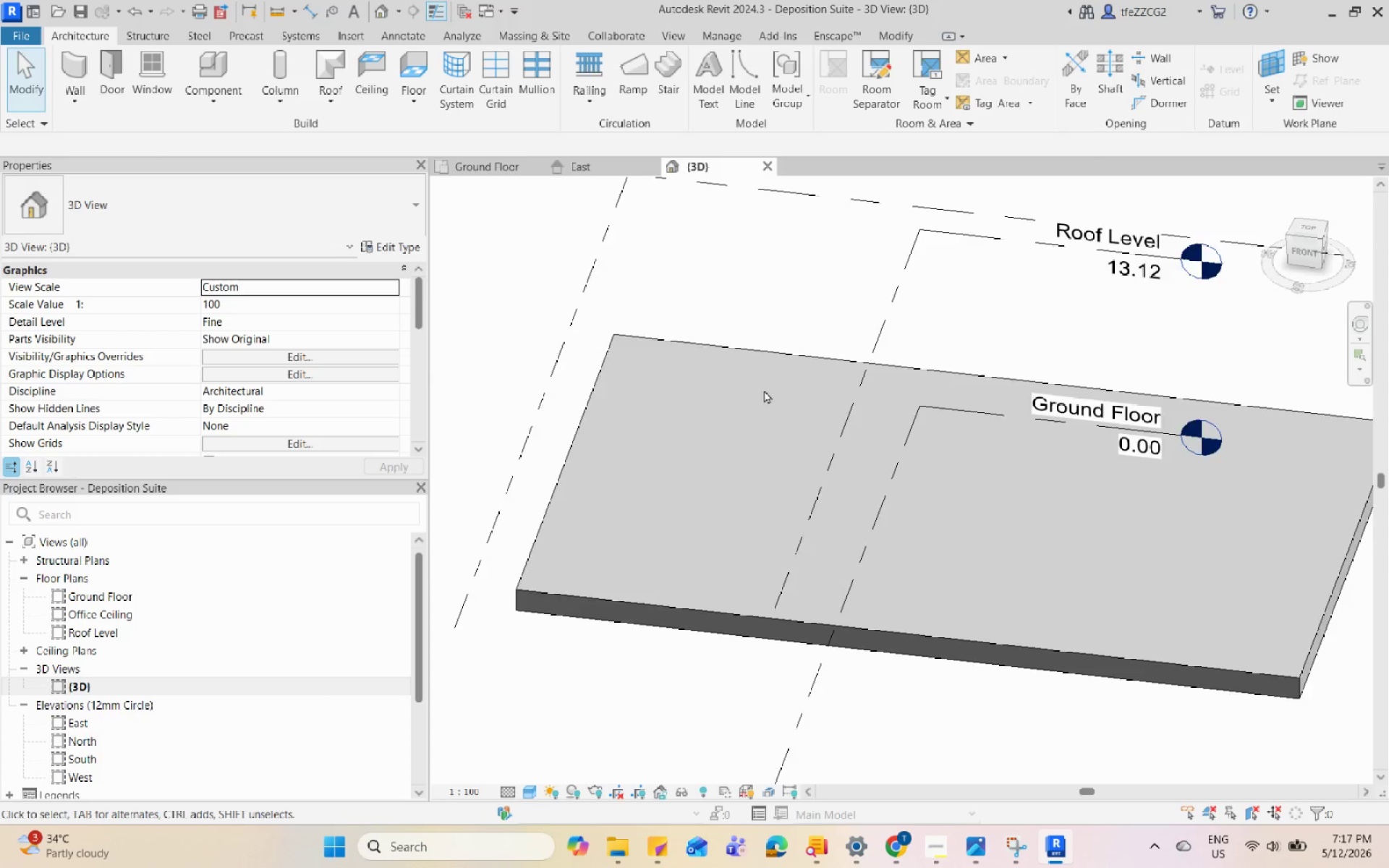 
scroll: coordinate [861, 481], scroll_direction: up, amount: 4.0
 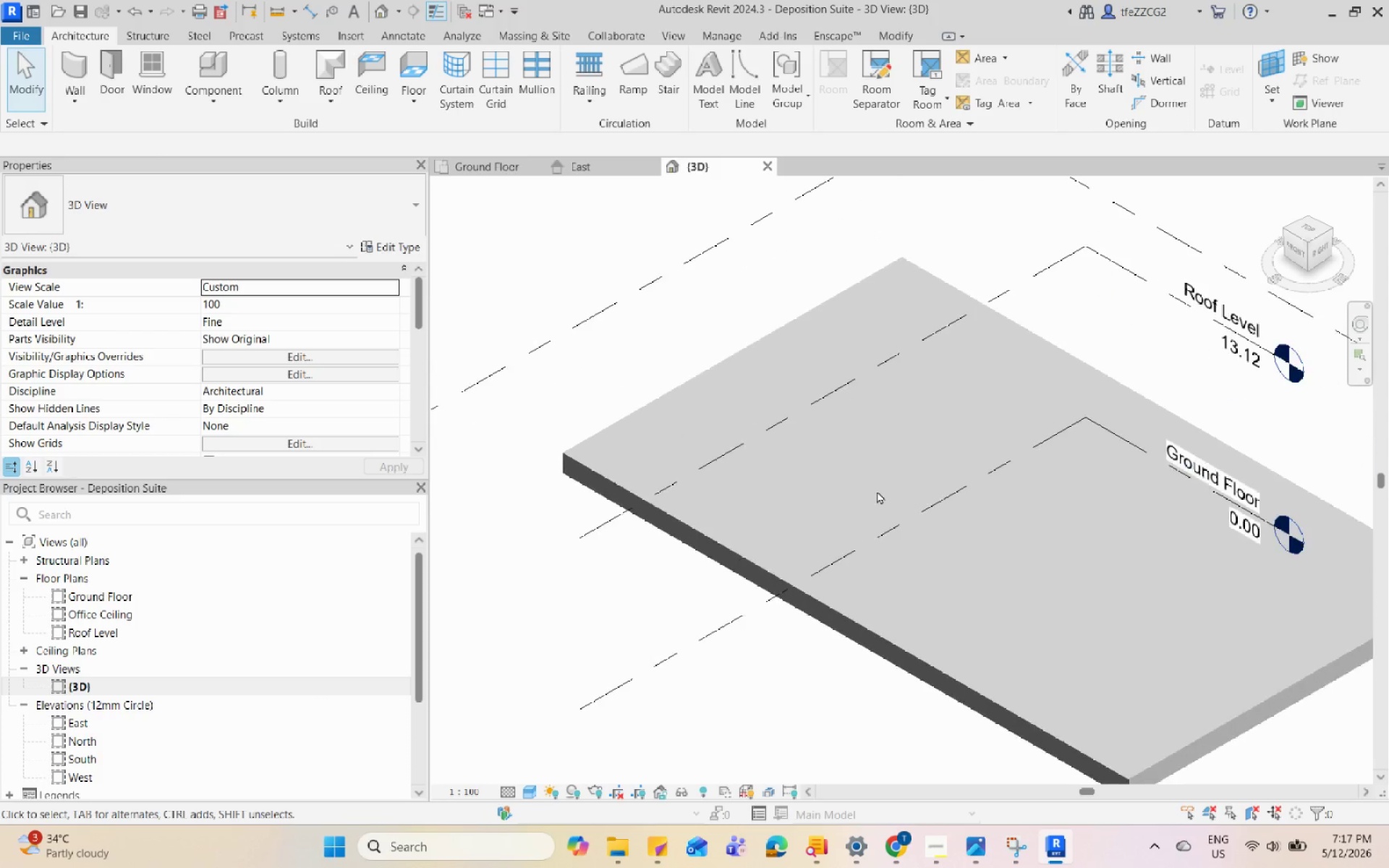 
hold_key(key=ShiftLeft, duration=1.16)
 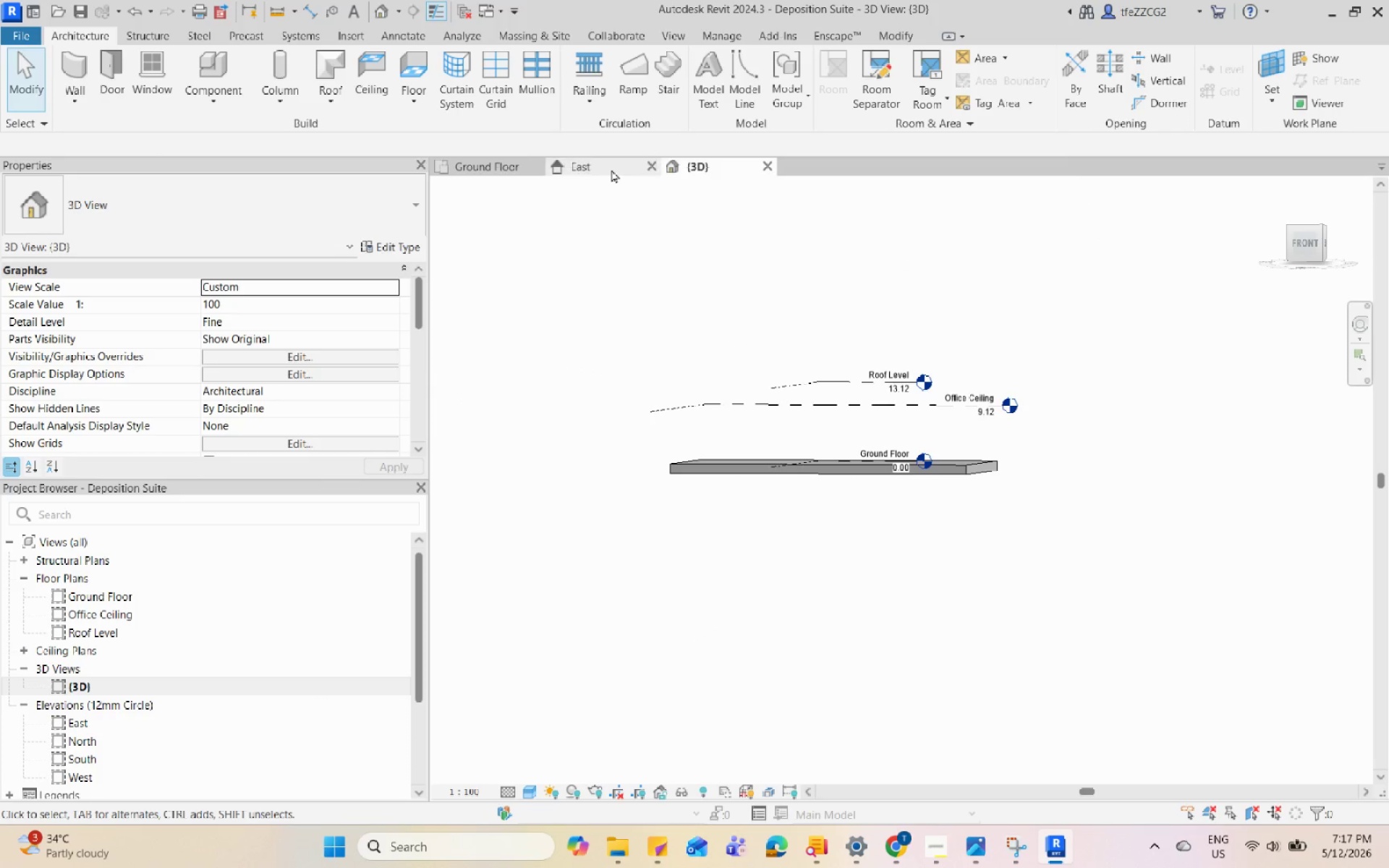 
scroll: coordinate [762, 395], scroll_direction: down, amount: 7.0
 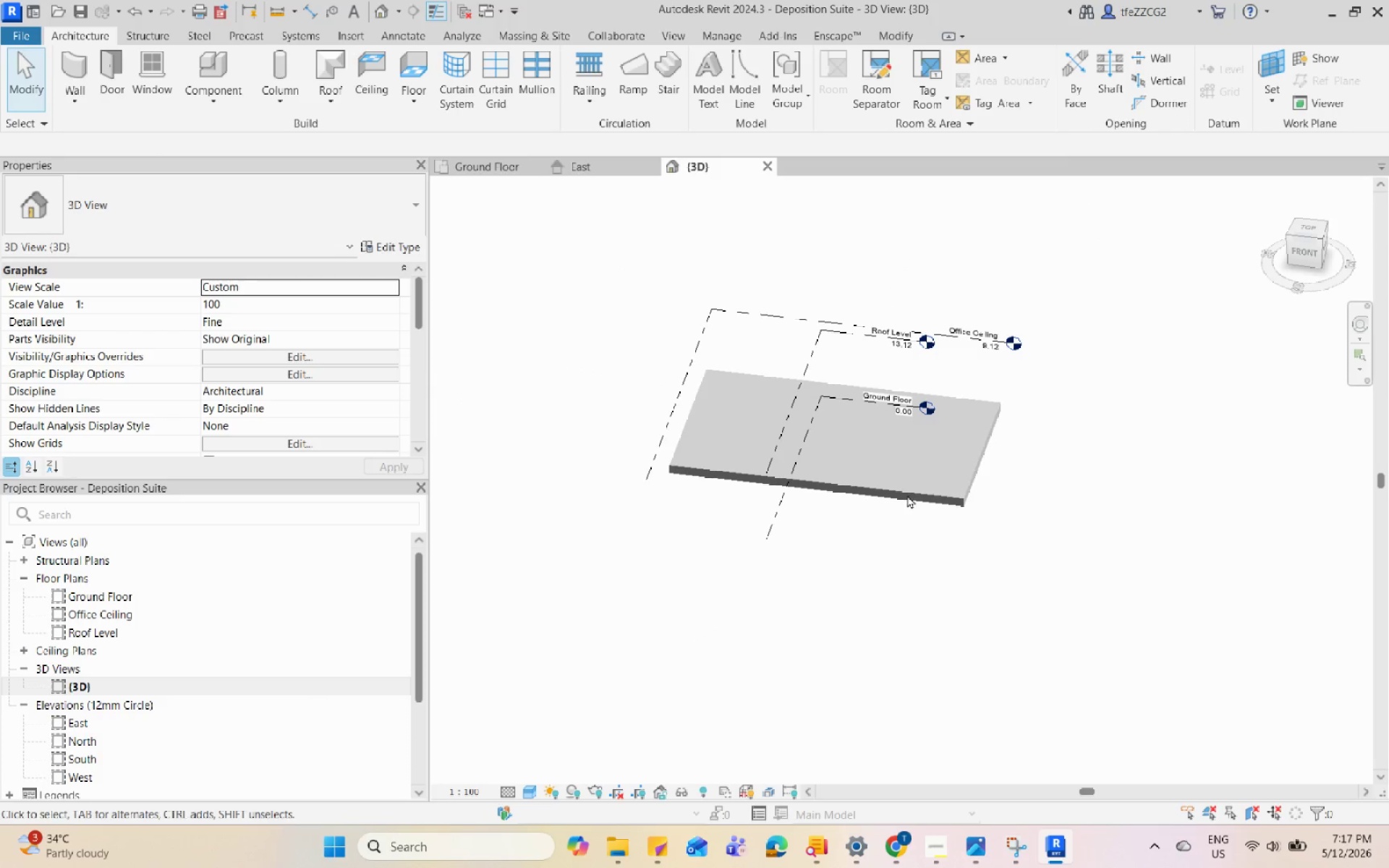 
left_click([611, 169])
 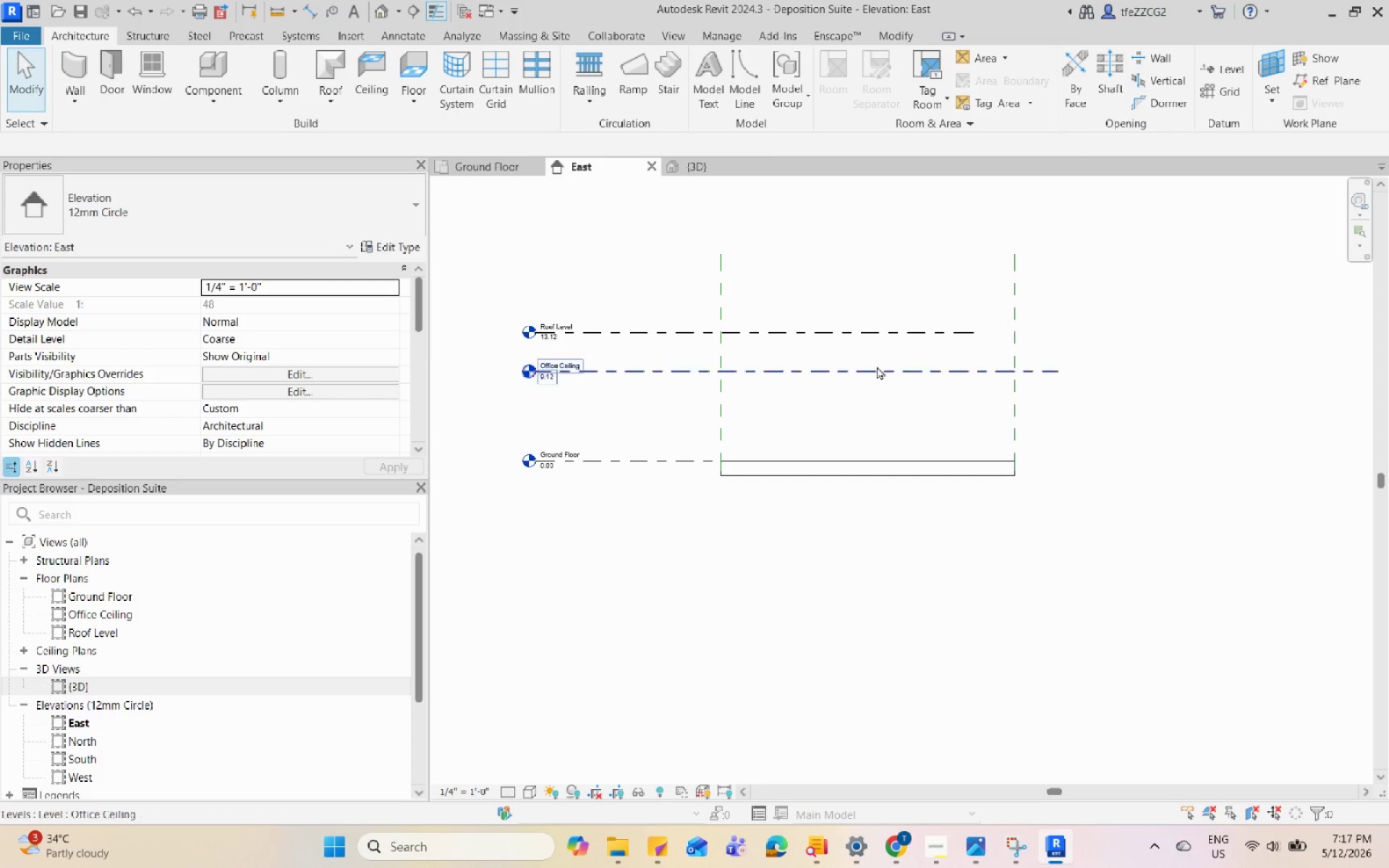 
left_click([896, 336])
 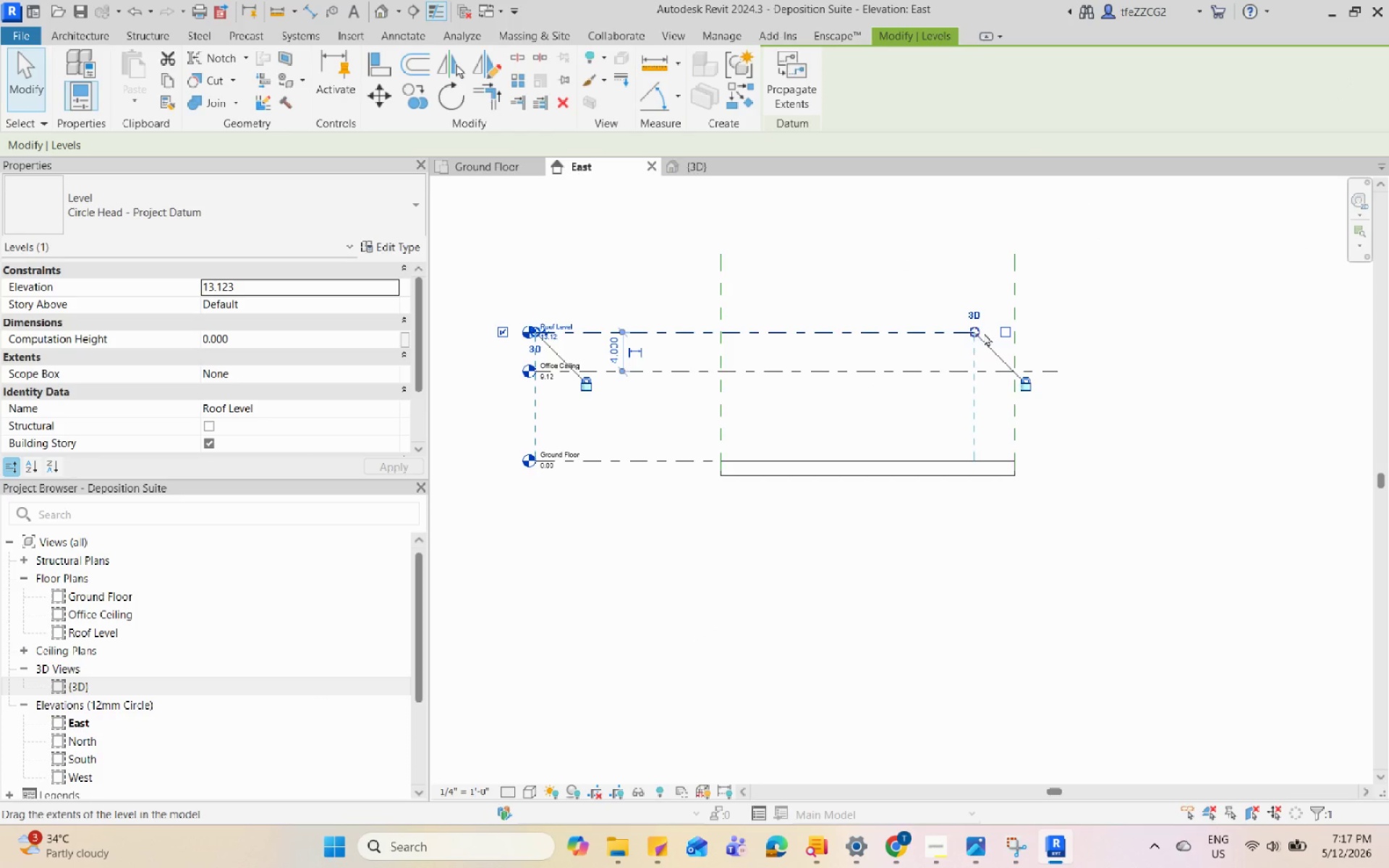 
left_click_drag(start_coordinate=[974, 336], to_coordinate=[1058, 337])
 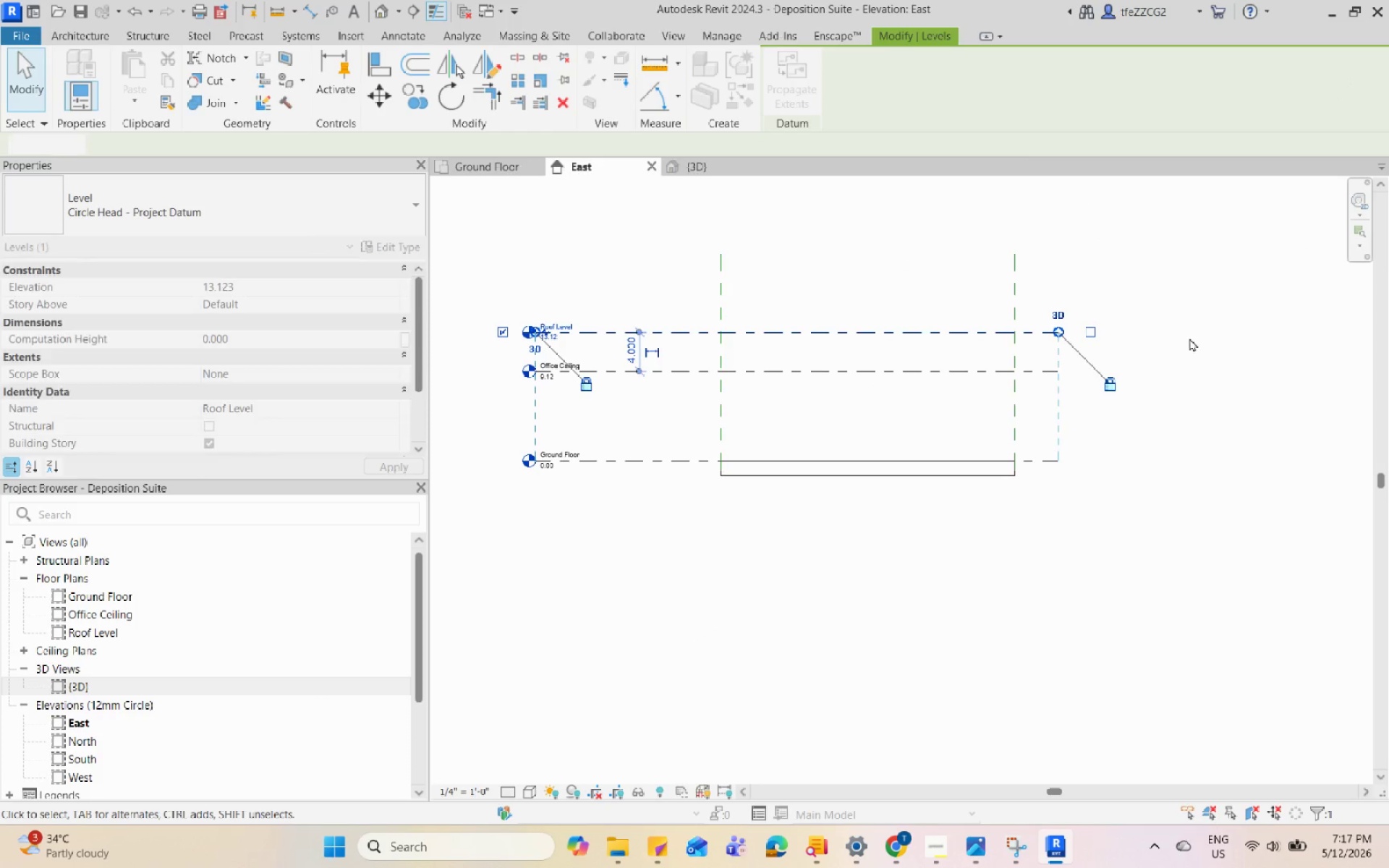 
left_click([1197, 338])
 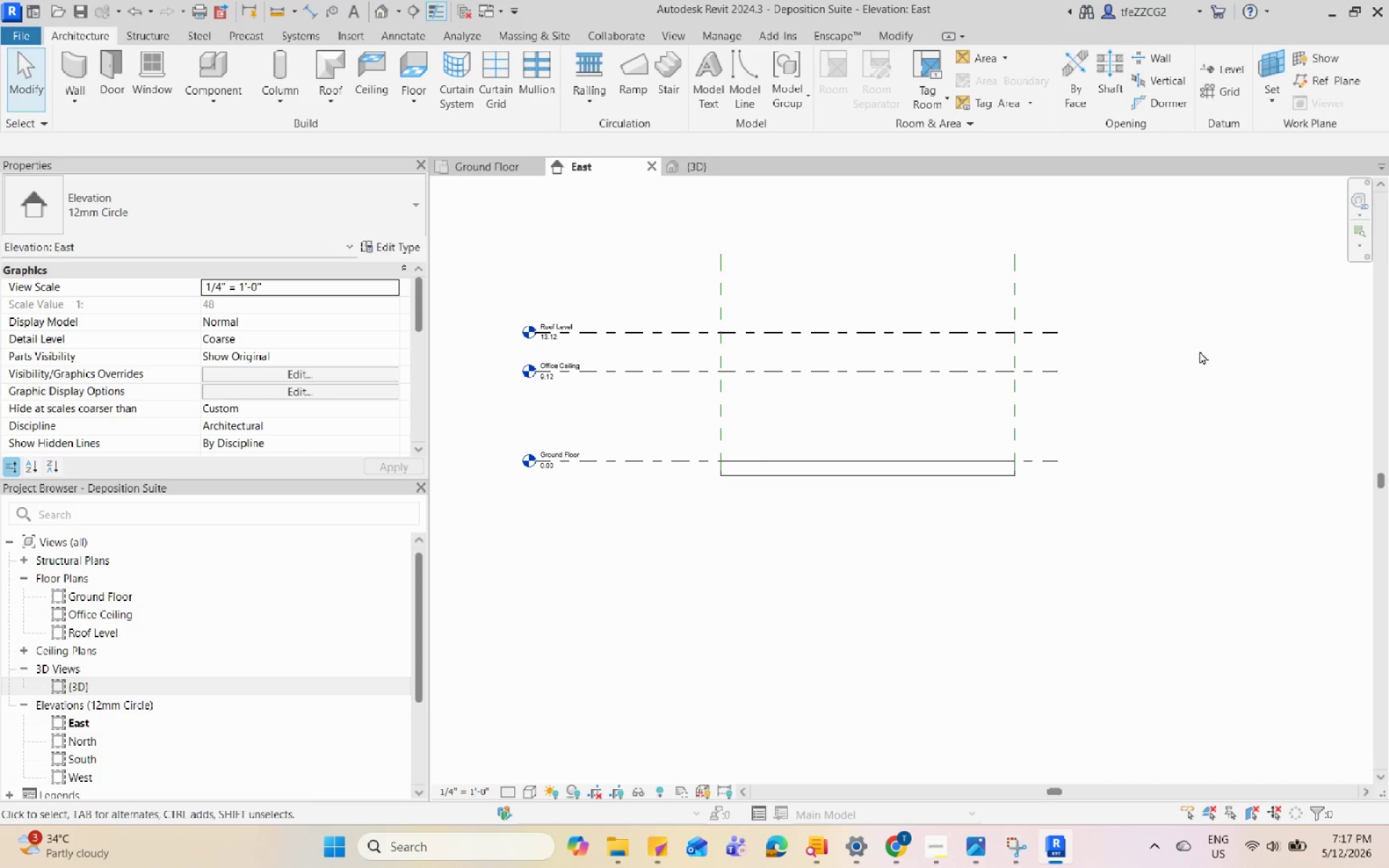 
scroll: coordinate [793, 449], scroll_direction: up, amount: 3.0
 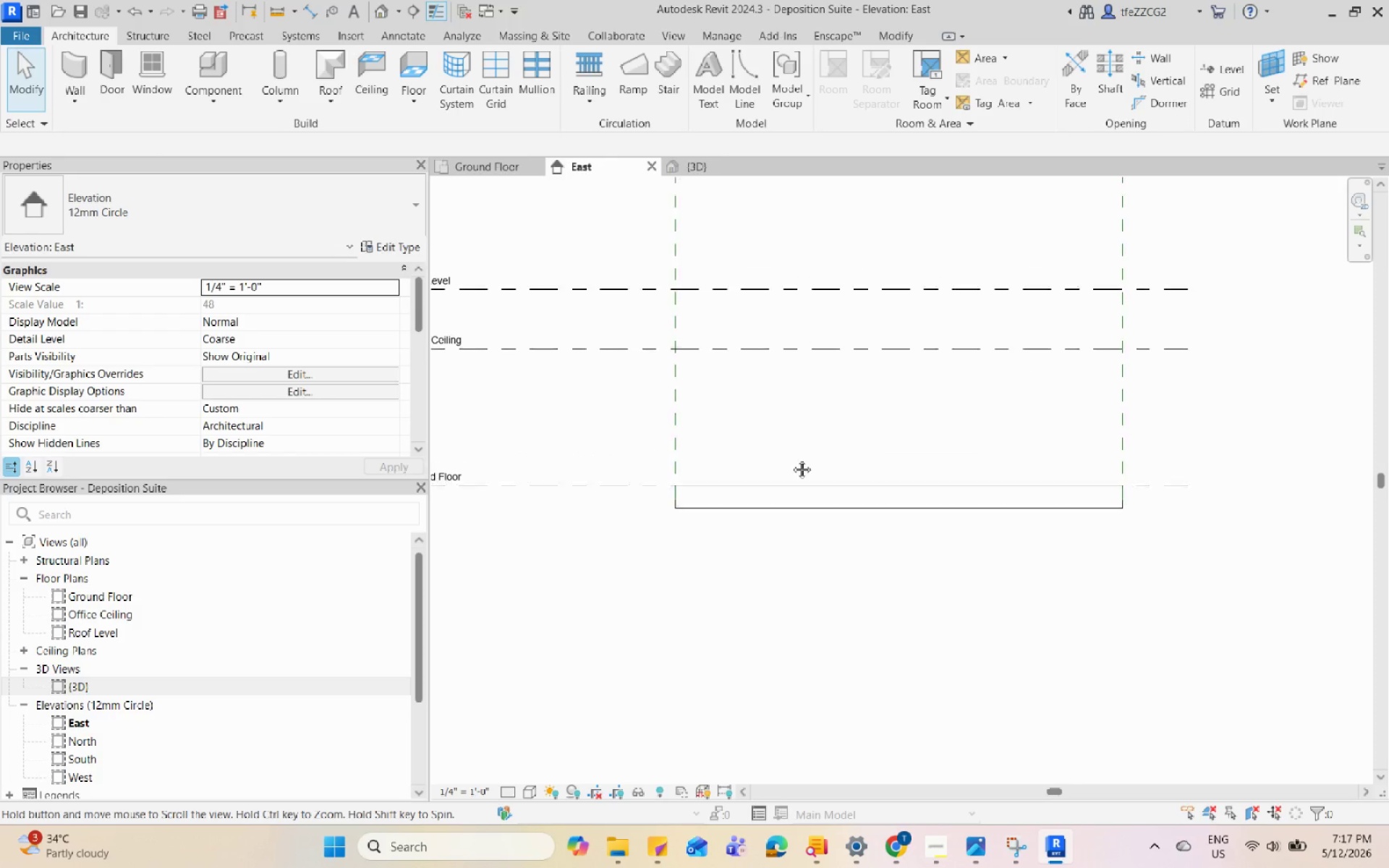 
double_click([791, 480])
 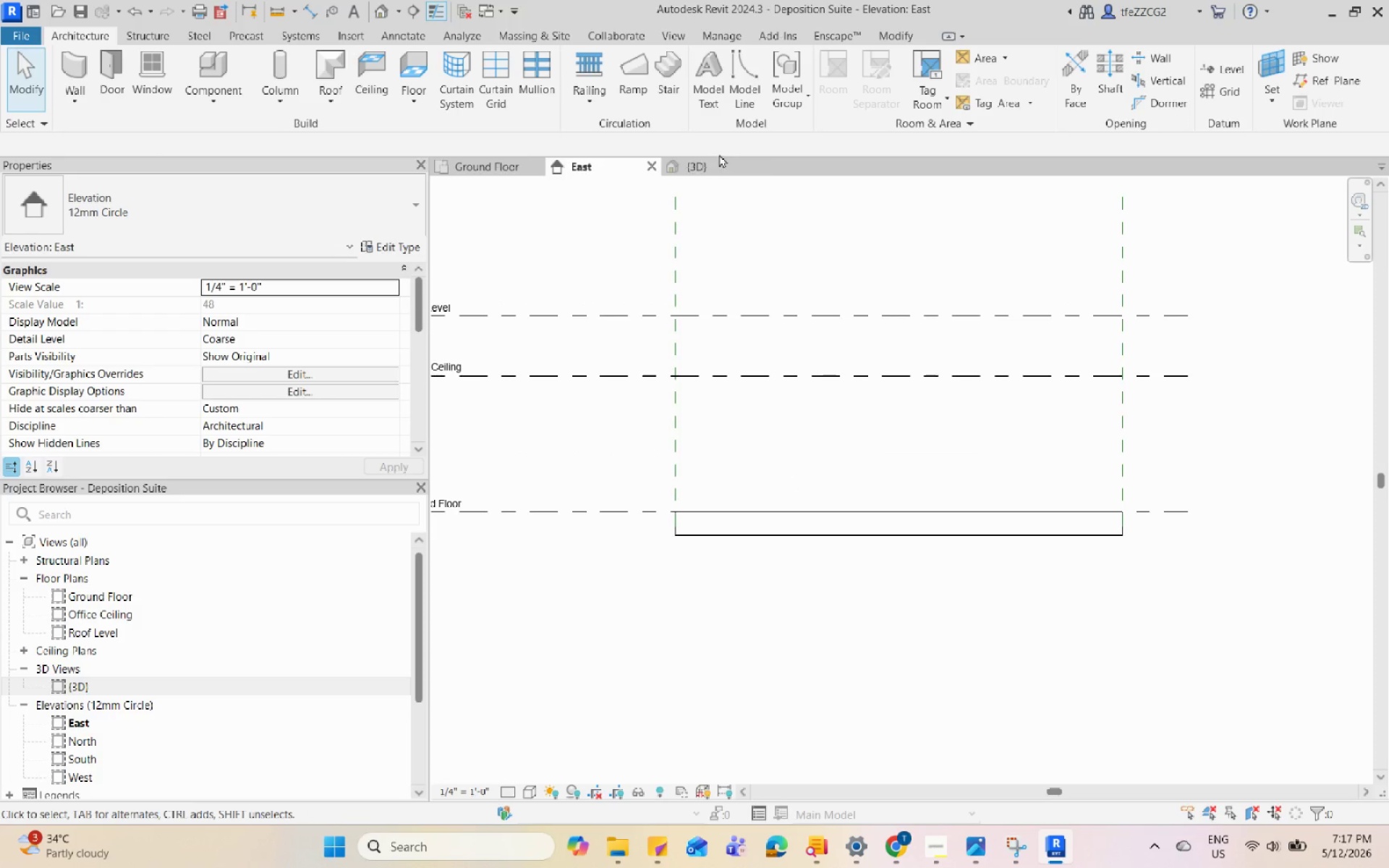 
left_click([719, 169])
 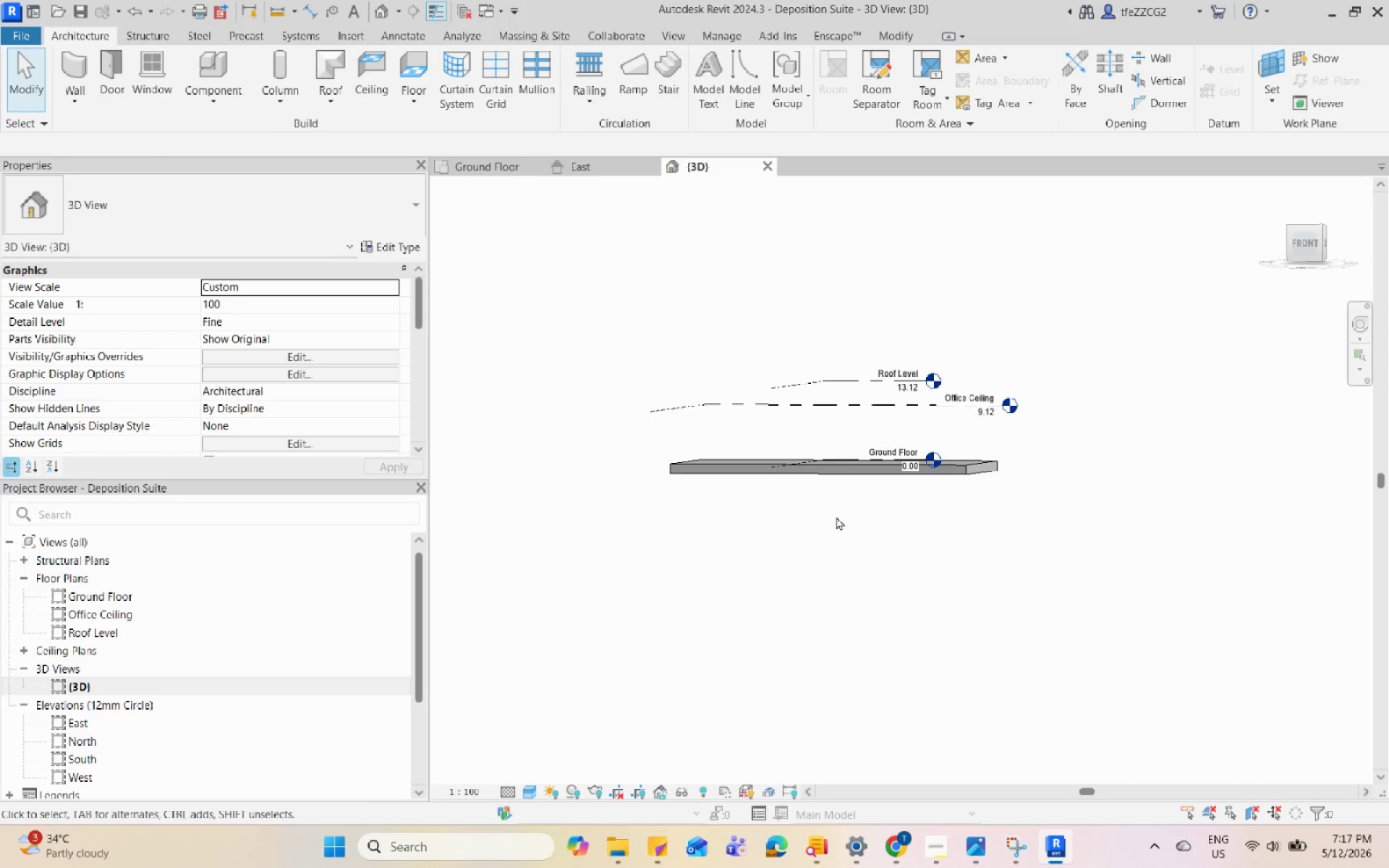 
hold_key(key=ShiftLeft, duration=1.14)
 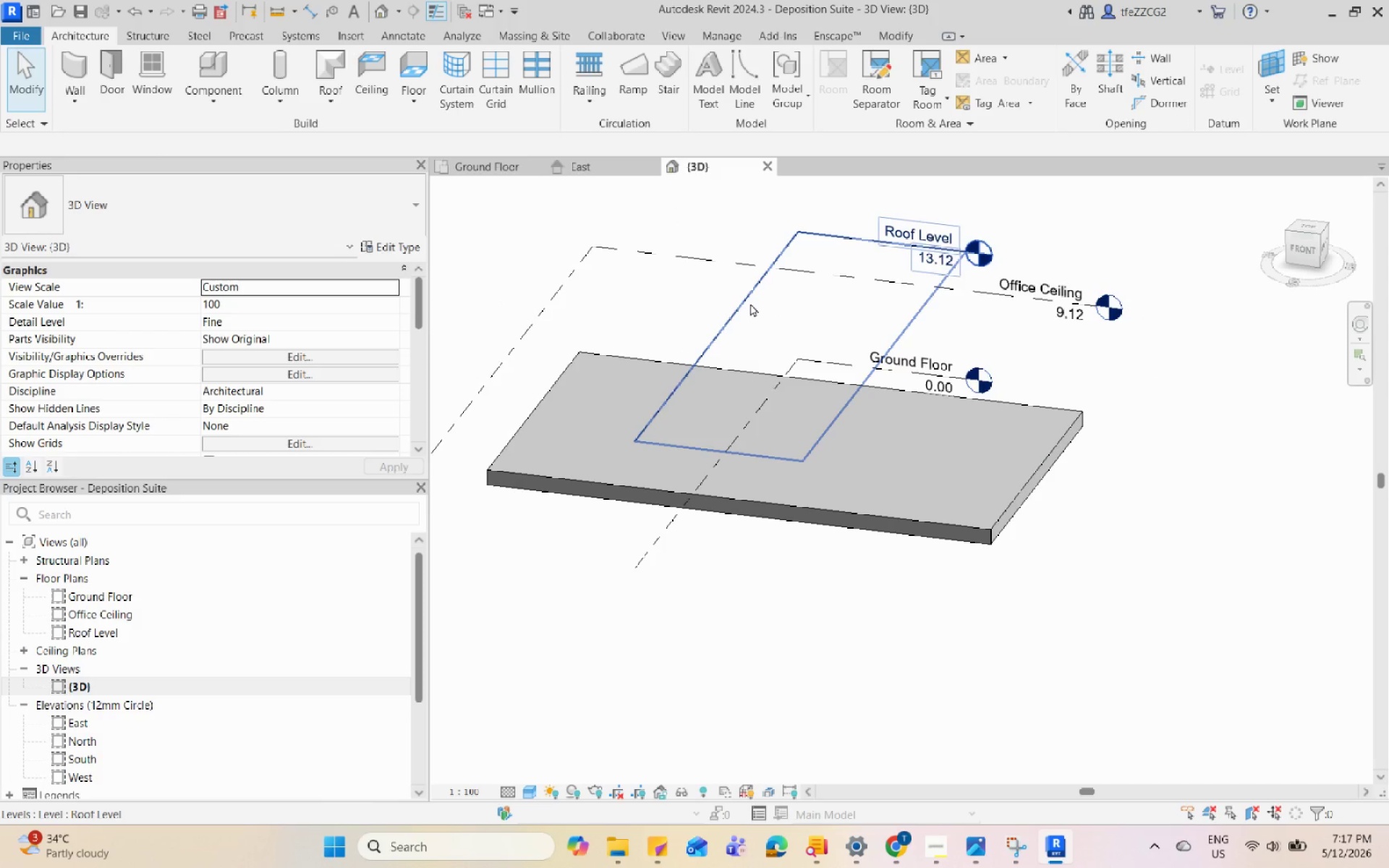 
scroll: coordinate [911, 448], scroll_direction: up, amount: 4.0
 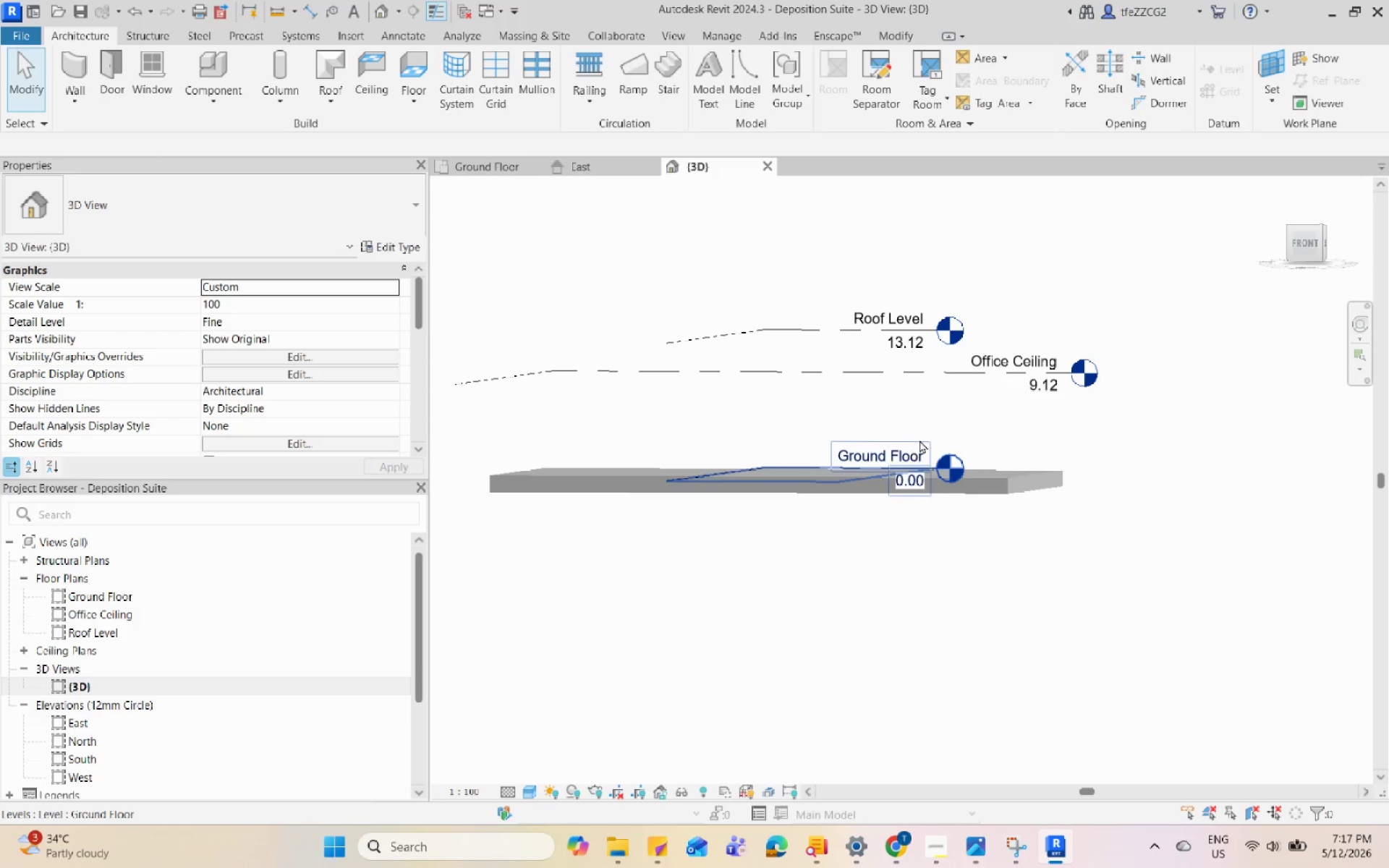 
left_click([750, 302])
 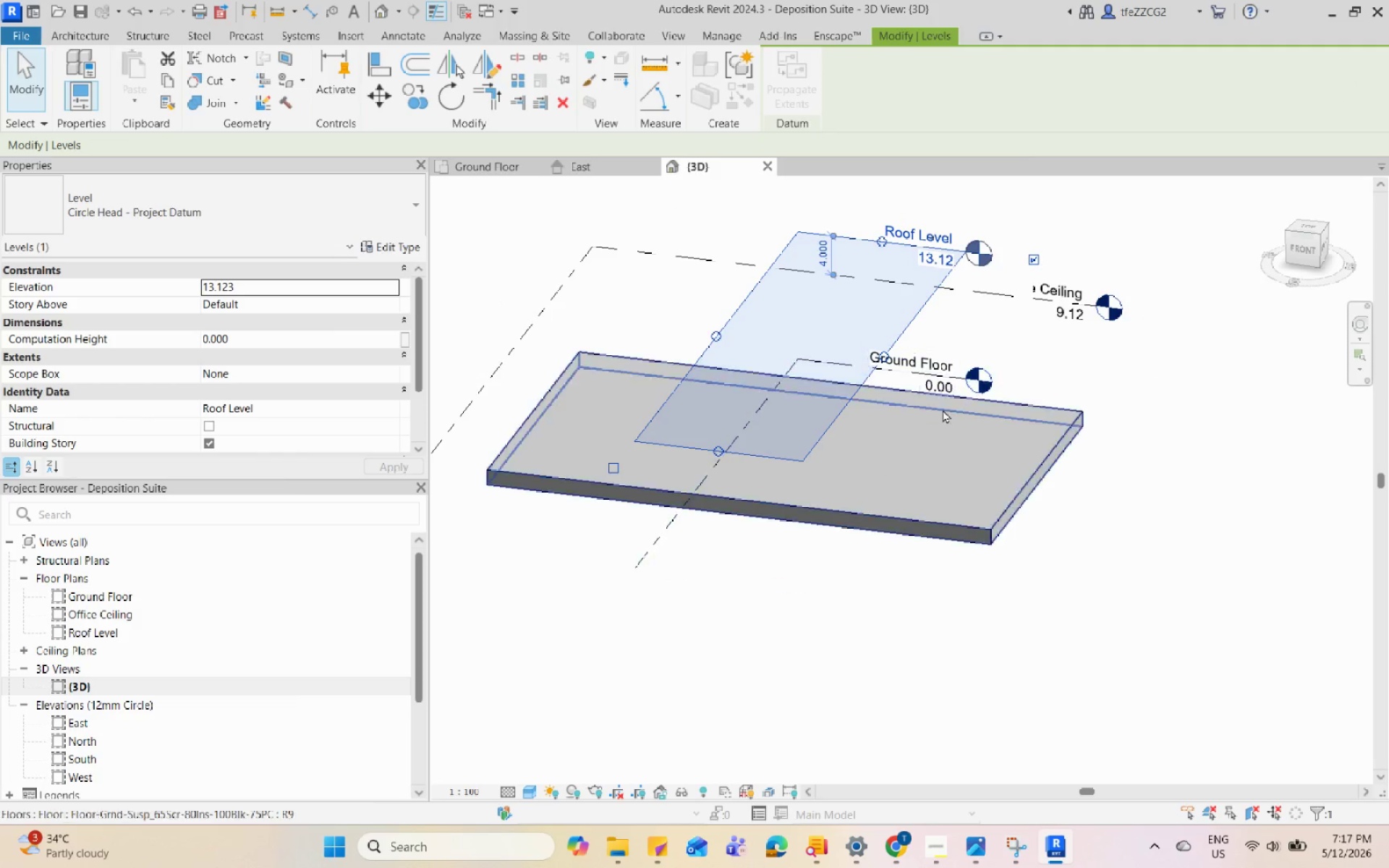 
scroll: coordinate [978, 454], scroll_direction: down, amount: 3.0
 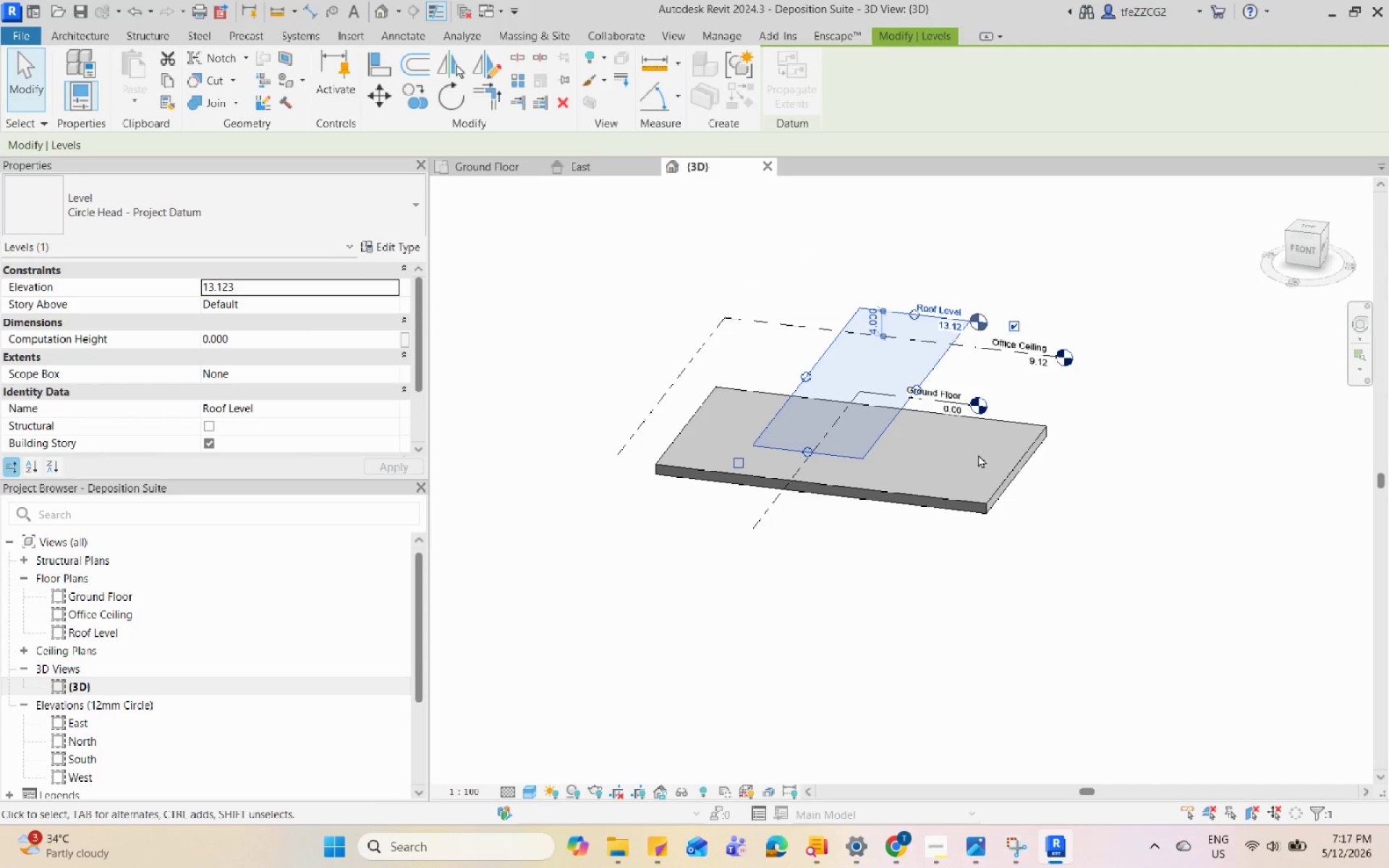 
key(Escape)
 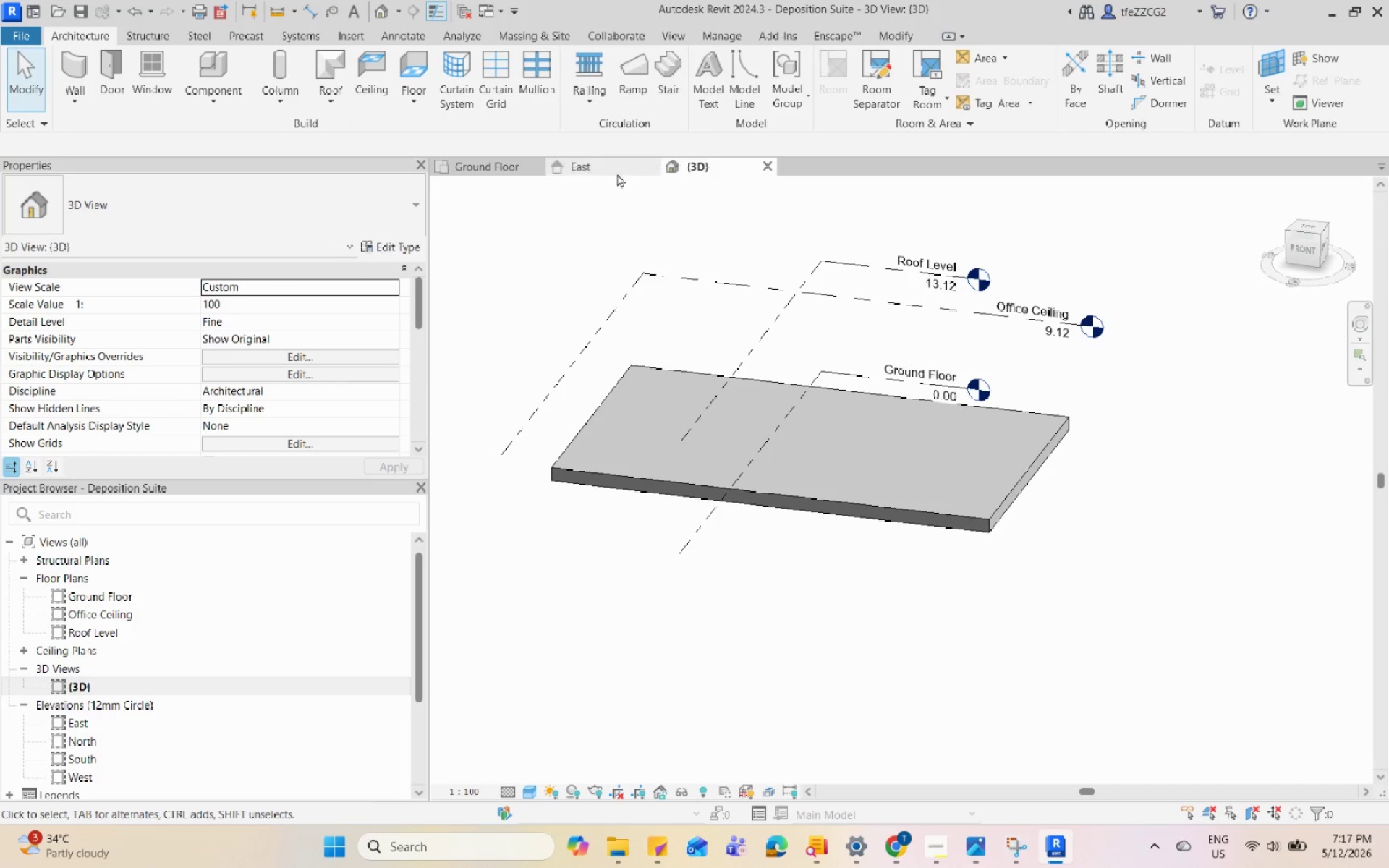 
scroll: coordinate [978, 454], scroll_direction: up, amount: 2.0
 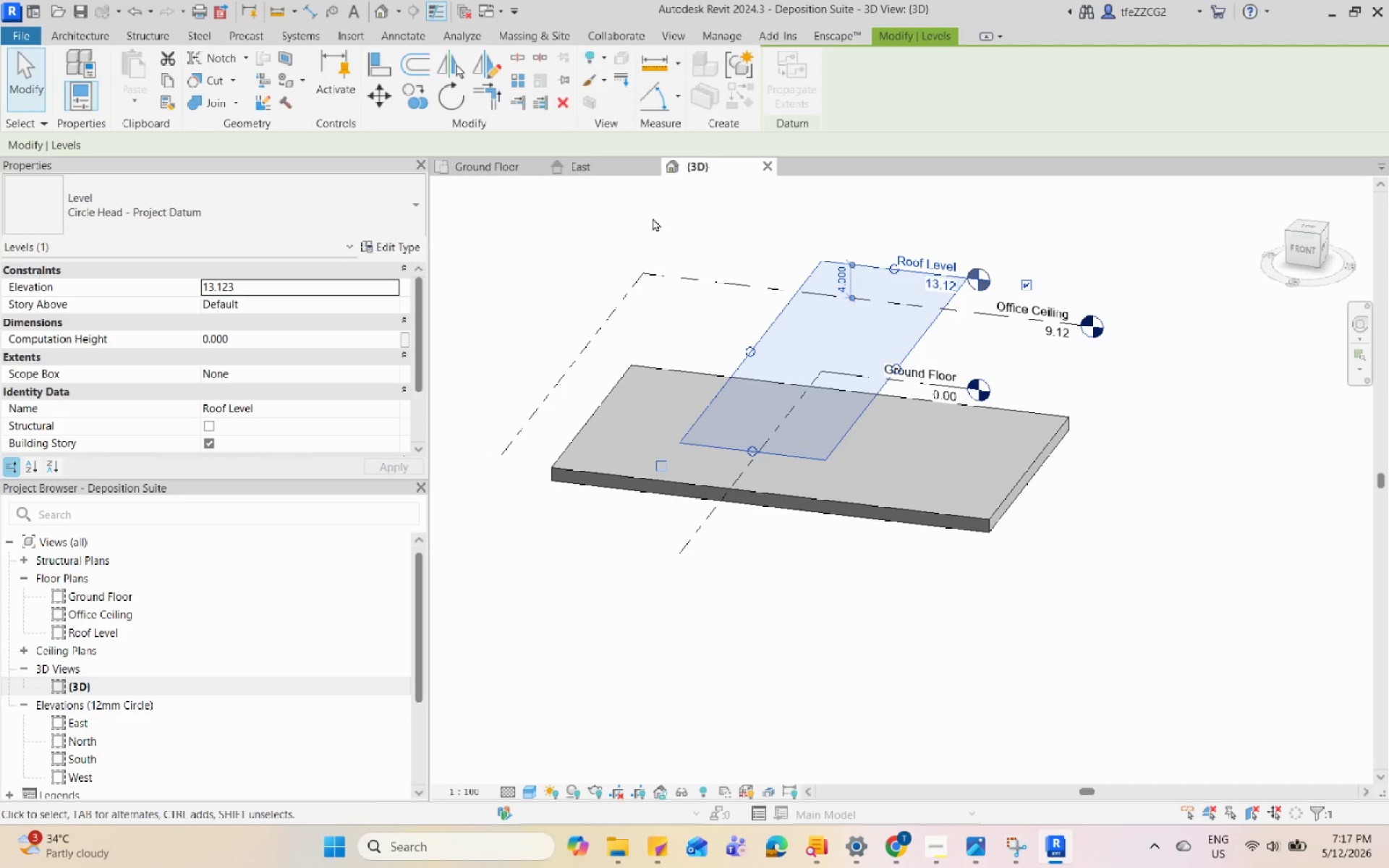 
left_click([616, 172])
 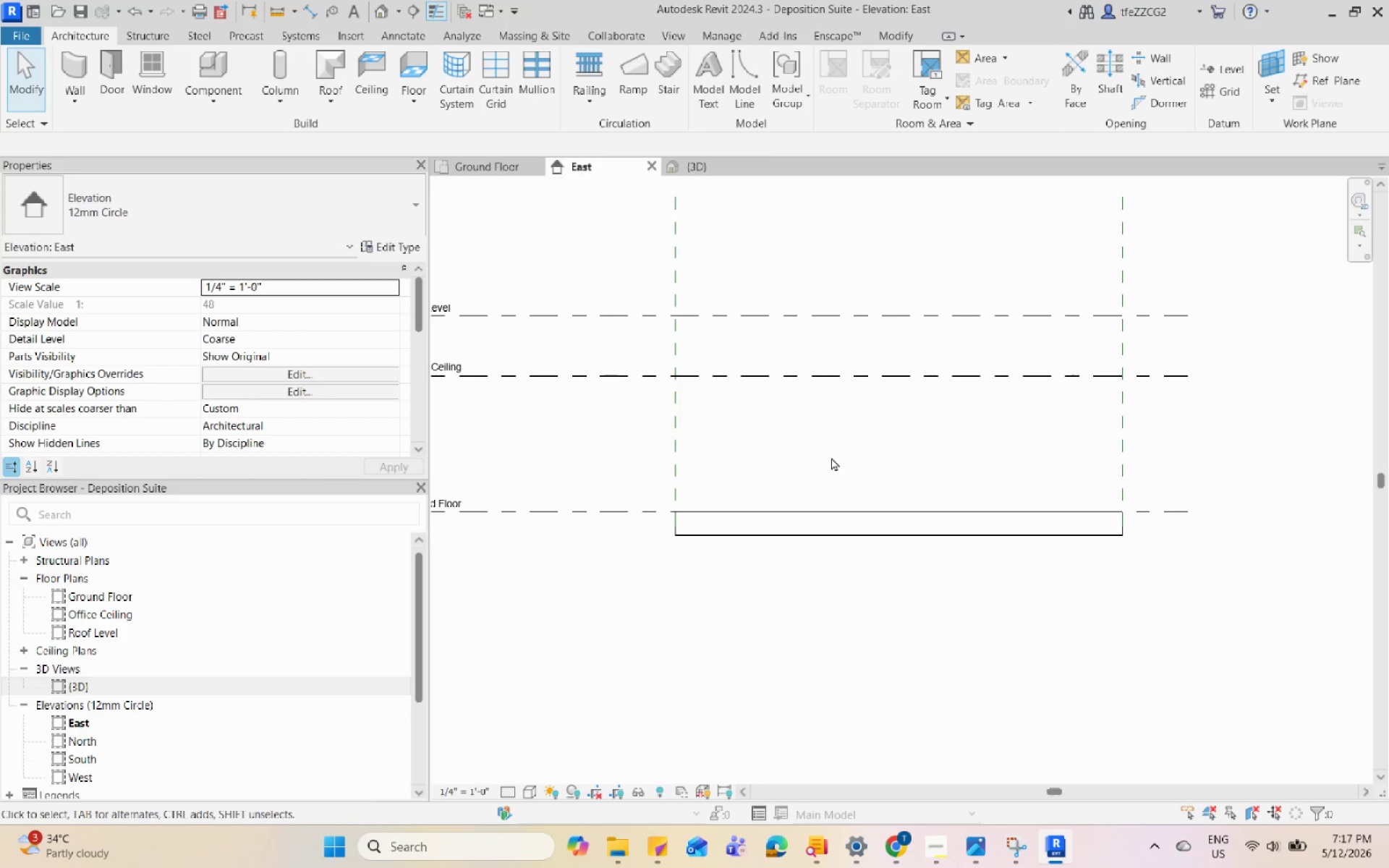 
scroll: coordinate [833, 461], scroll_direction: down, amount: 6.0
 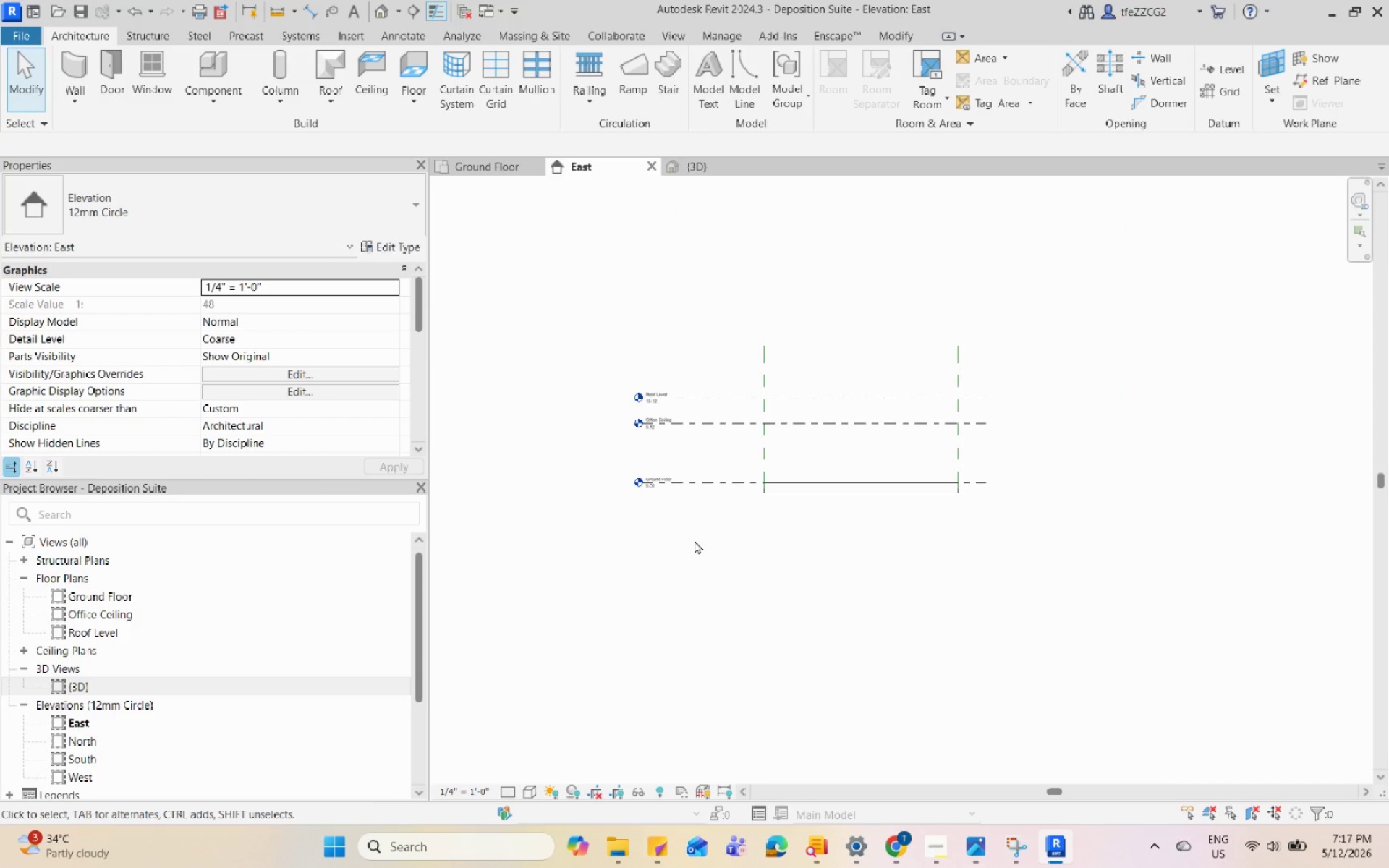 
scroll: coordinate [775, 361], scroll_direction: up, amount: 3.0
 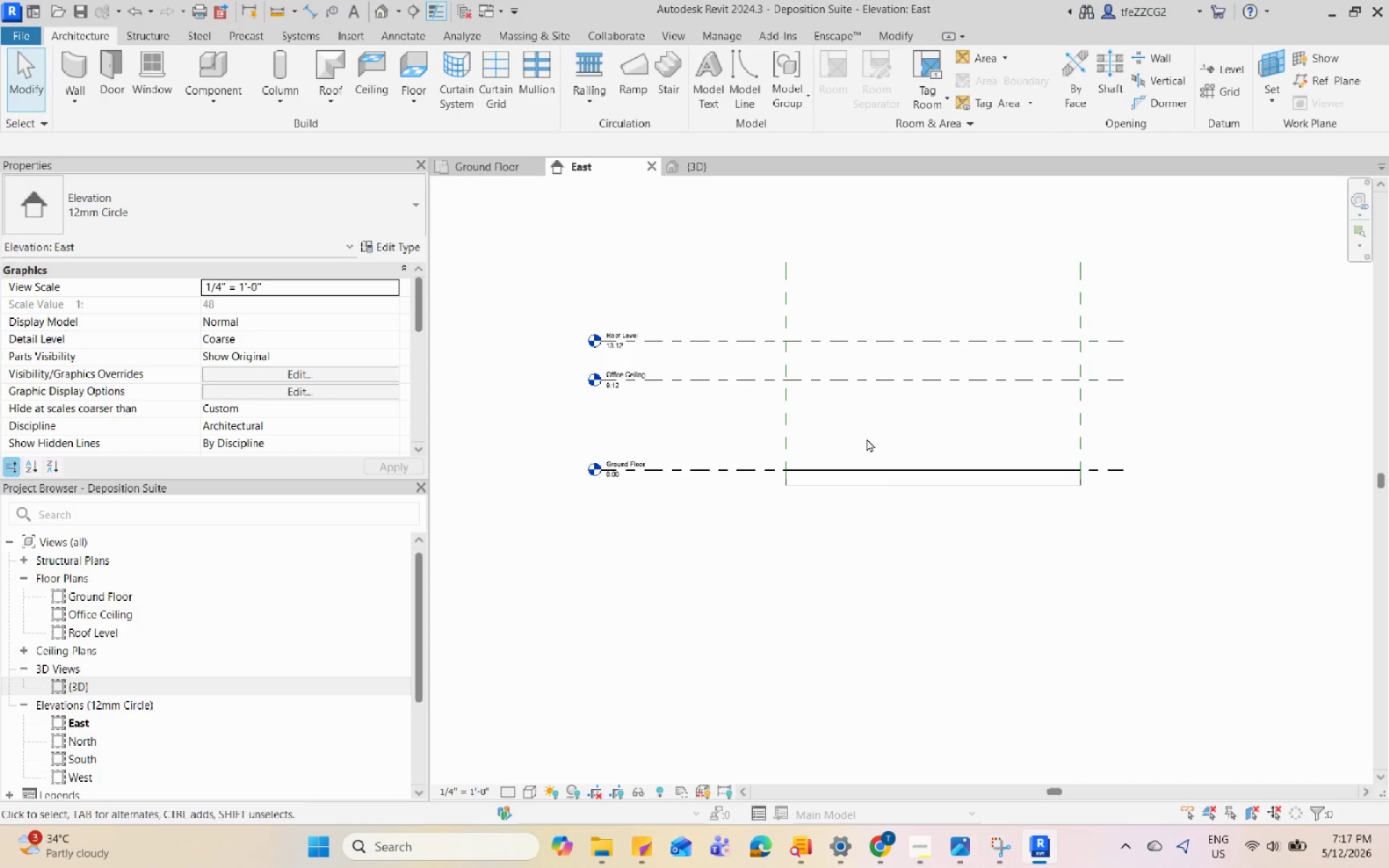 
left_click([880, 467])
 